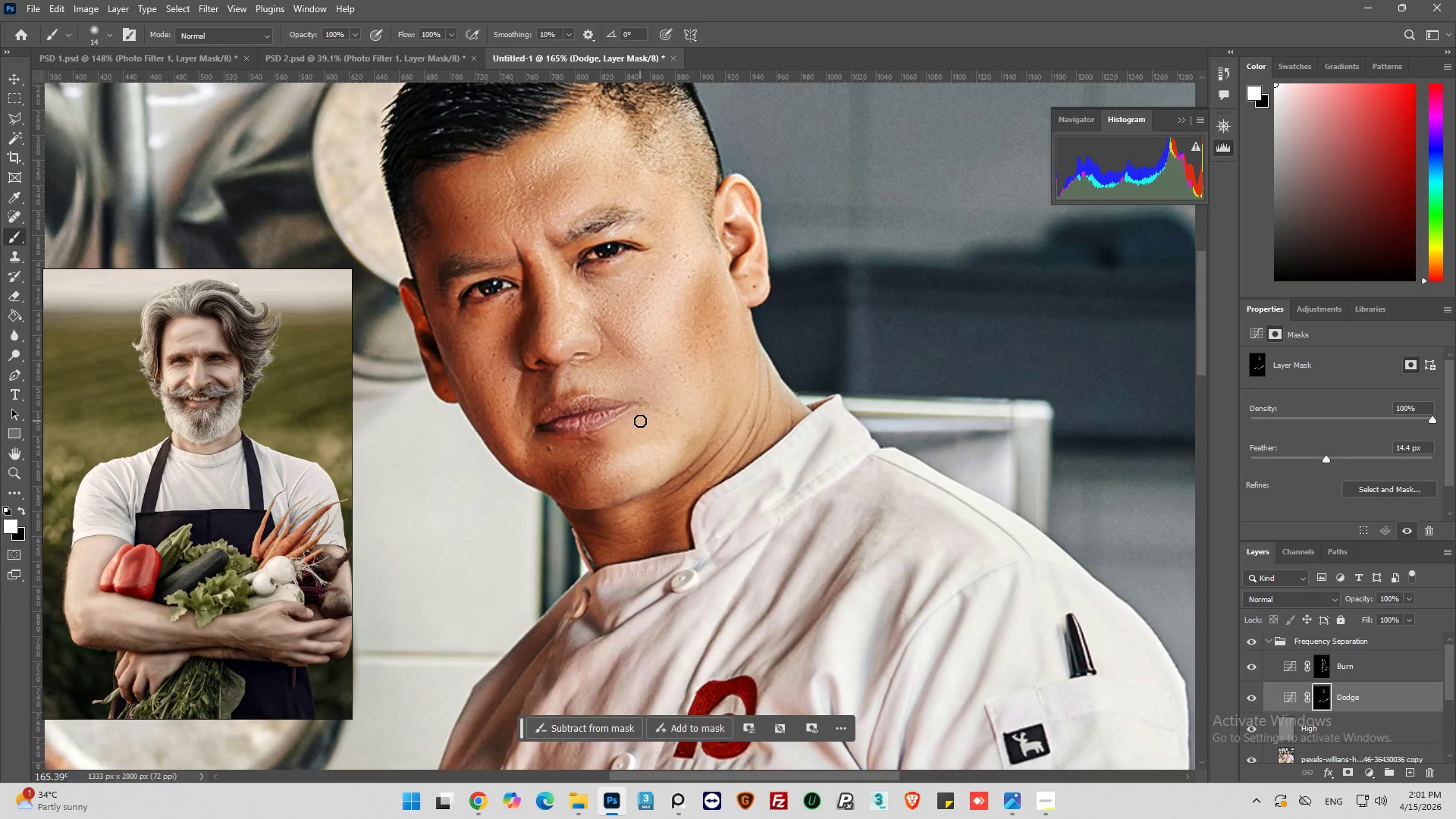 
left_click_drag(start_coordinate=[640, 421], to_coordinate=[611, 438])
 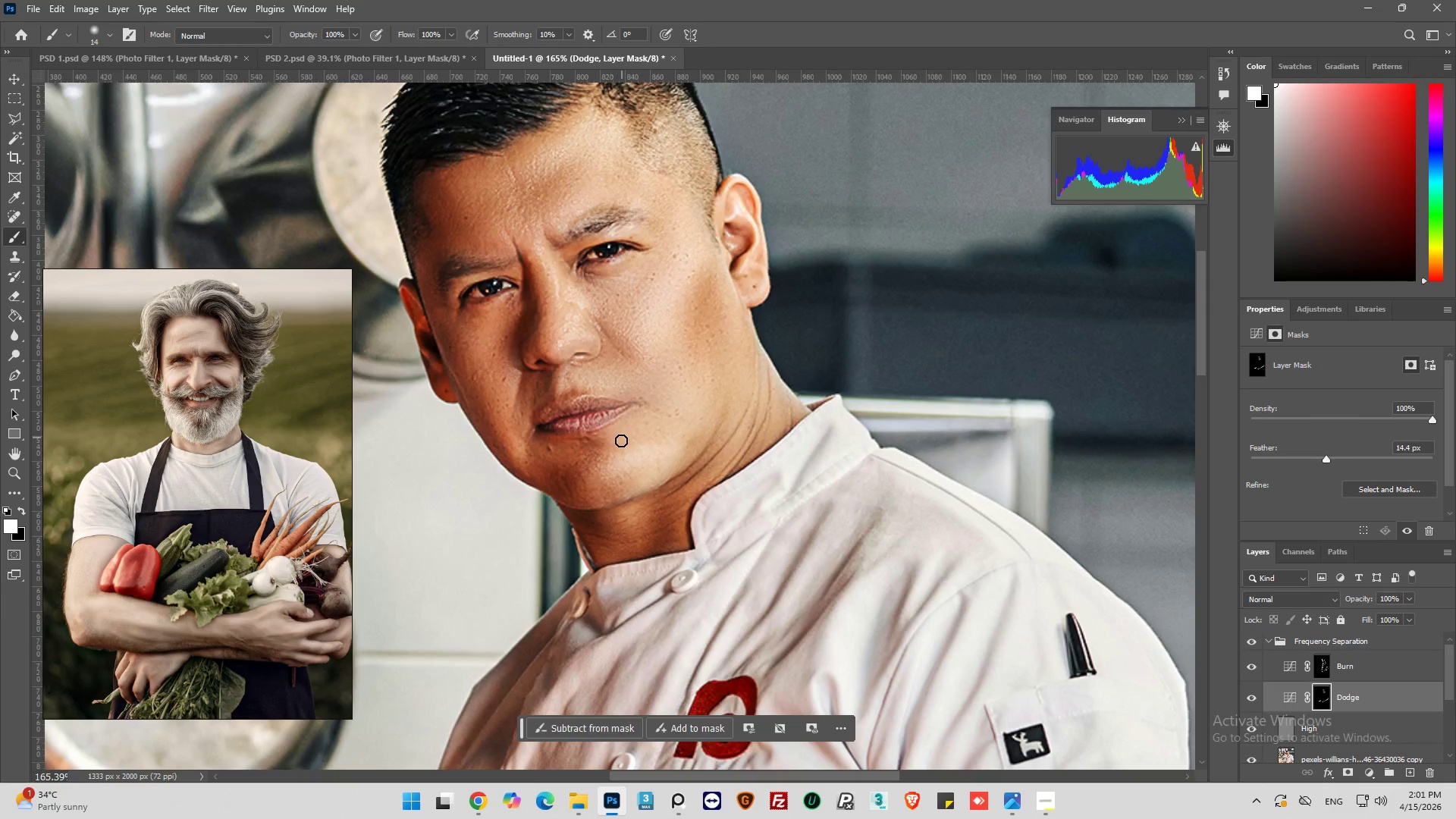 
left_click_drag(start_coordinate=[622, 438], to_coordinate=[627, 438])
 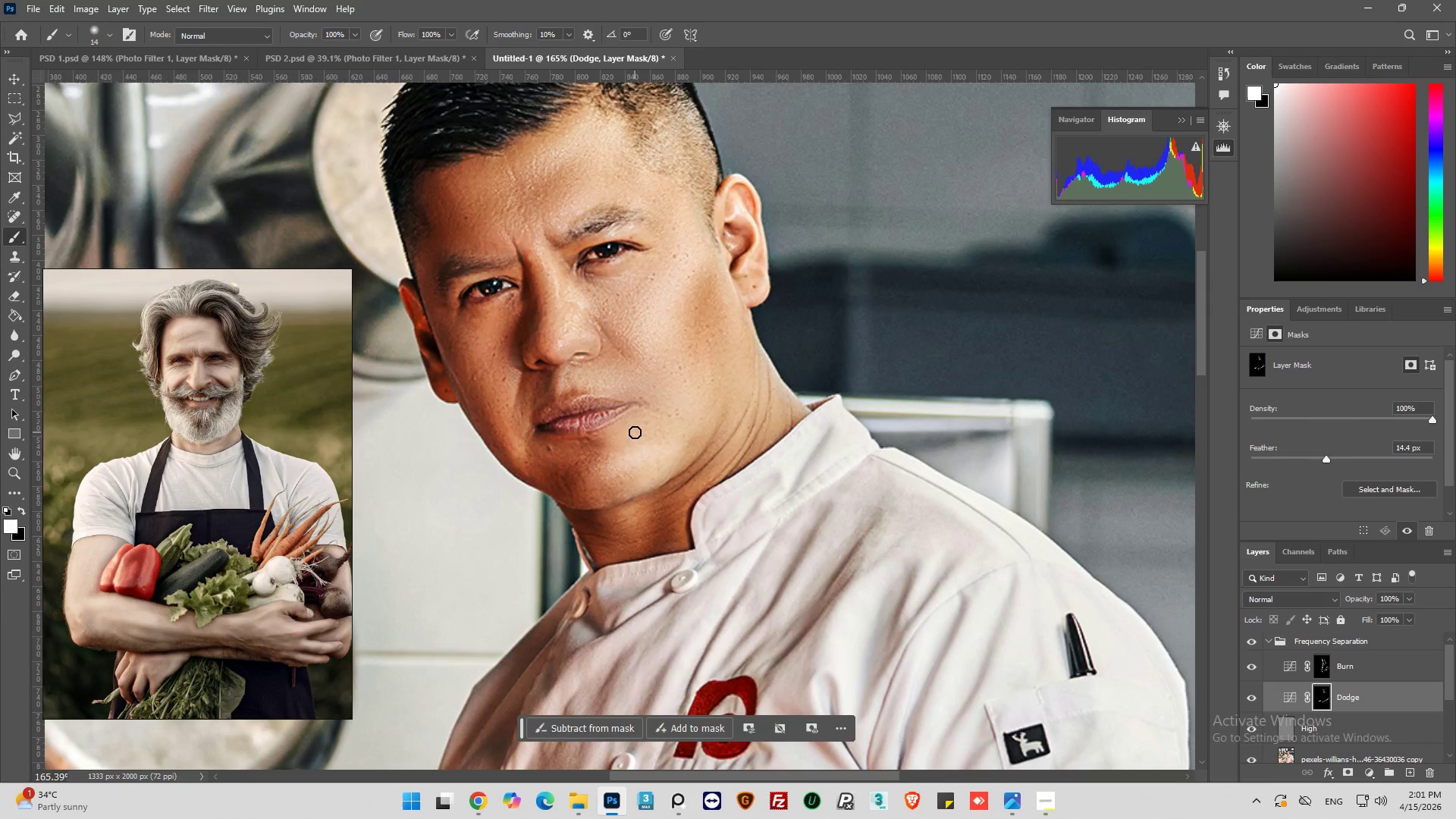 
left_click_drag(start_coordinate=[635, 432], to_coordinate=[667, 443])
 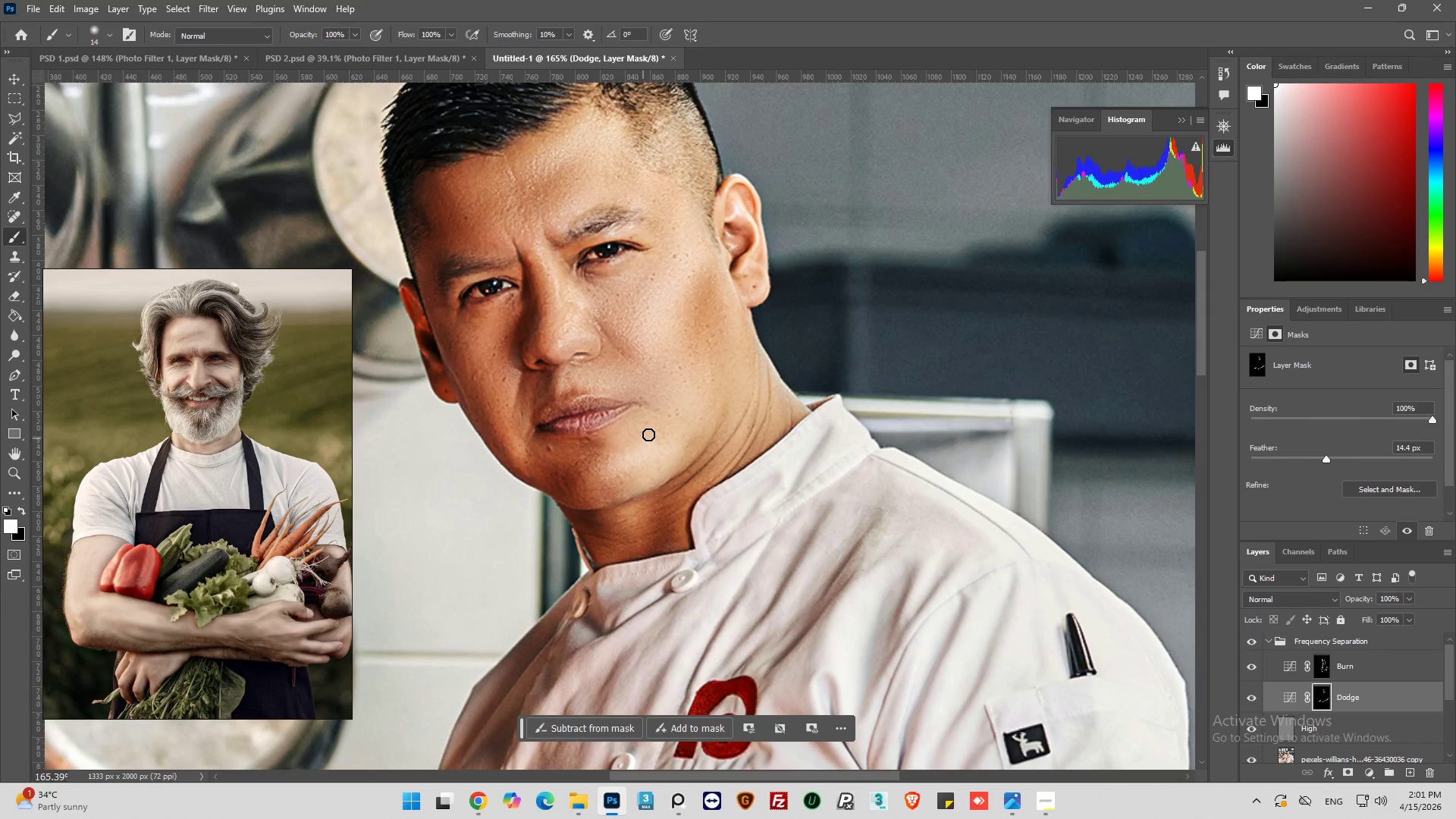 
left_click_drag(start_coordinate=[643, 440], to_coordinate=[679, 417])
 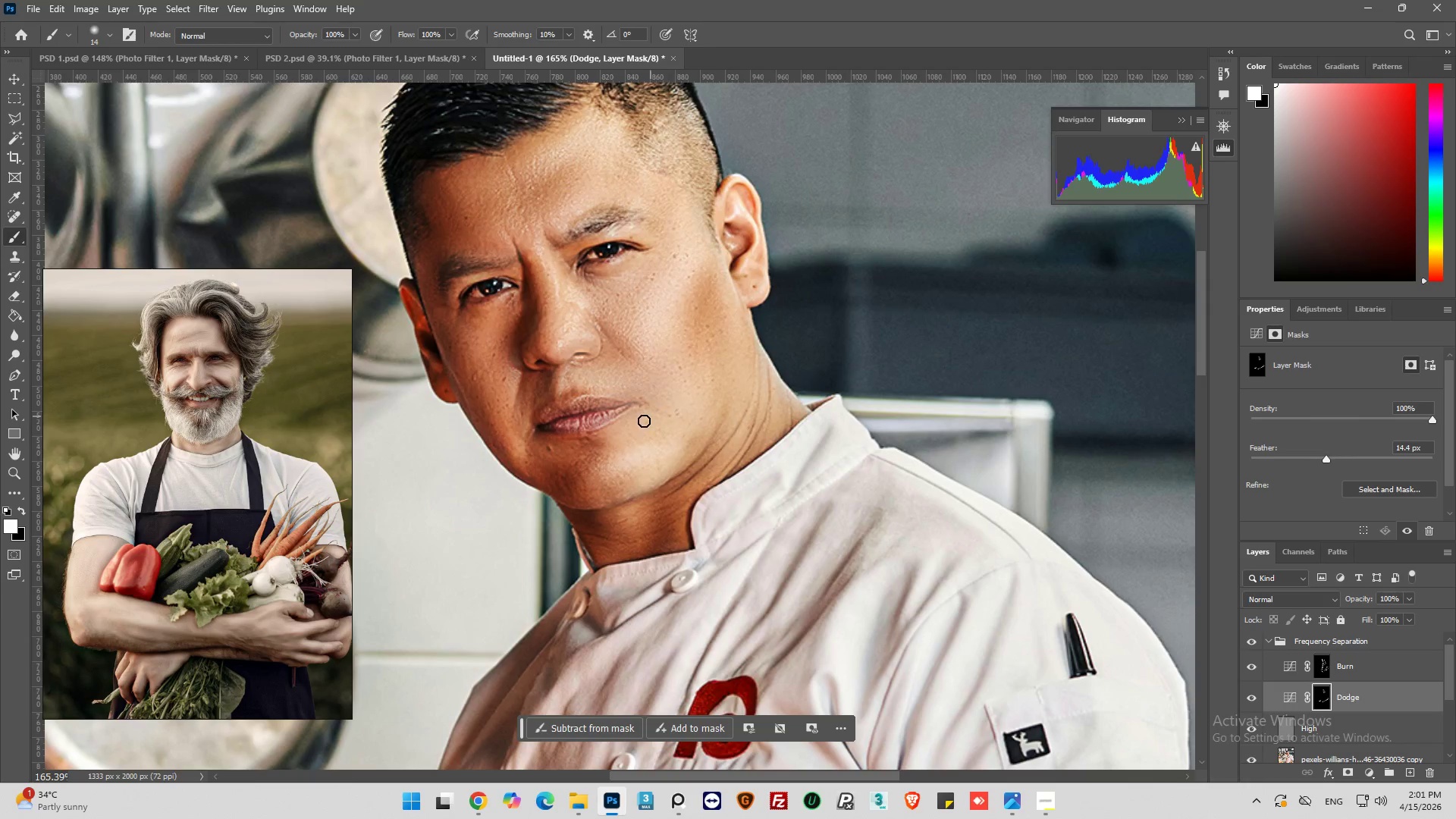 
left_click_drag(start_coordinate=[644, 421], to_coordinate=[673, 449])
 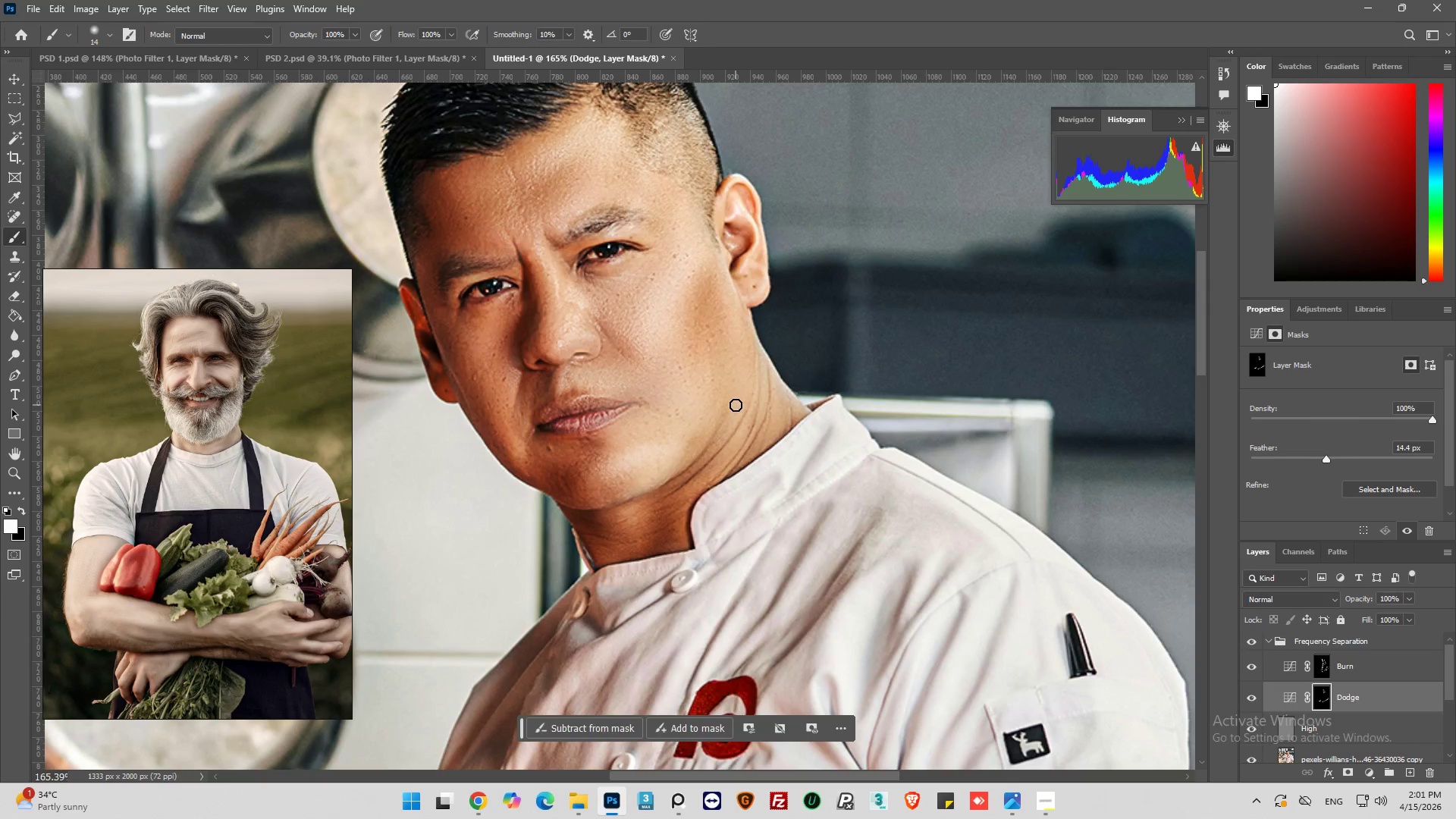 
left_click_drag(start_coordinate=[742, 394], to_coordinate=[701, 460])
 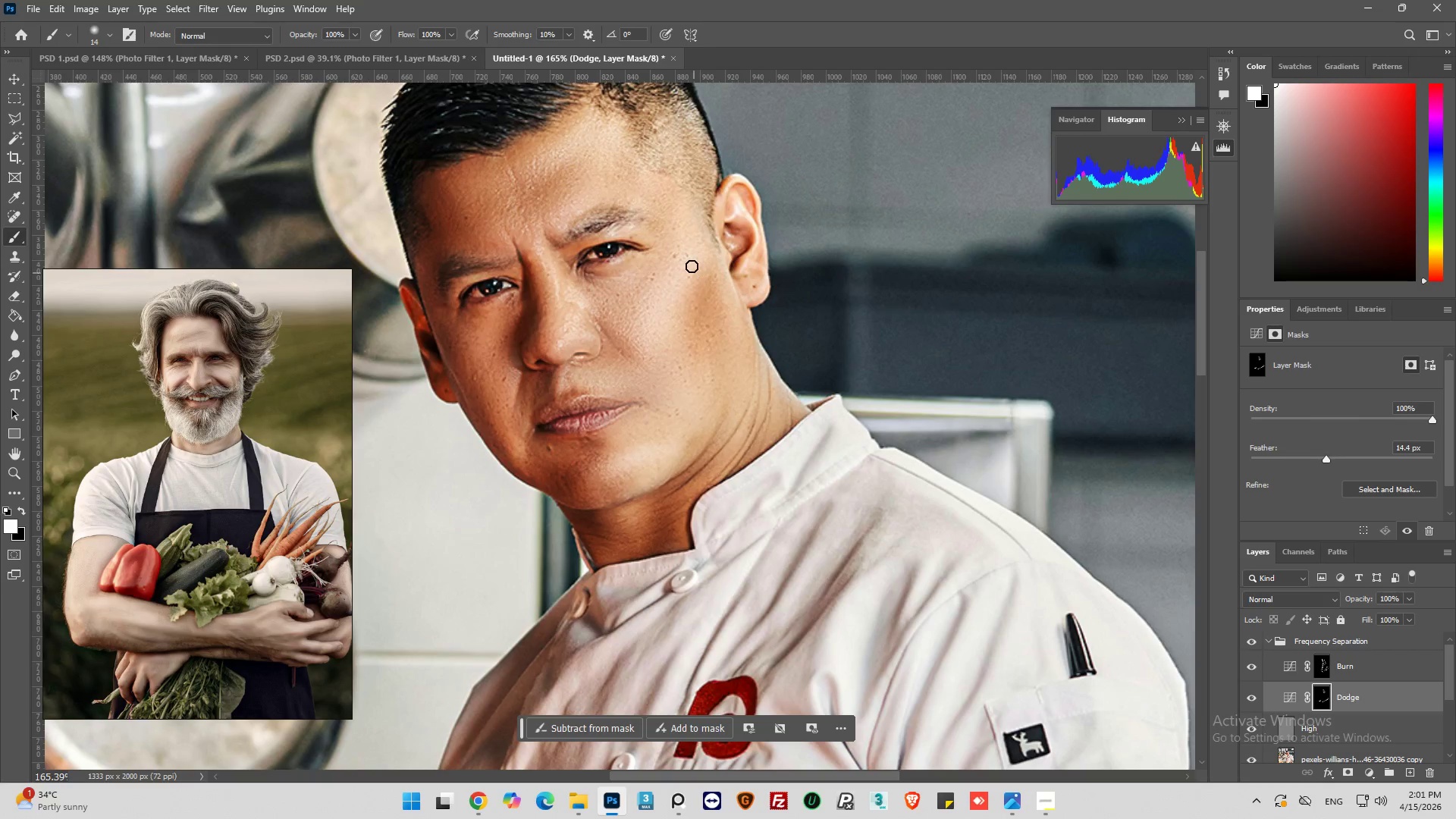 
key(Alt+AltLeft)
 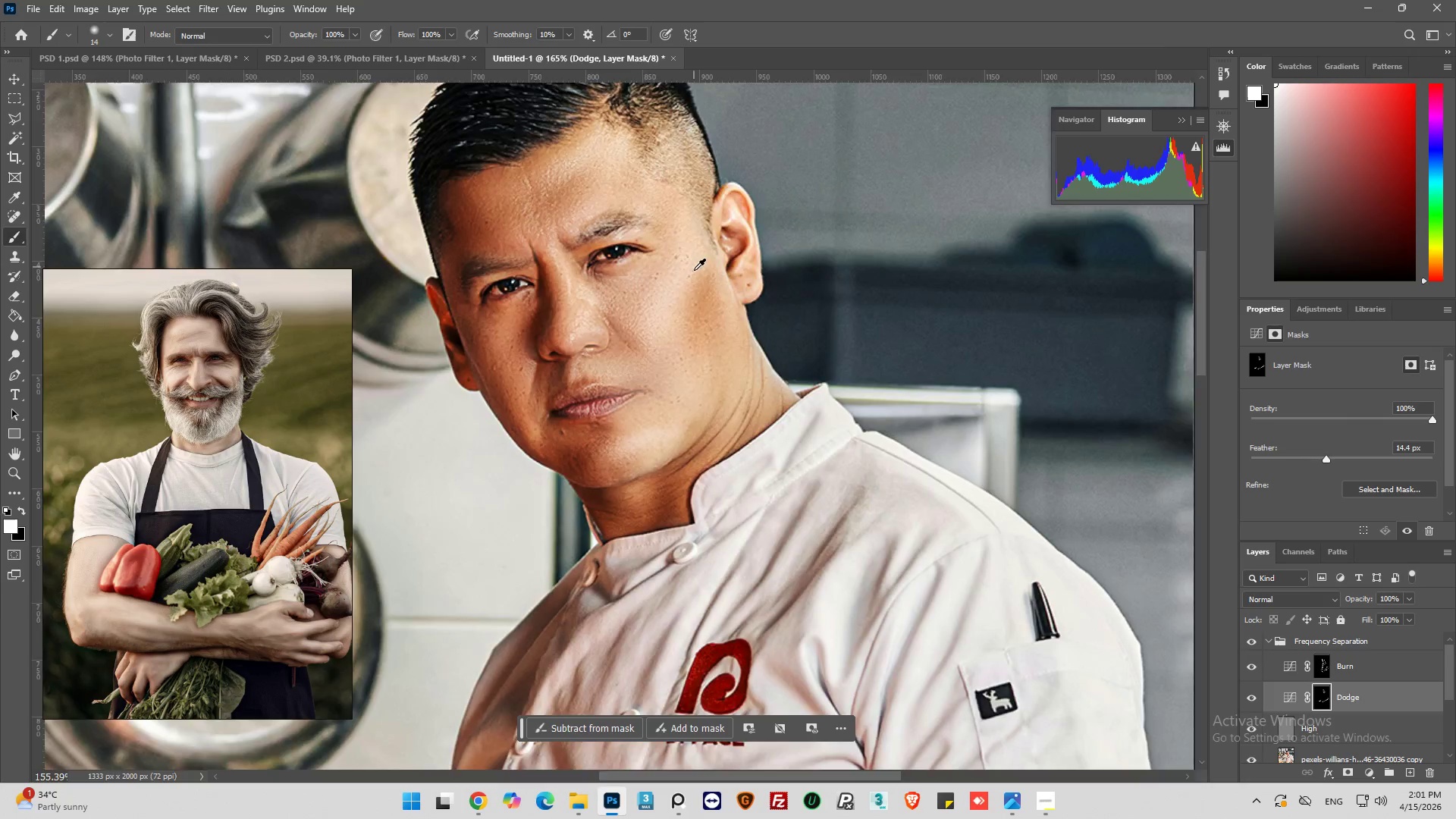 
key(Alt+AltLeft)
 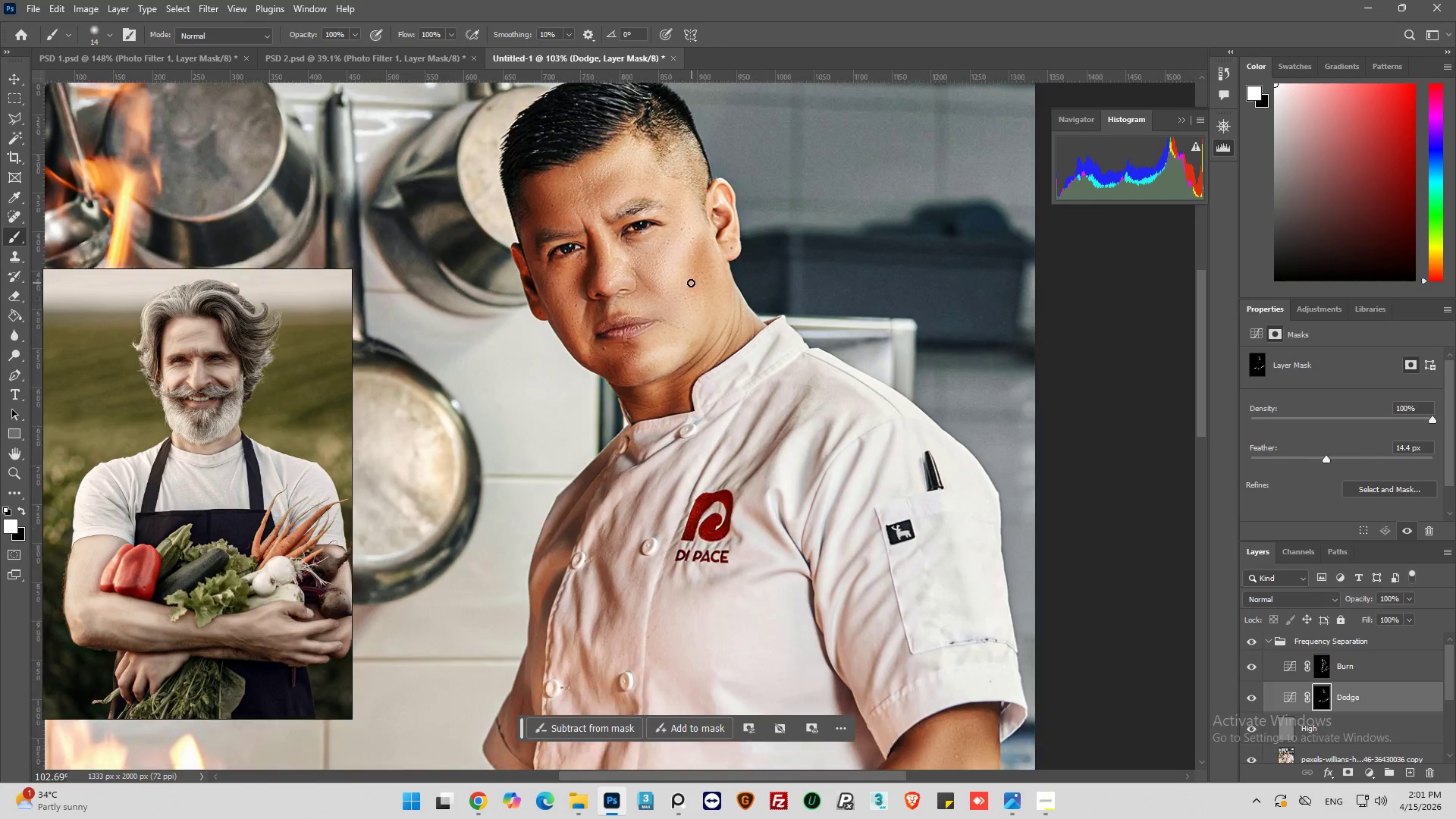 
key(Alt+AltLeft)
 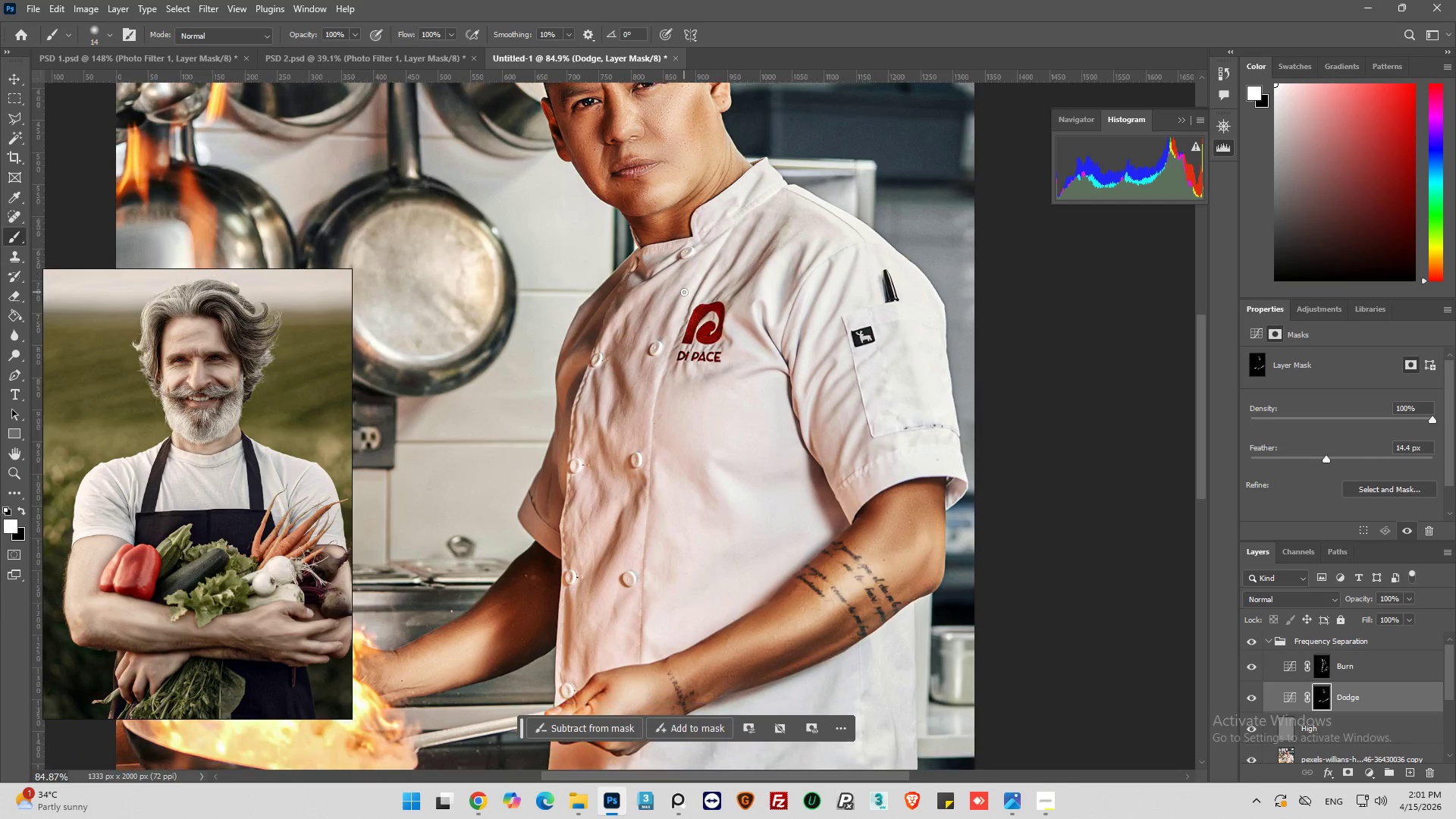 
key(Alt+AltLeft)
 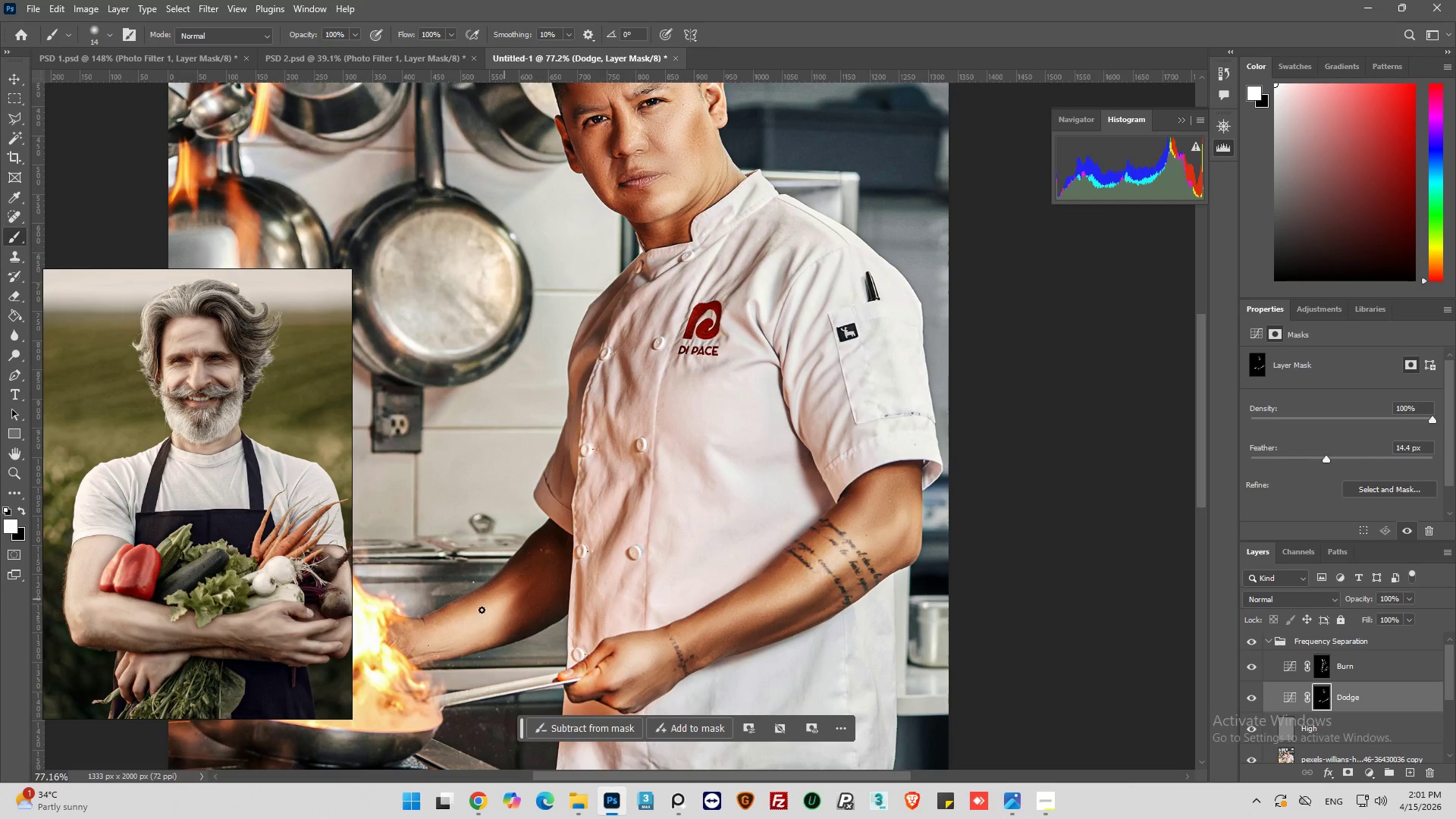 
scroll: coordinate [684, 293], scroll_direction: down, amount: 24.0
 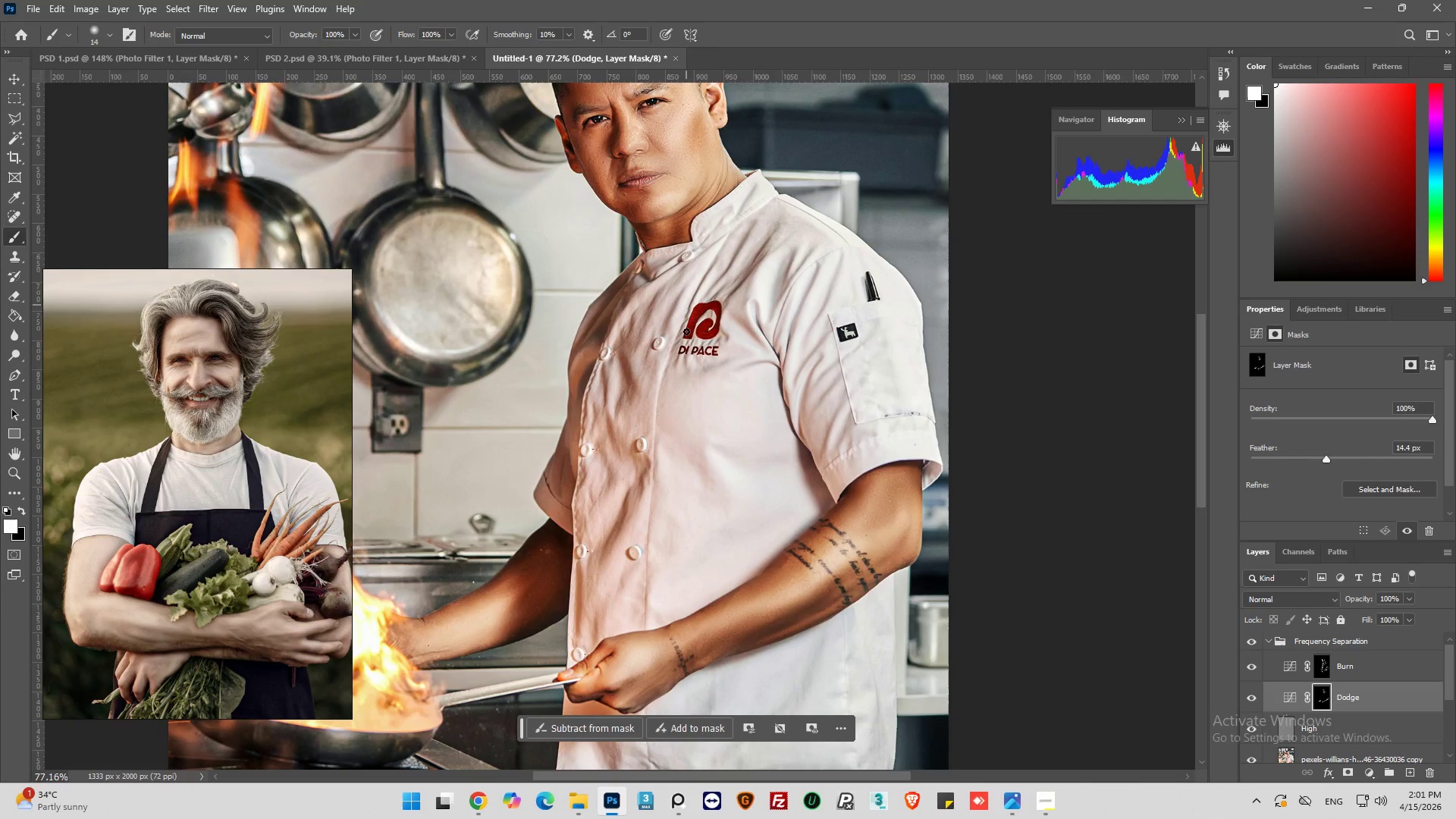 
hold_key(key=AltLeft, duration=0.42)
scroll: coordinate [398, 682], scroll_direction: up, amount: 4.0
 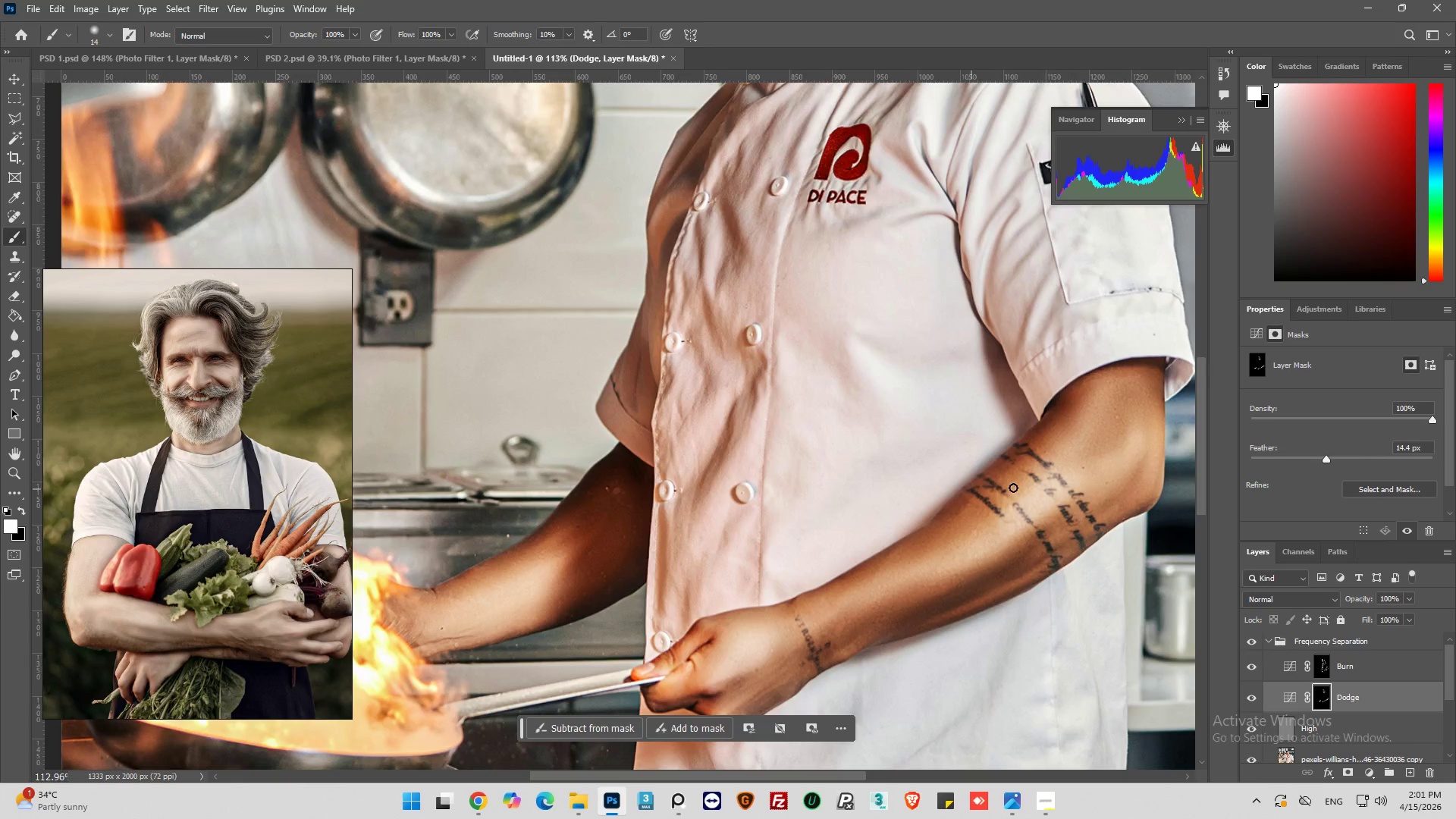 
hold_key(key=AltLeft, duration=0.39)
scroll: coordinate [775, 524], scroll_direction: down, amount: 5.0
 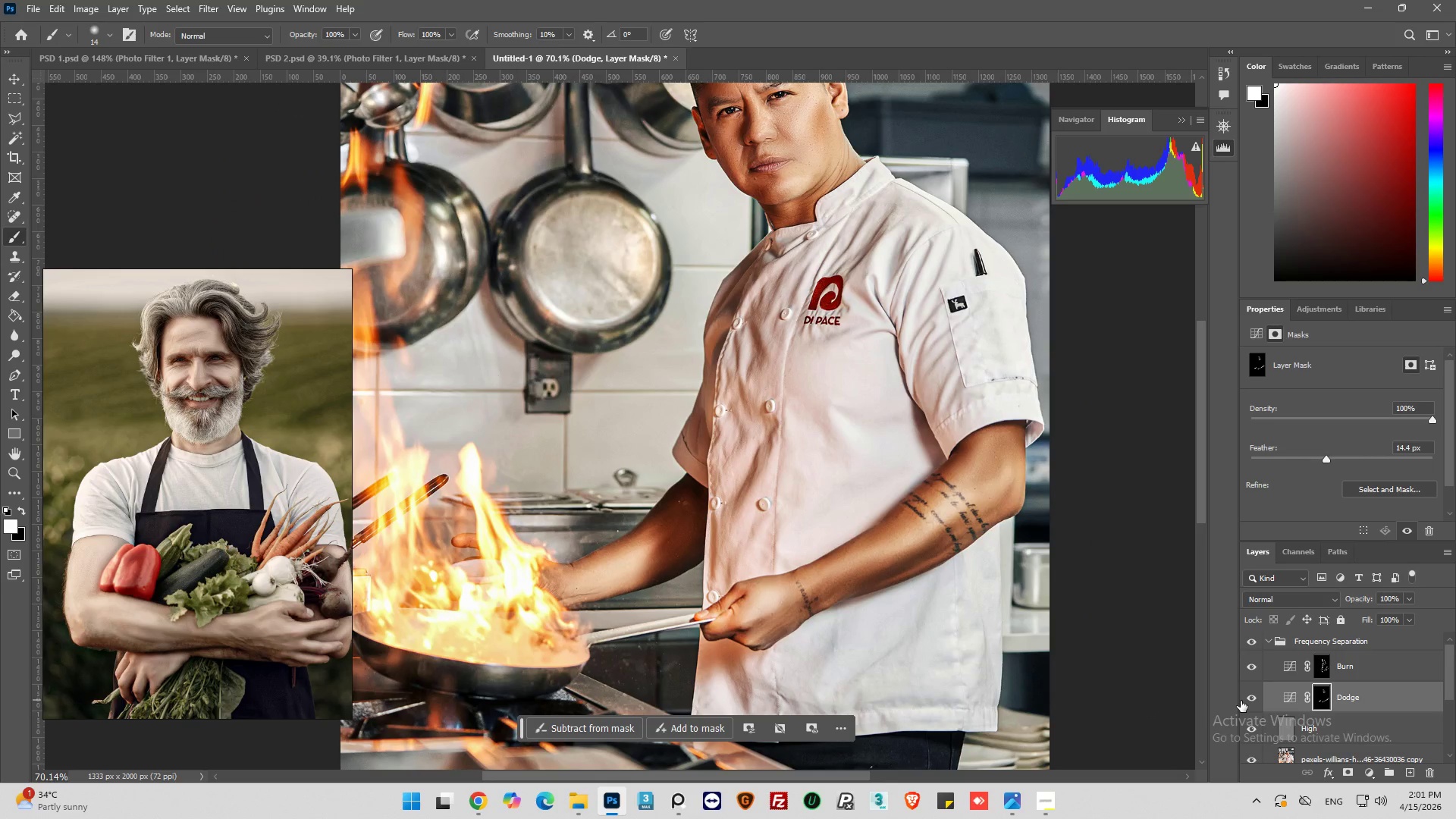 
hold_key(key=AltLeft, duration=0.34)
hold_key(key=AltLeft, duration=0.31)
scroll: coordinate [1342, 726], scroll_direction: down, amount: 17.0
 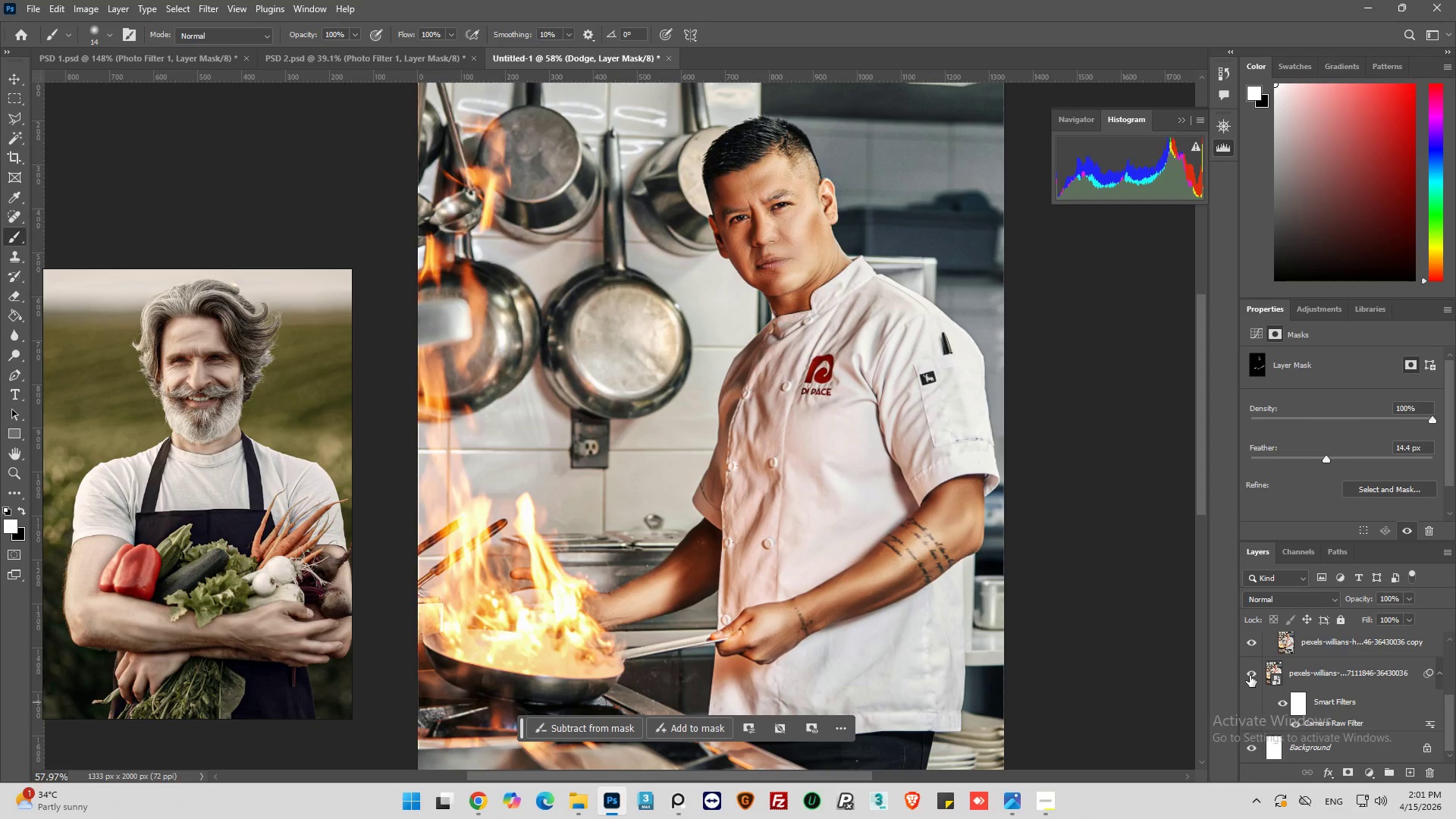 
hold_key(key=AltLeft, duration=1.5)
left_click([1250, 676])
 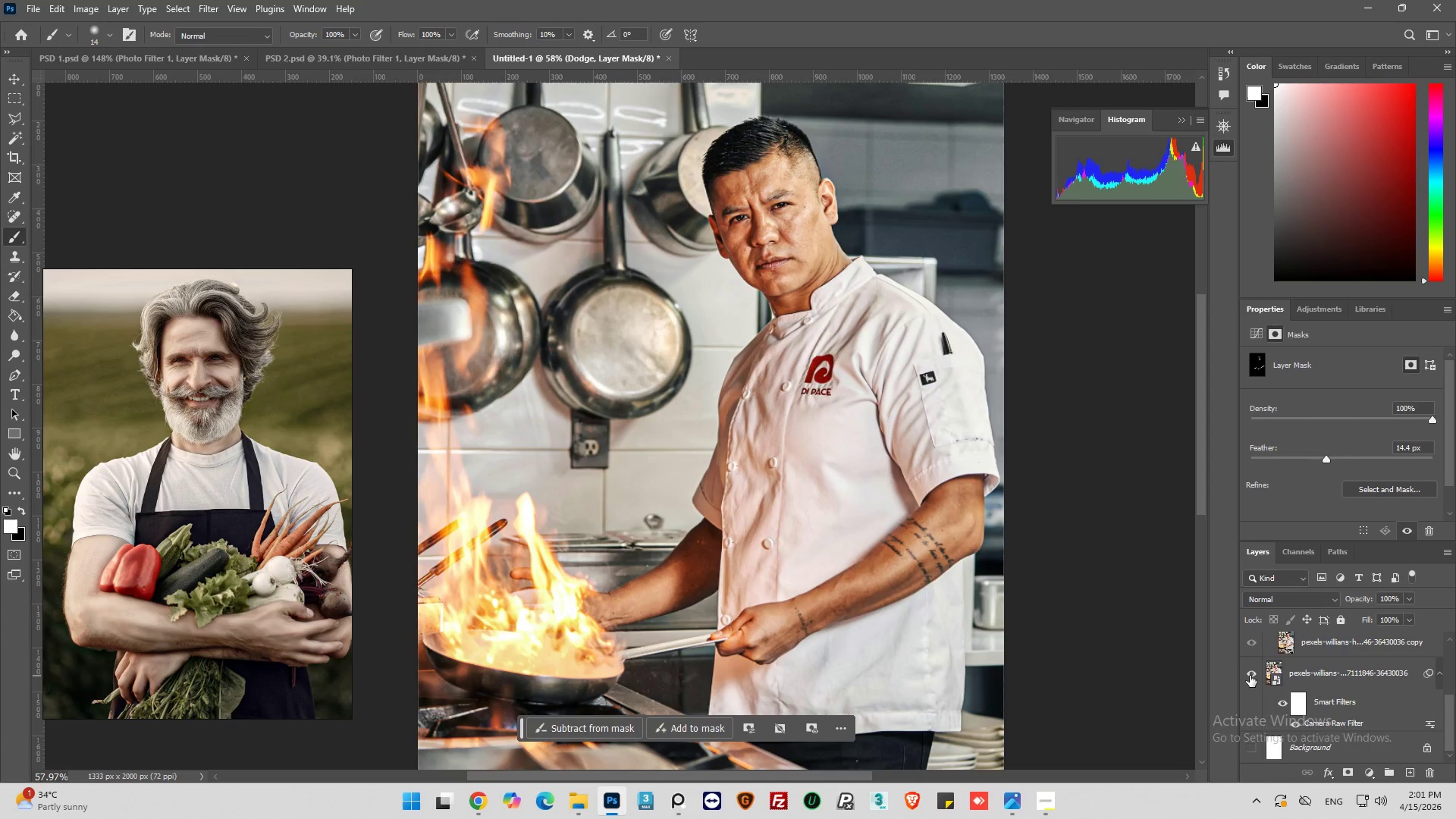 
left_click([1250, 676])
 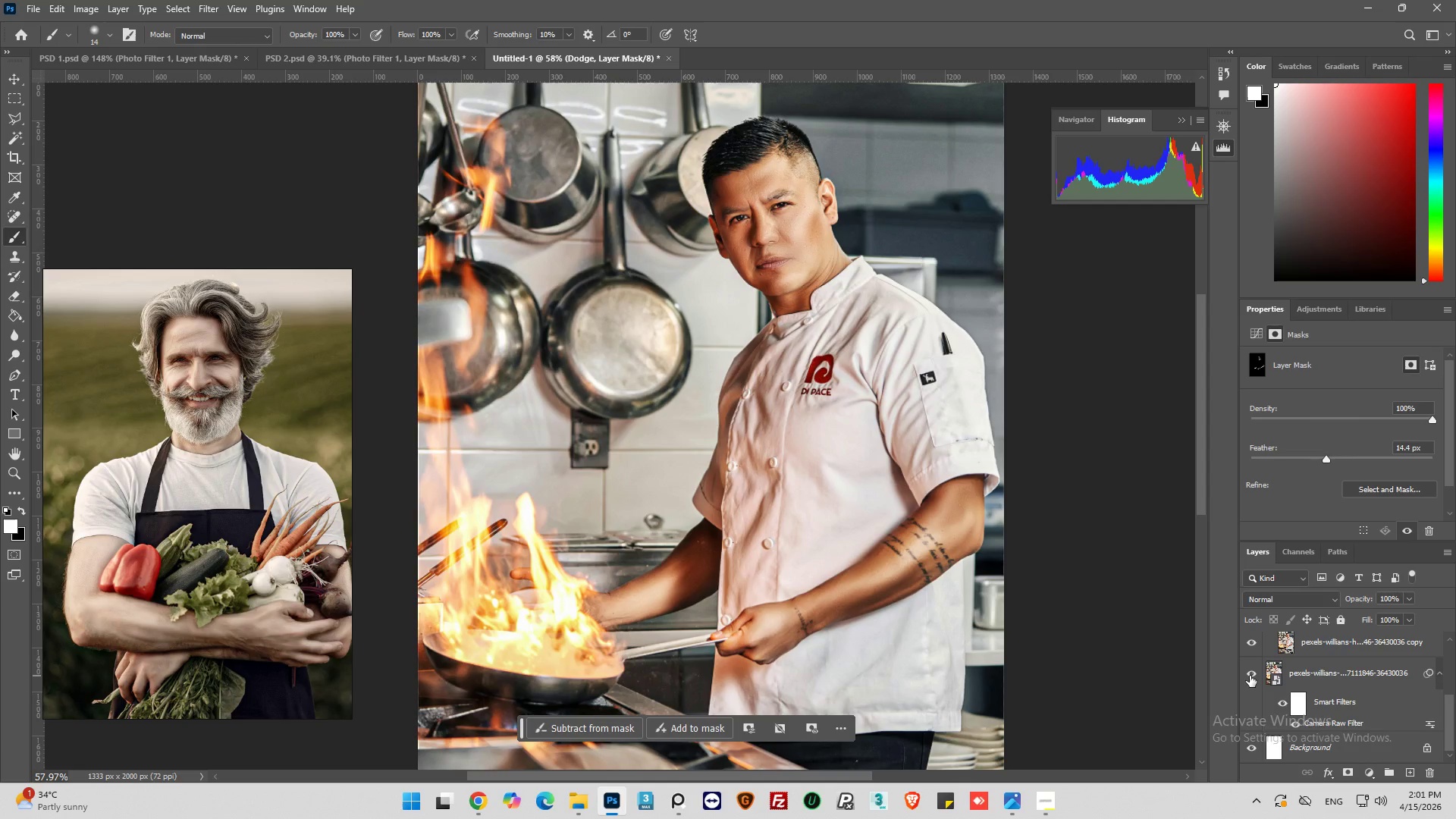 
key(Alt+AltLeft)
 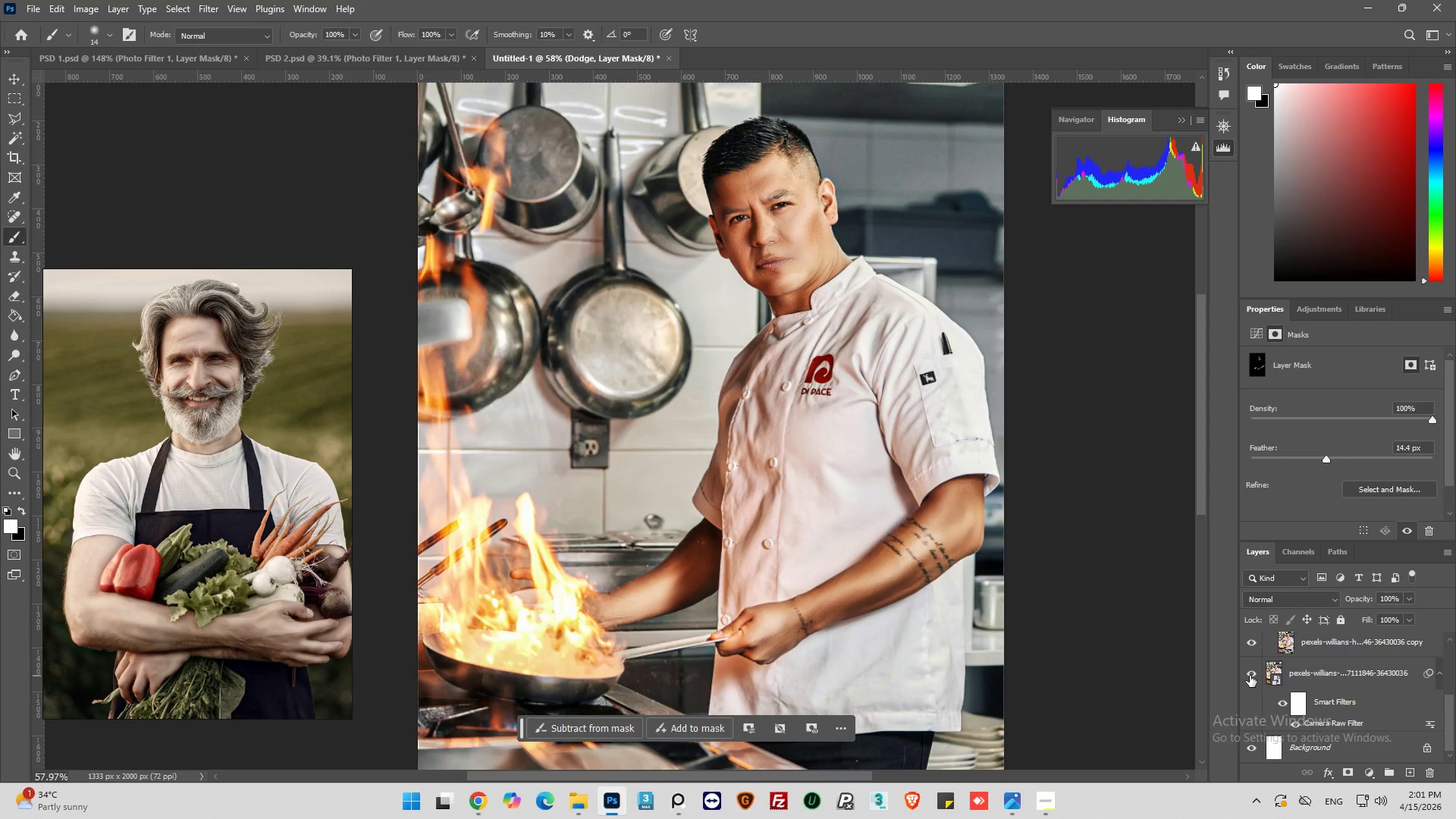 
key(Alt+AltLeft)
 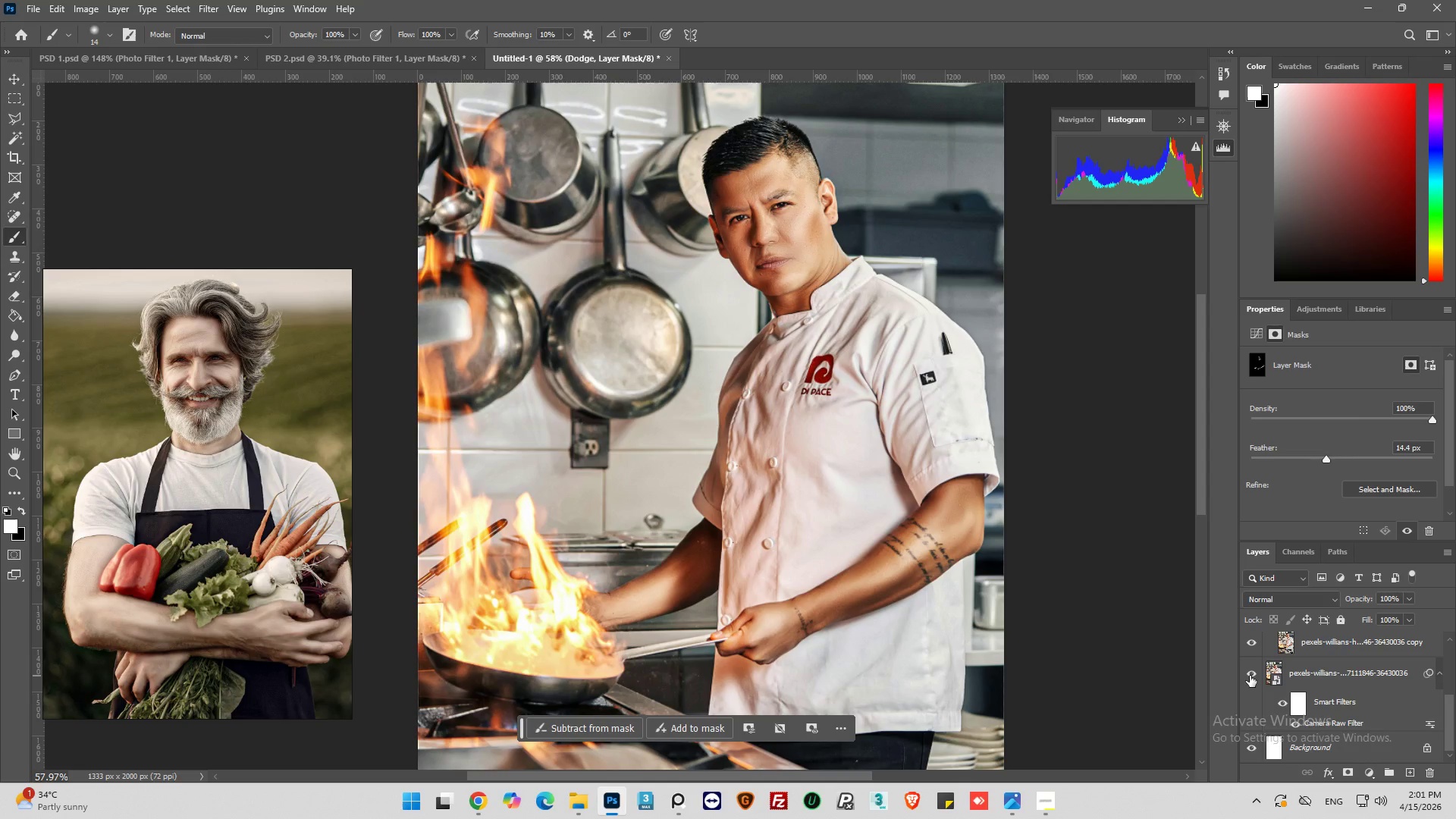 
key(Alt+AltLeft)
 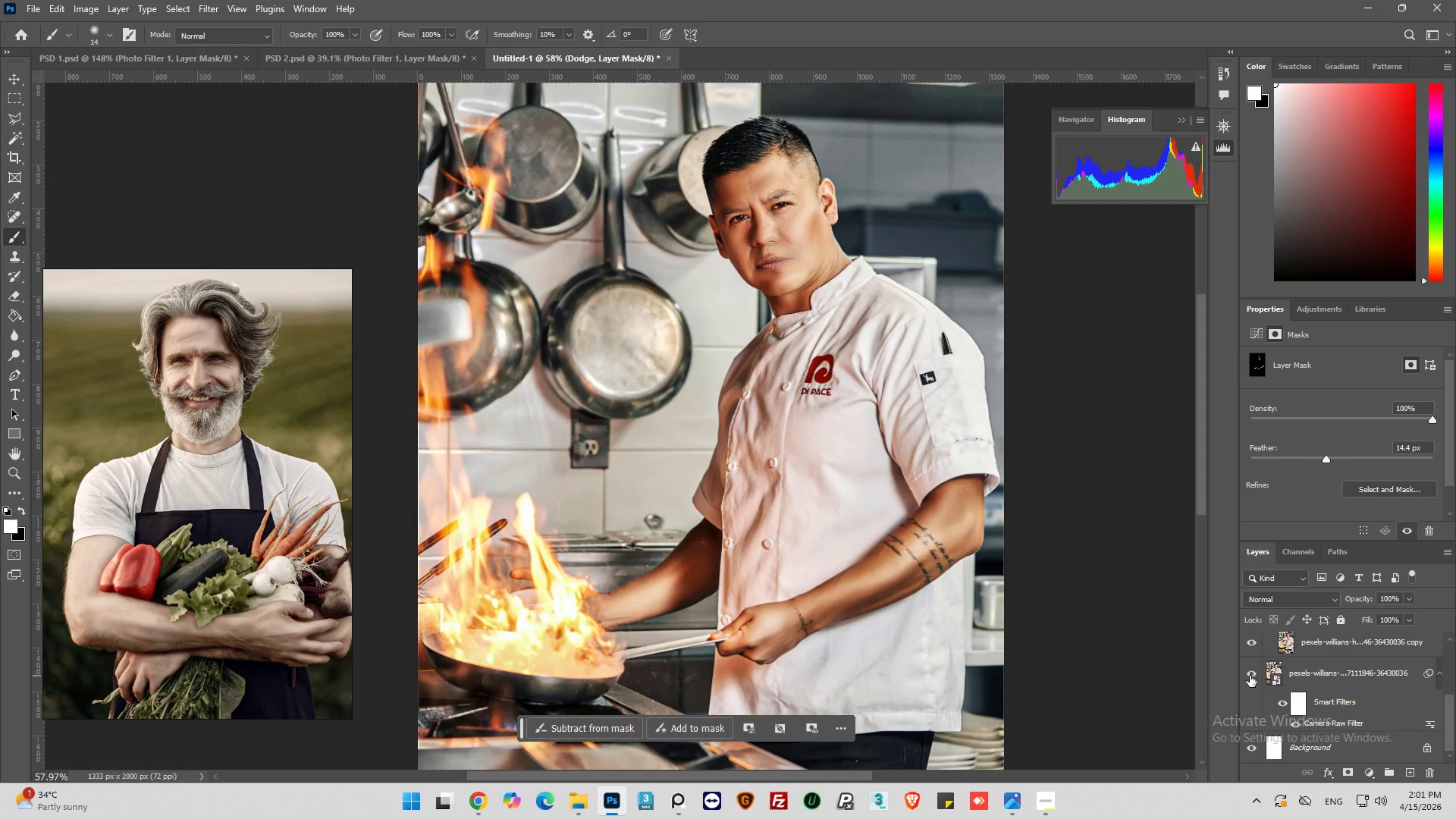 
key(Alt+AltLeft)
 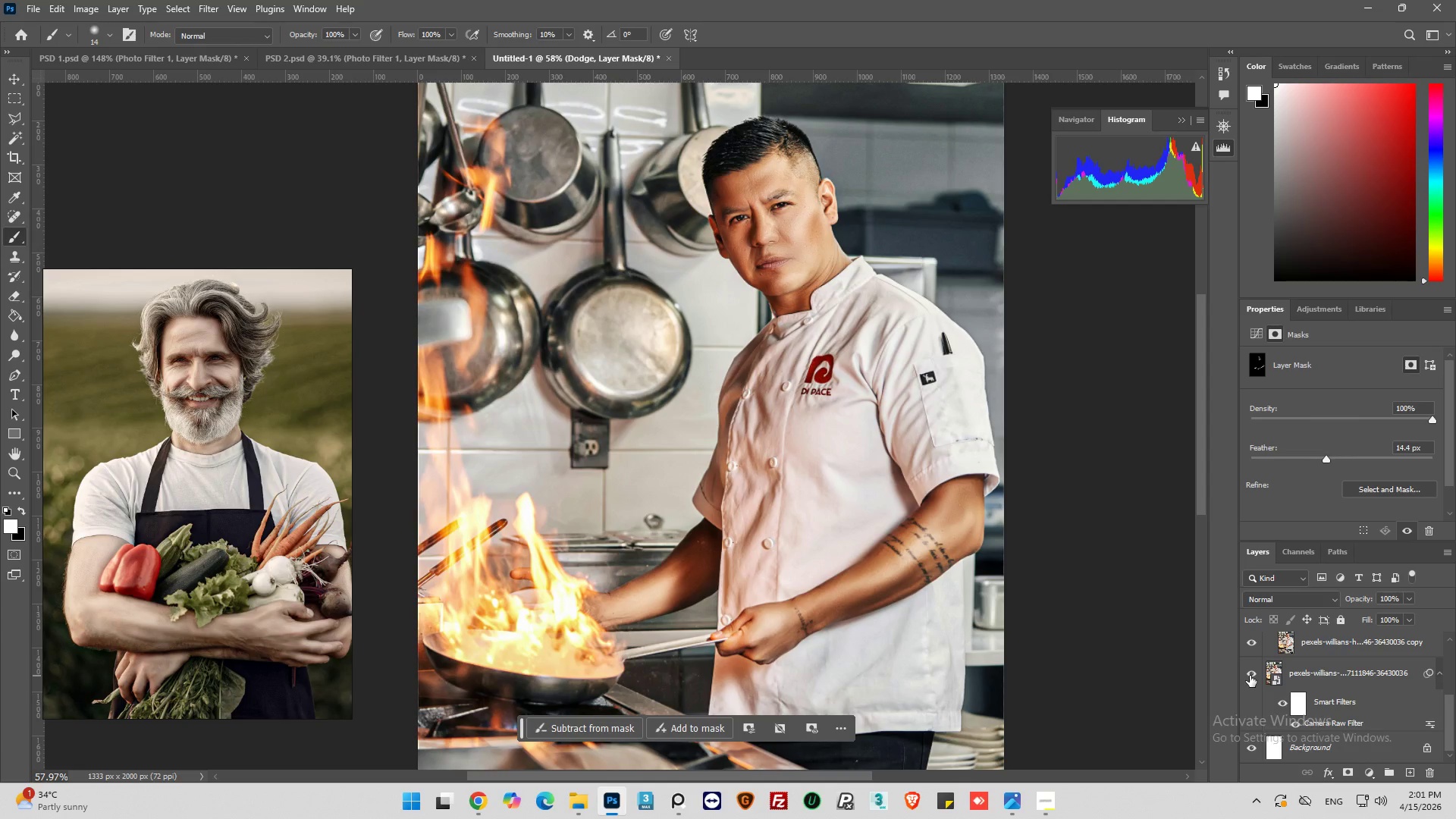 
key(Alt+AltLeft)
 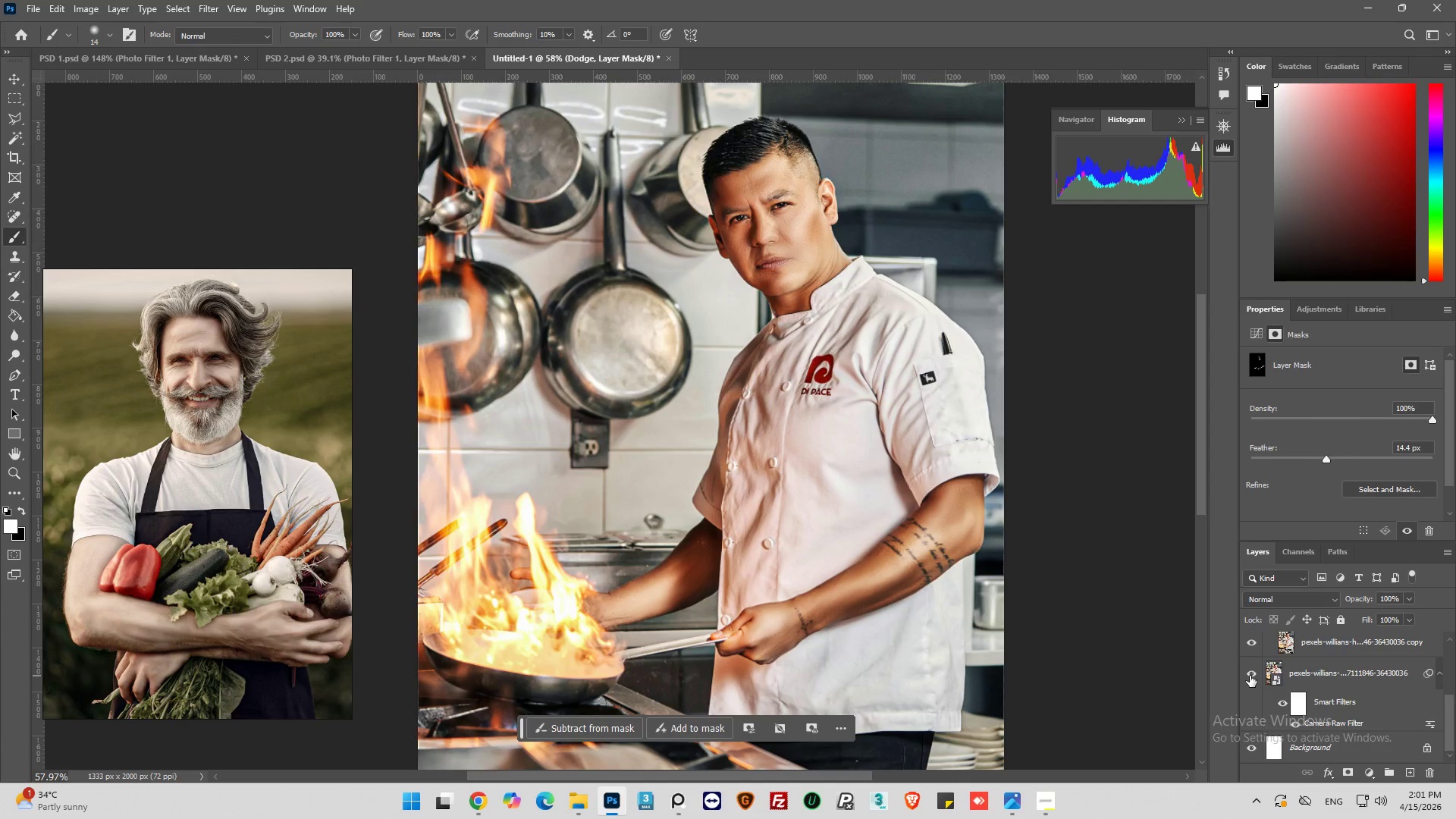 
key(Alt+AltLeft)
 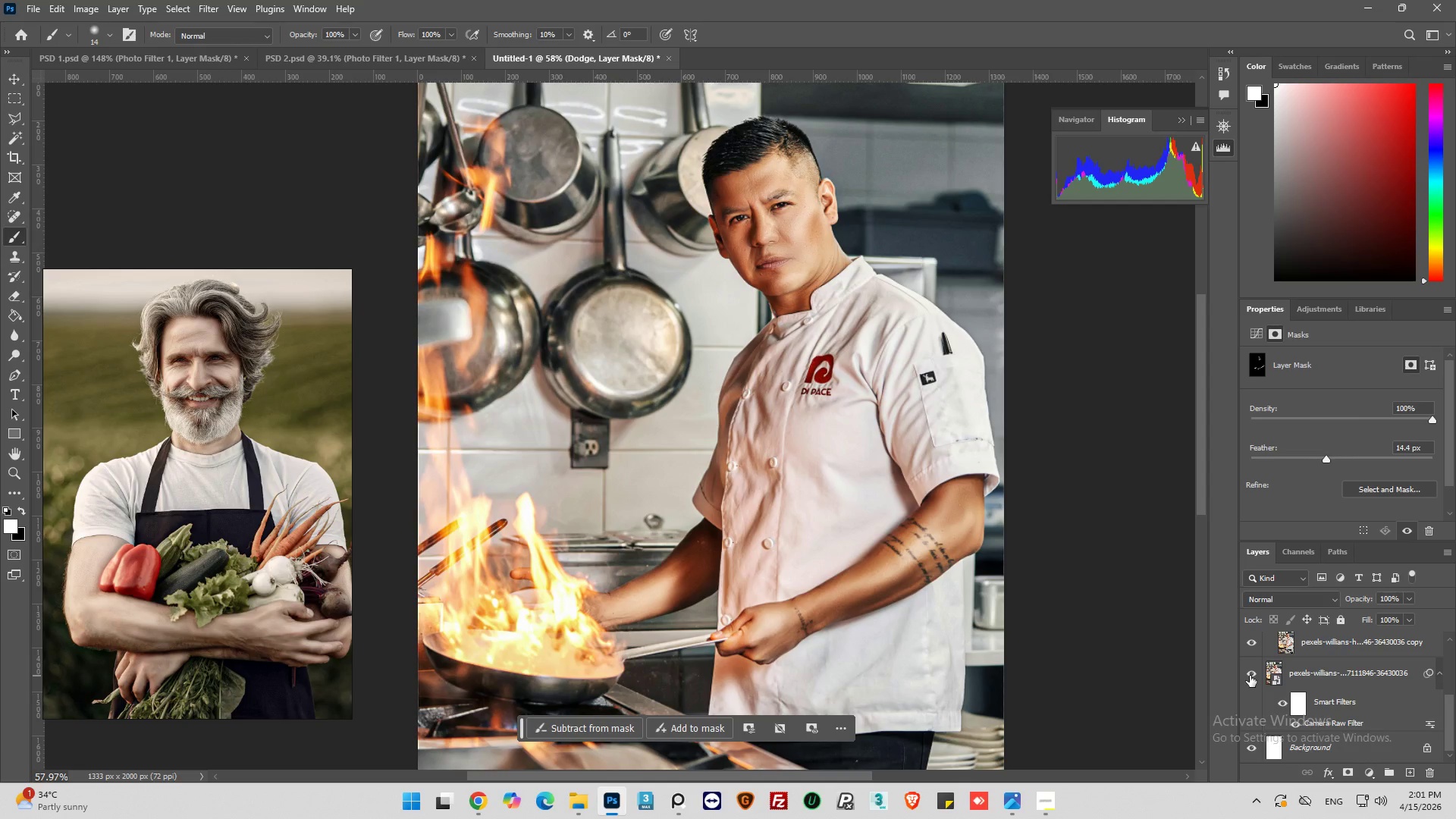 
key(Alt+AltLeft)
 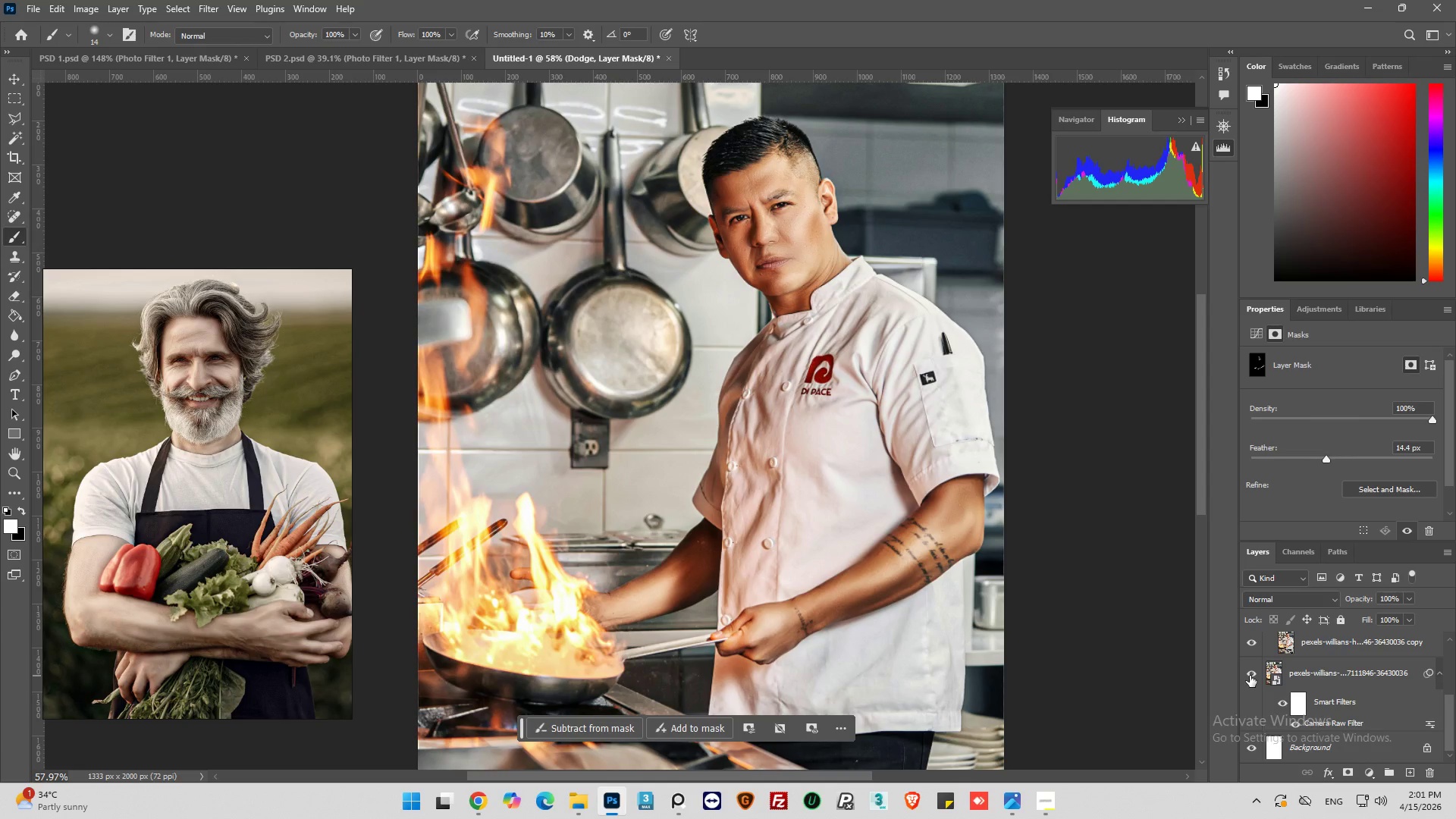 
key(Alt+AltLeft)
 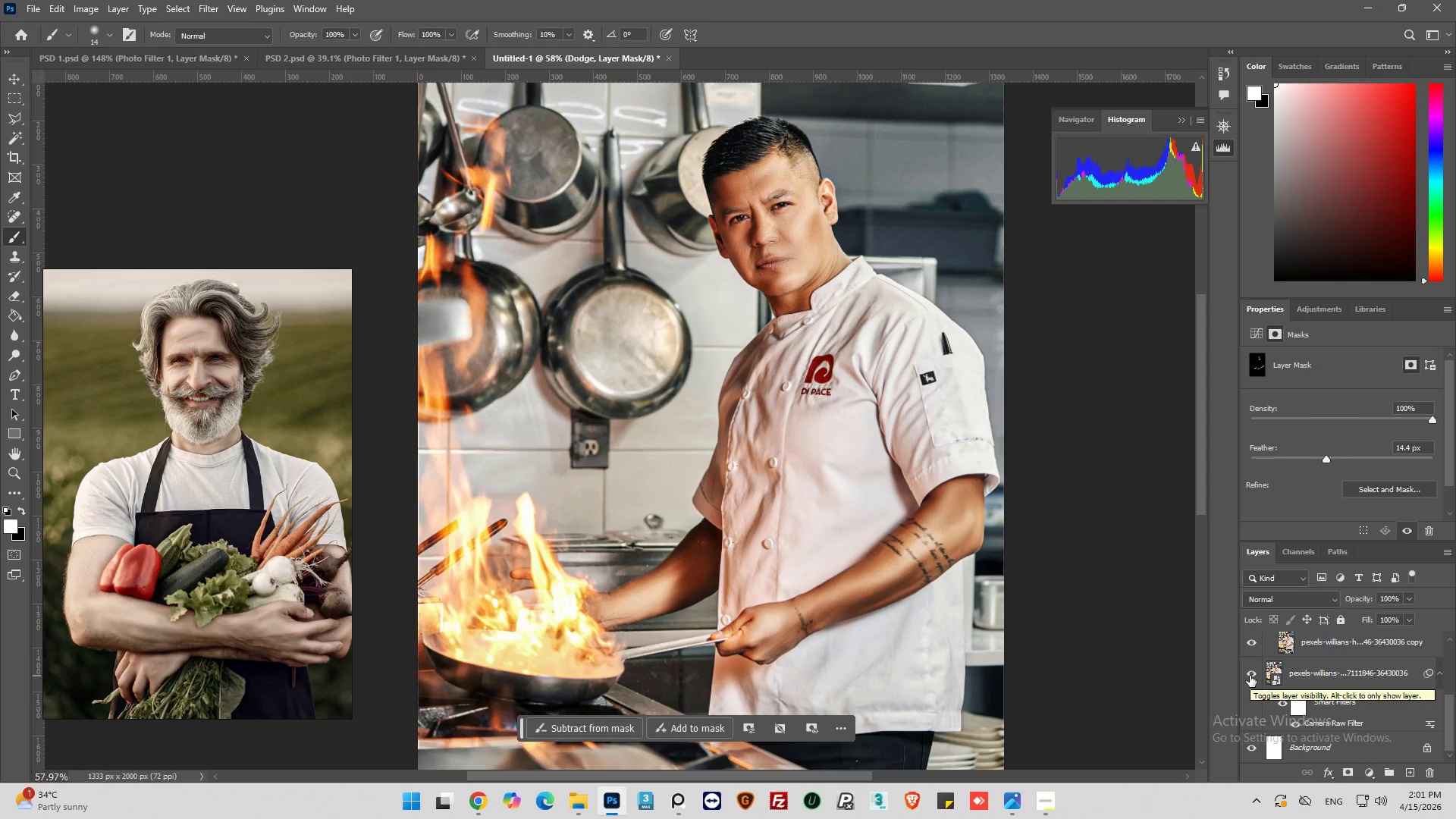 
hold_key(key=AltLeft, duration=0.98)
left_click([1250, 676])
 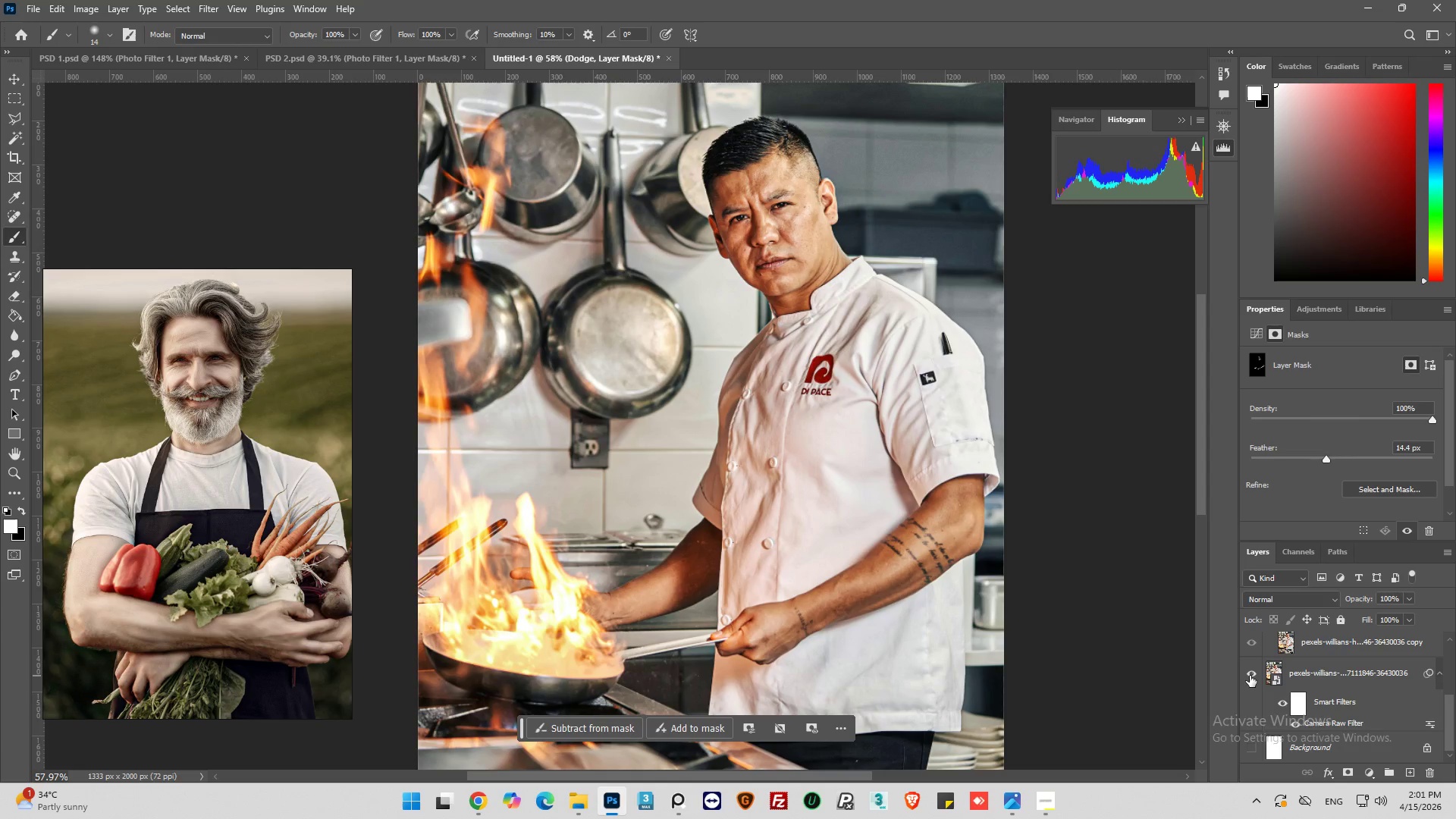 
hold_key(key=AltLeft, duration=1.5)
left_click([1250, 676])
 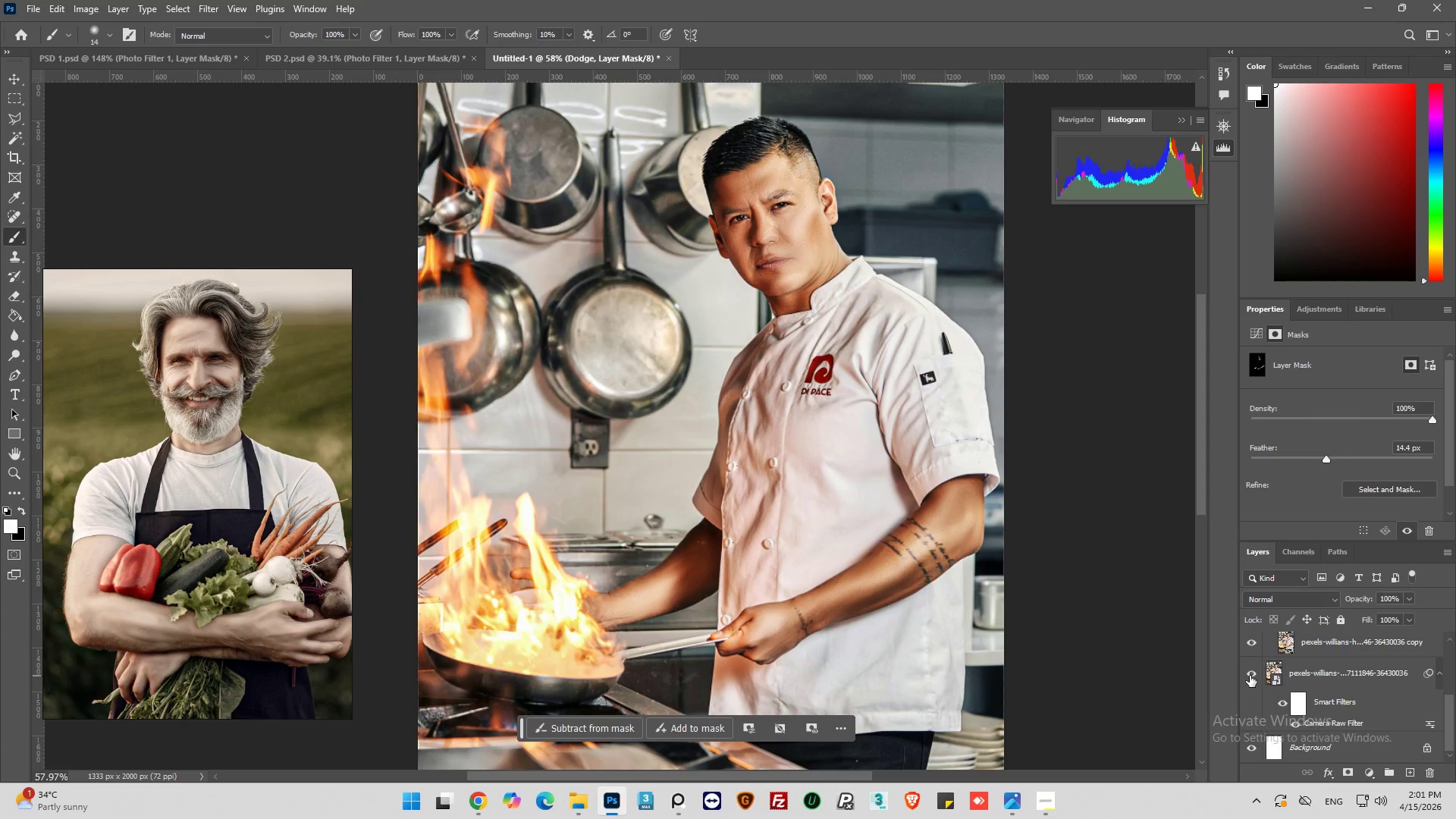 
left_click([1250, 676])
 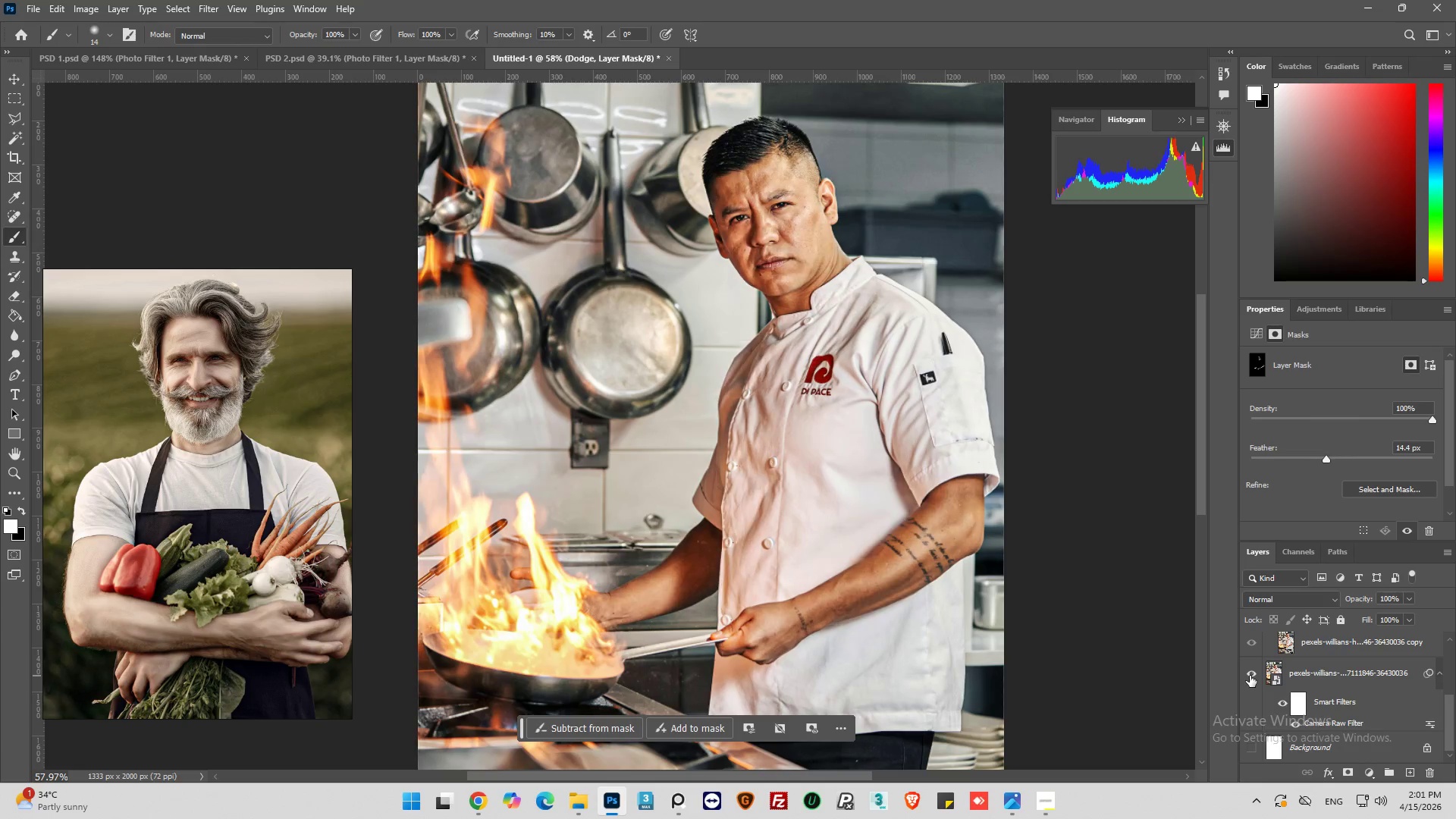 
hold_key(key=AltLeft, duration=1.53)
left_click([1250, 676])
 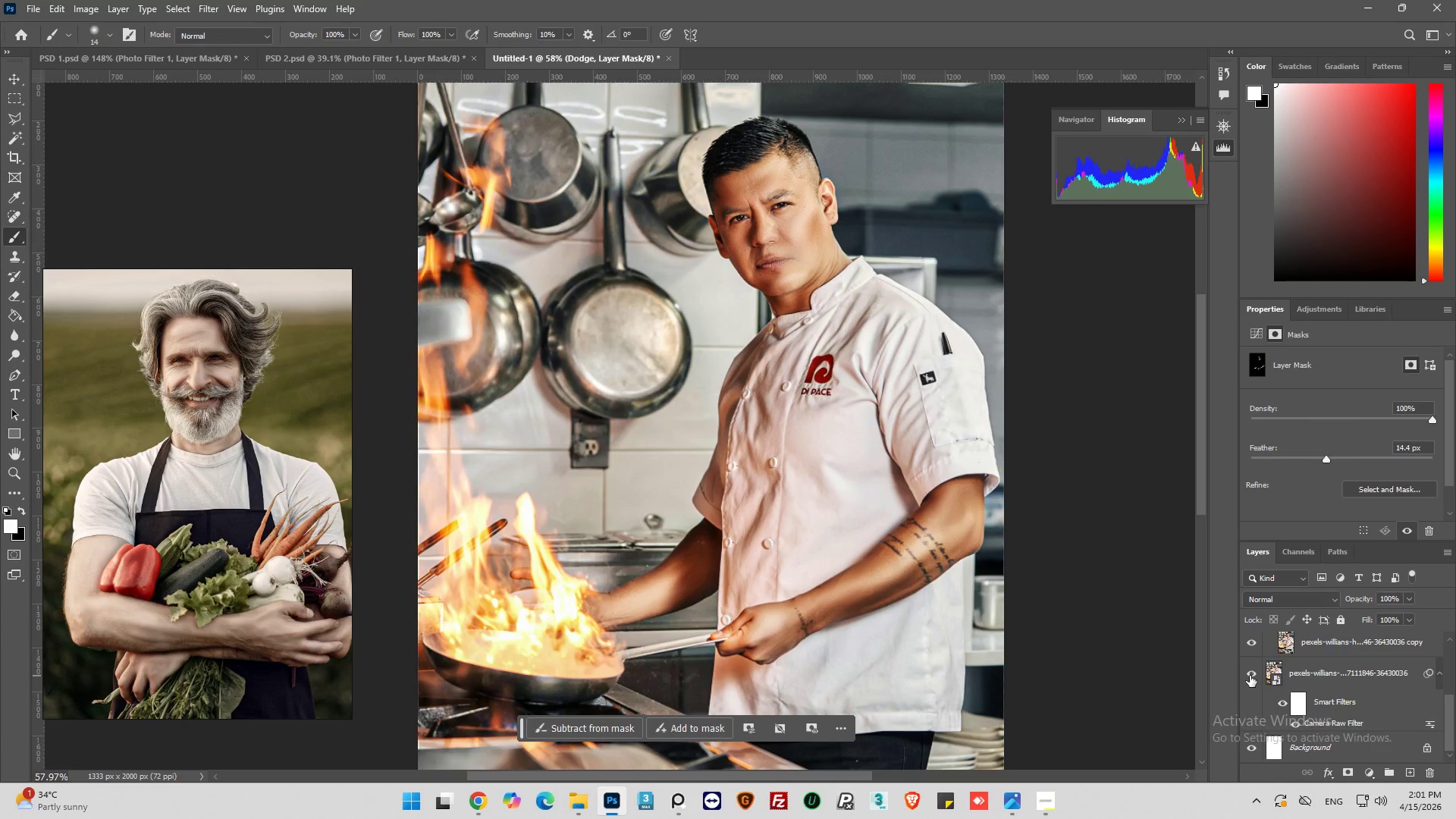 
left_click([1250, 676])
 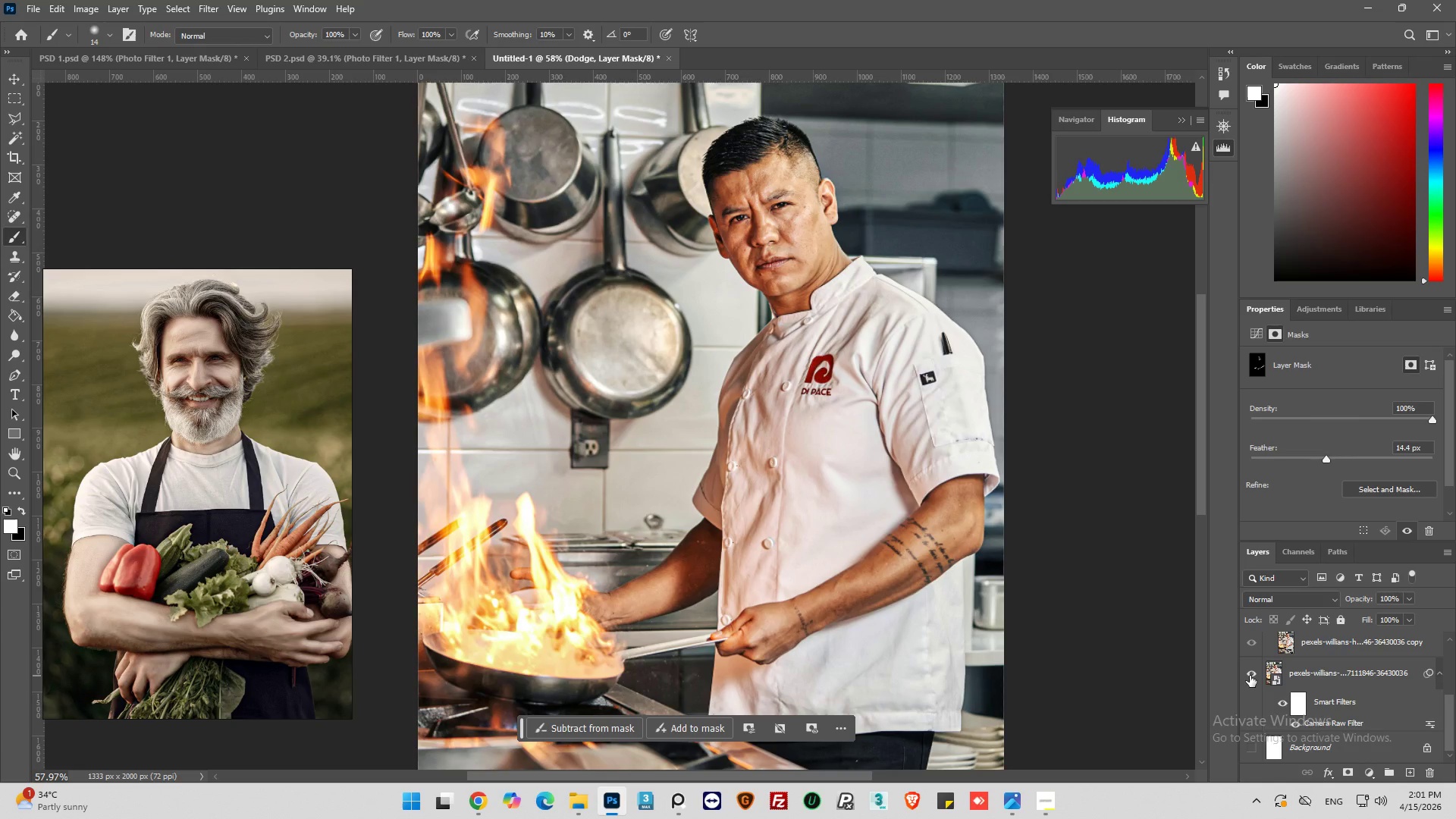 
hold_key(key=AltLeft, duration=1.51)
left_click([1250, 676])
 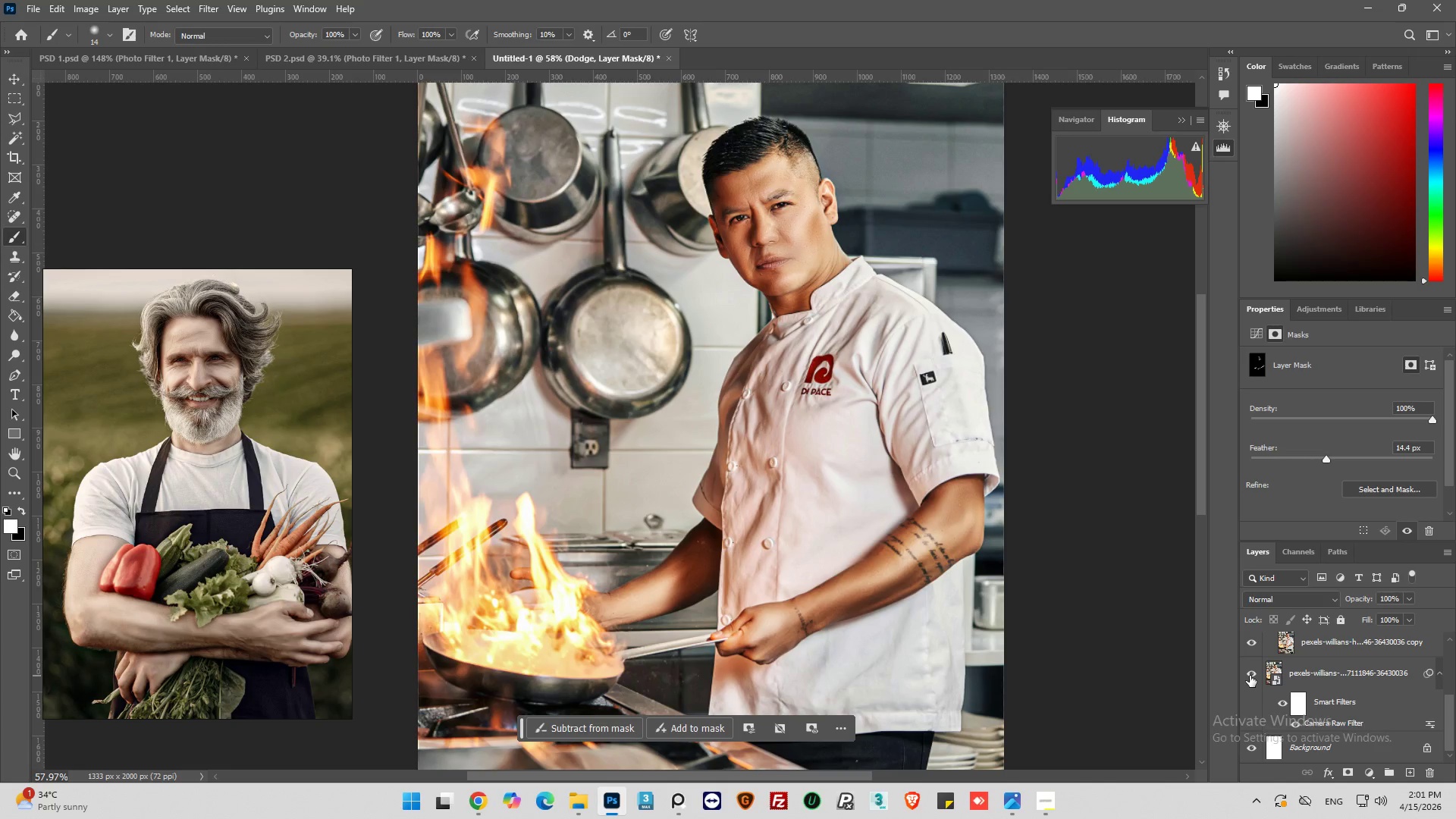 
left_click([1250, 676])
 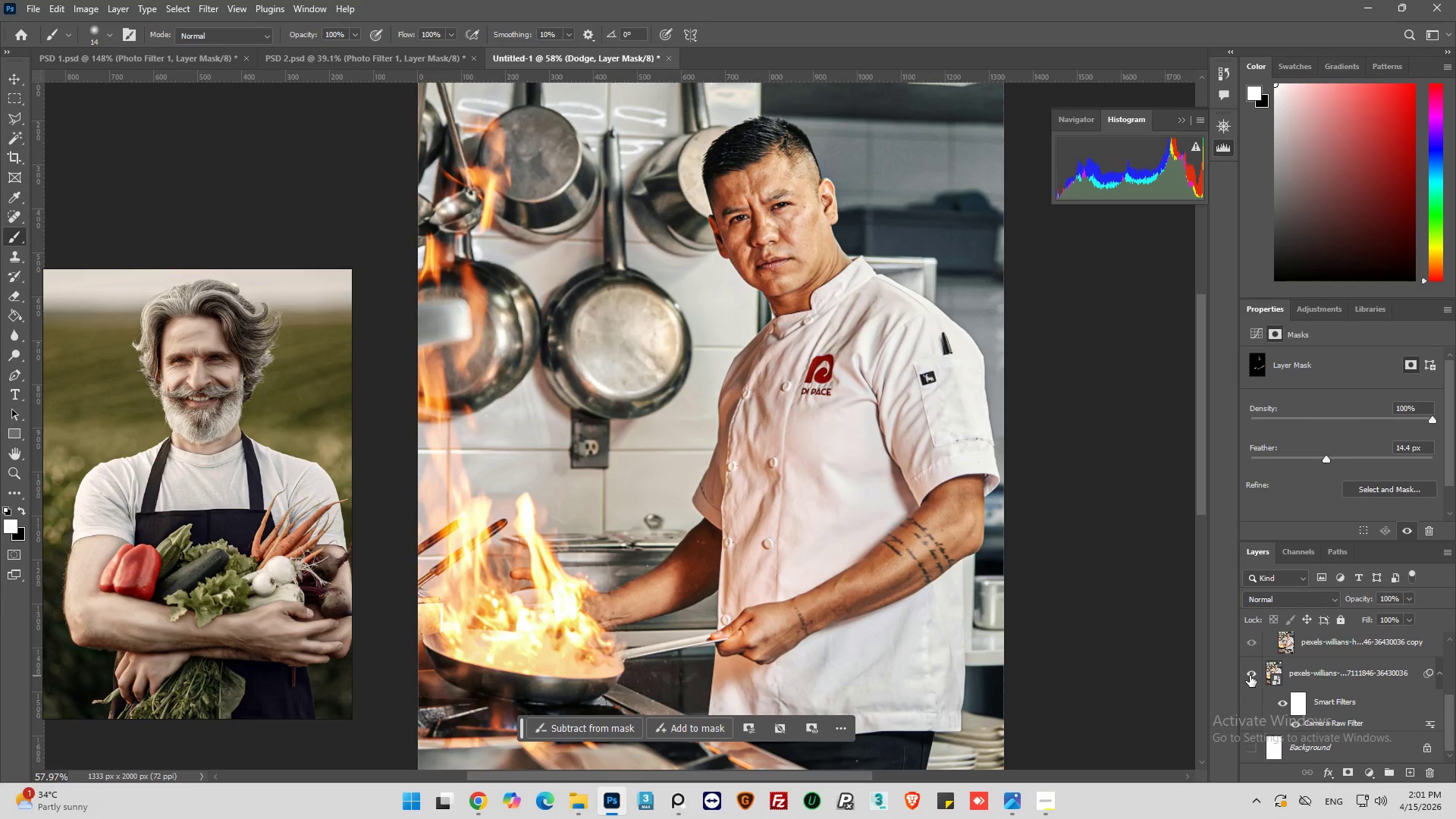 
hold_key(key=AltLeft, duration=1.52)
left_click([1250, 676])
 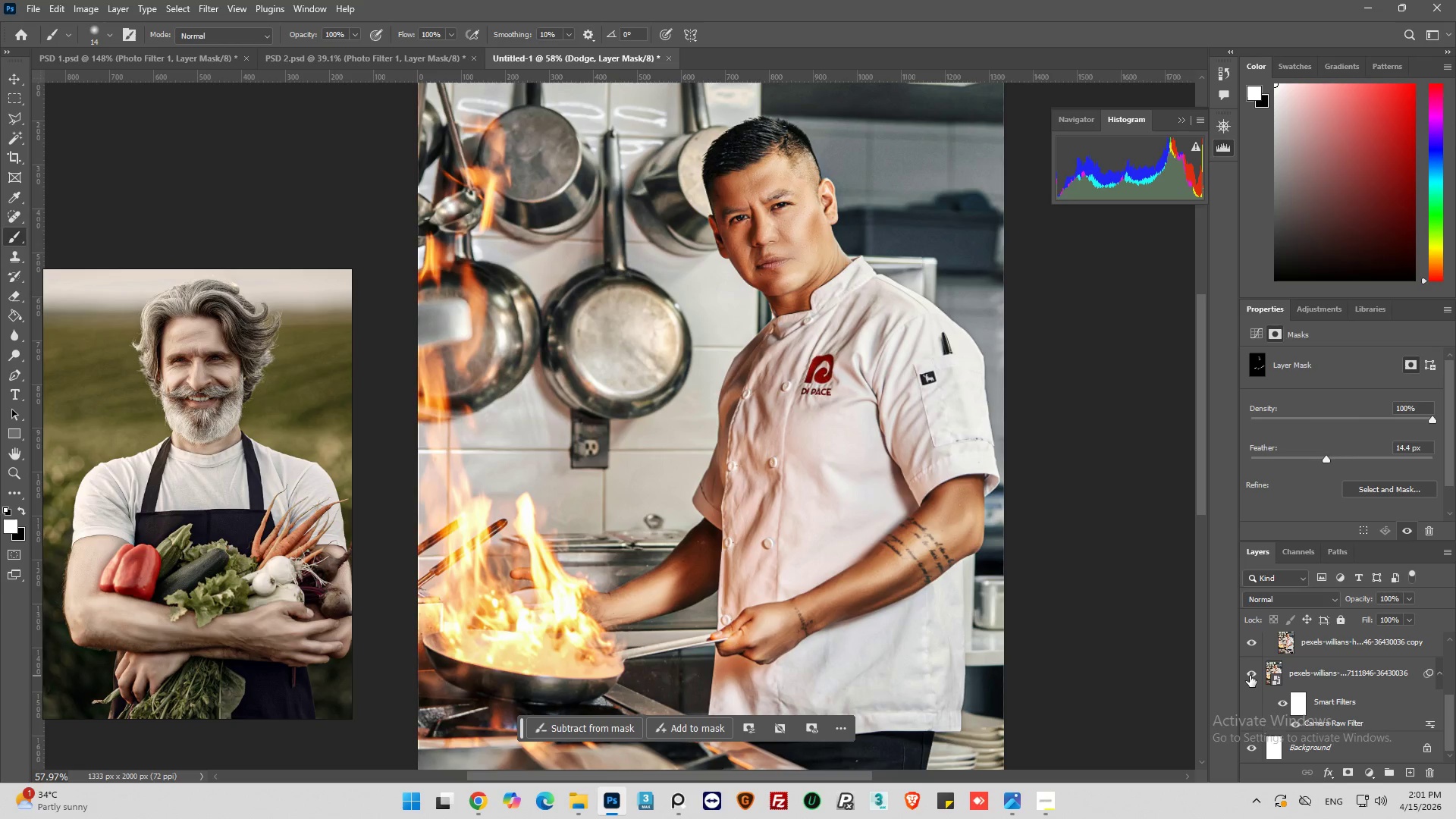 
left_click([1250, 676])
 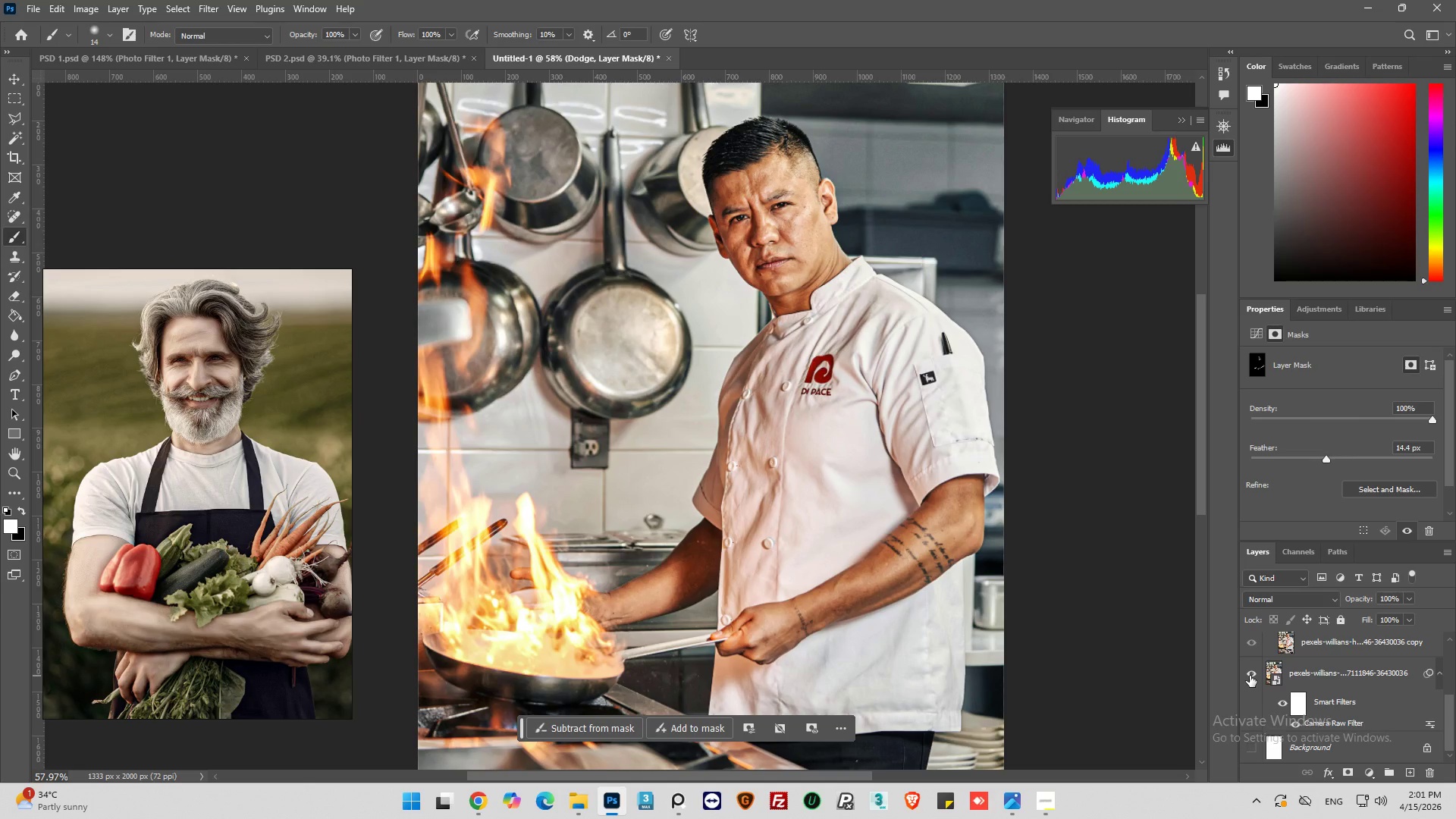 
key(Alt+AltLeft)
 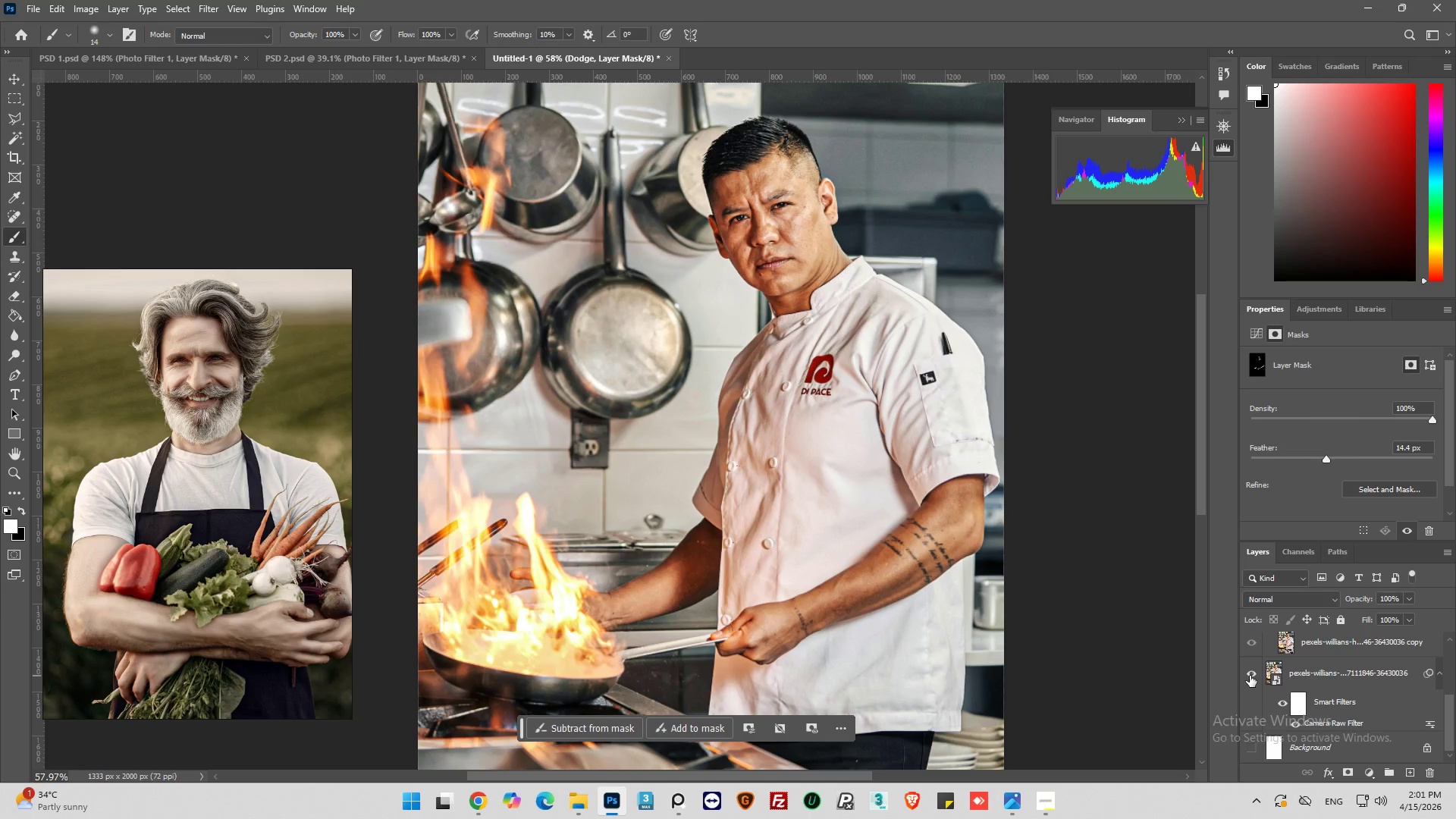 
key(Alt+AltLeft)
 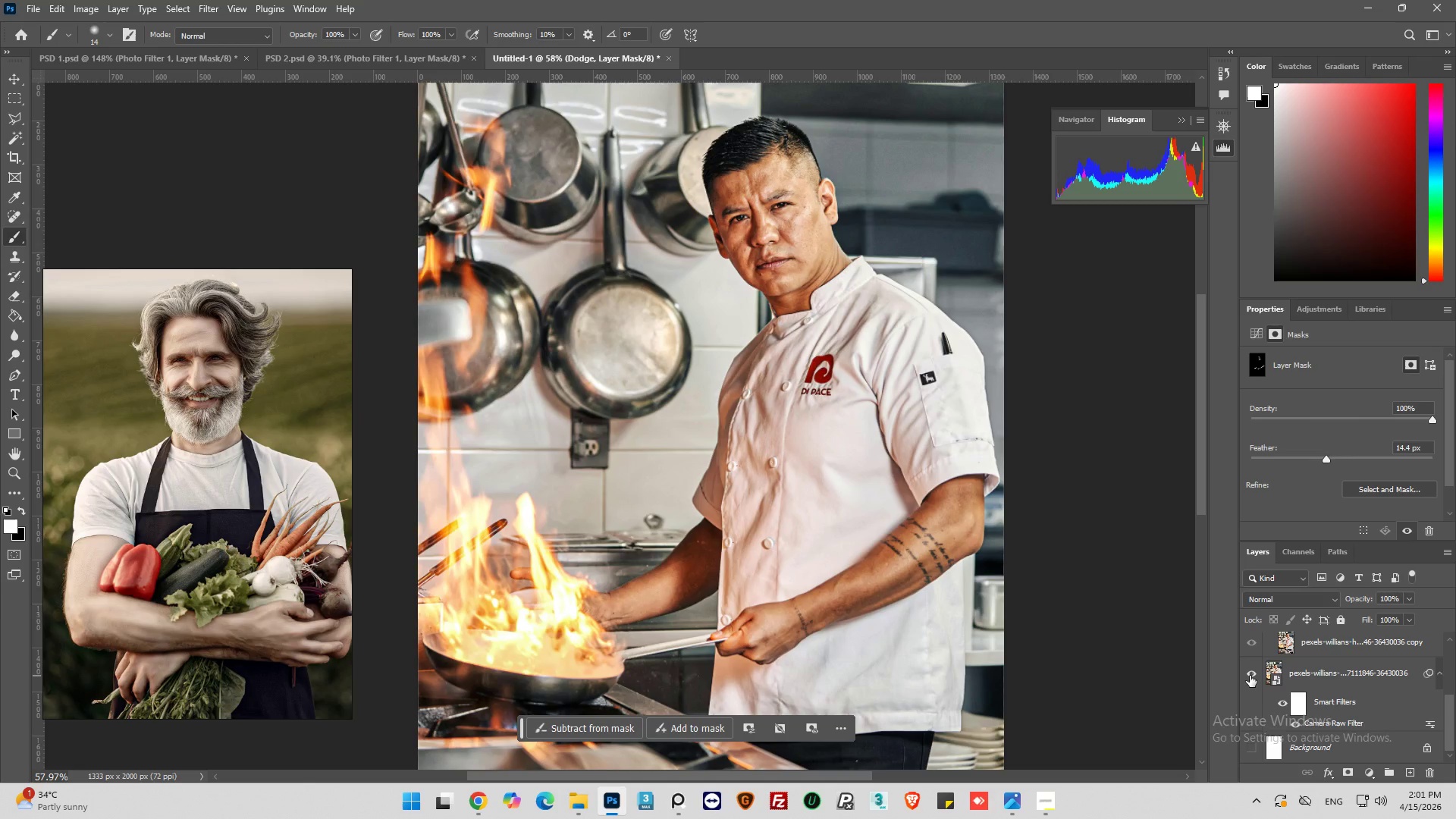 
key(Alt+AltLeft)
 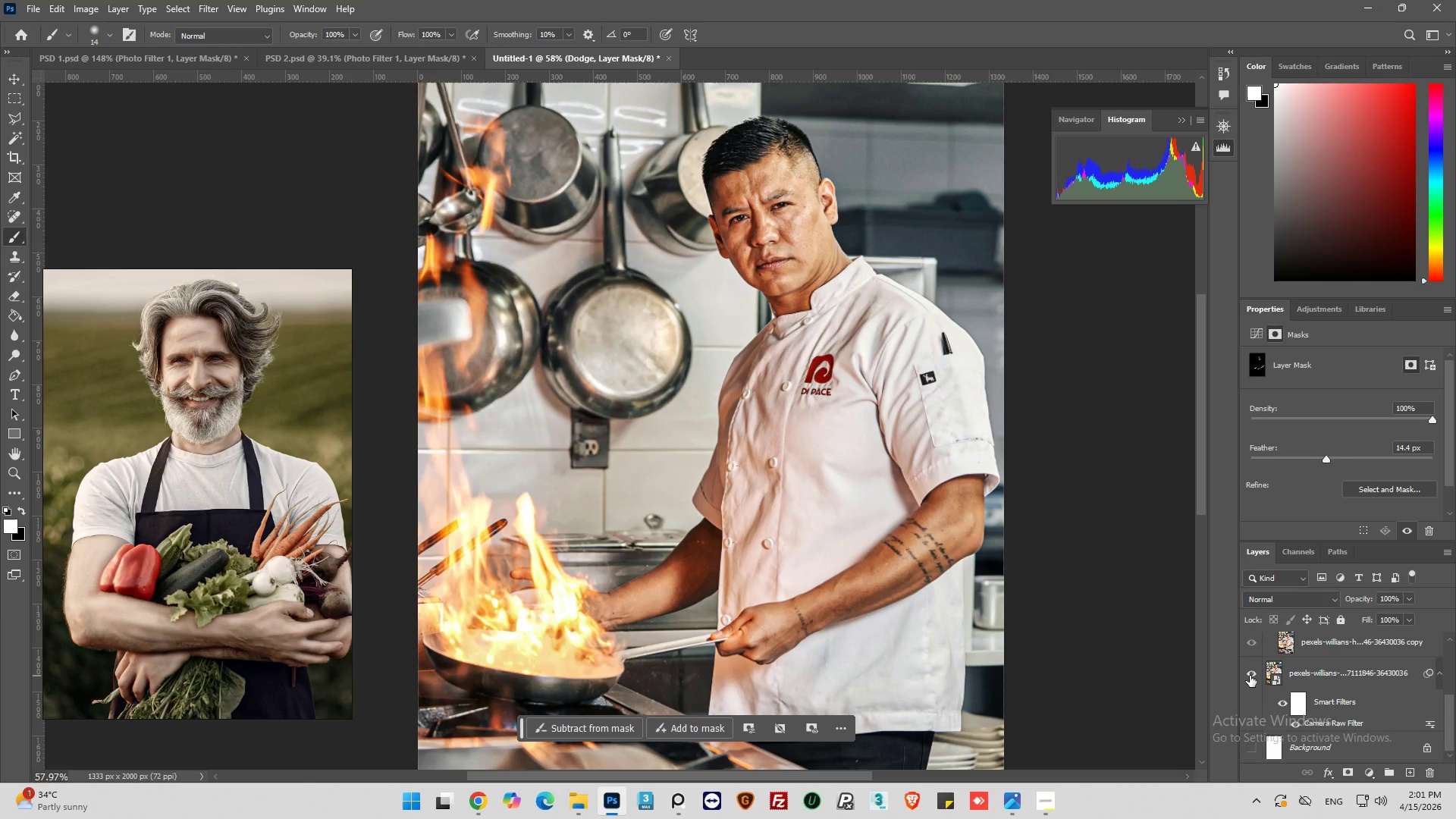 
key(Alt+AltLeft)
 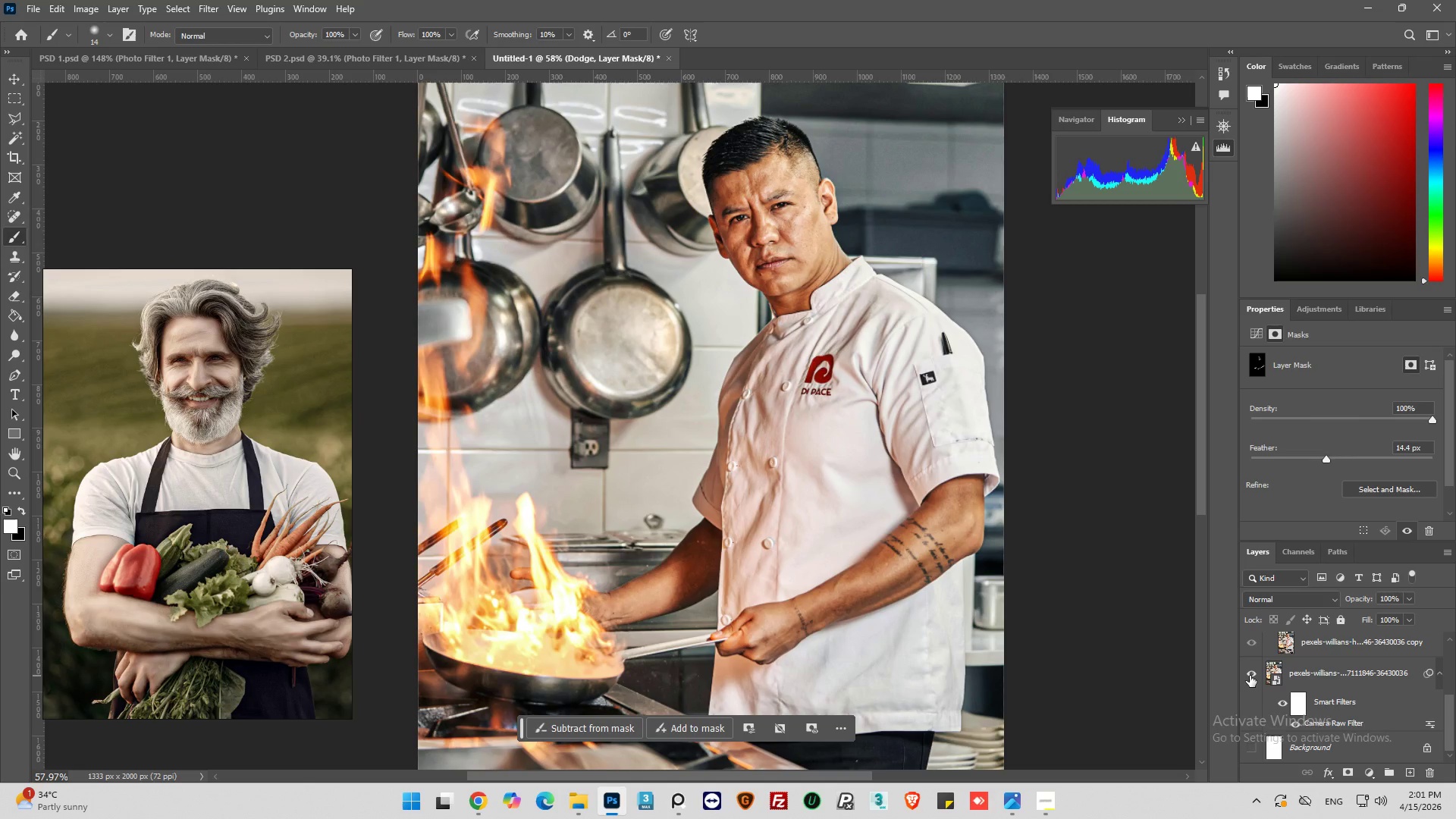 
key(Alt+AltLeft)
 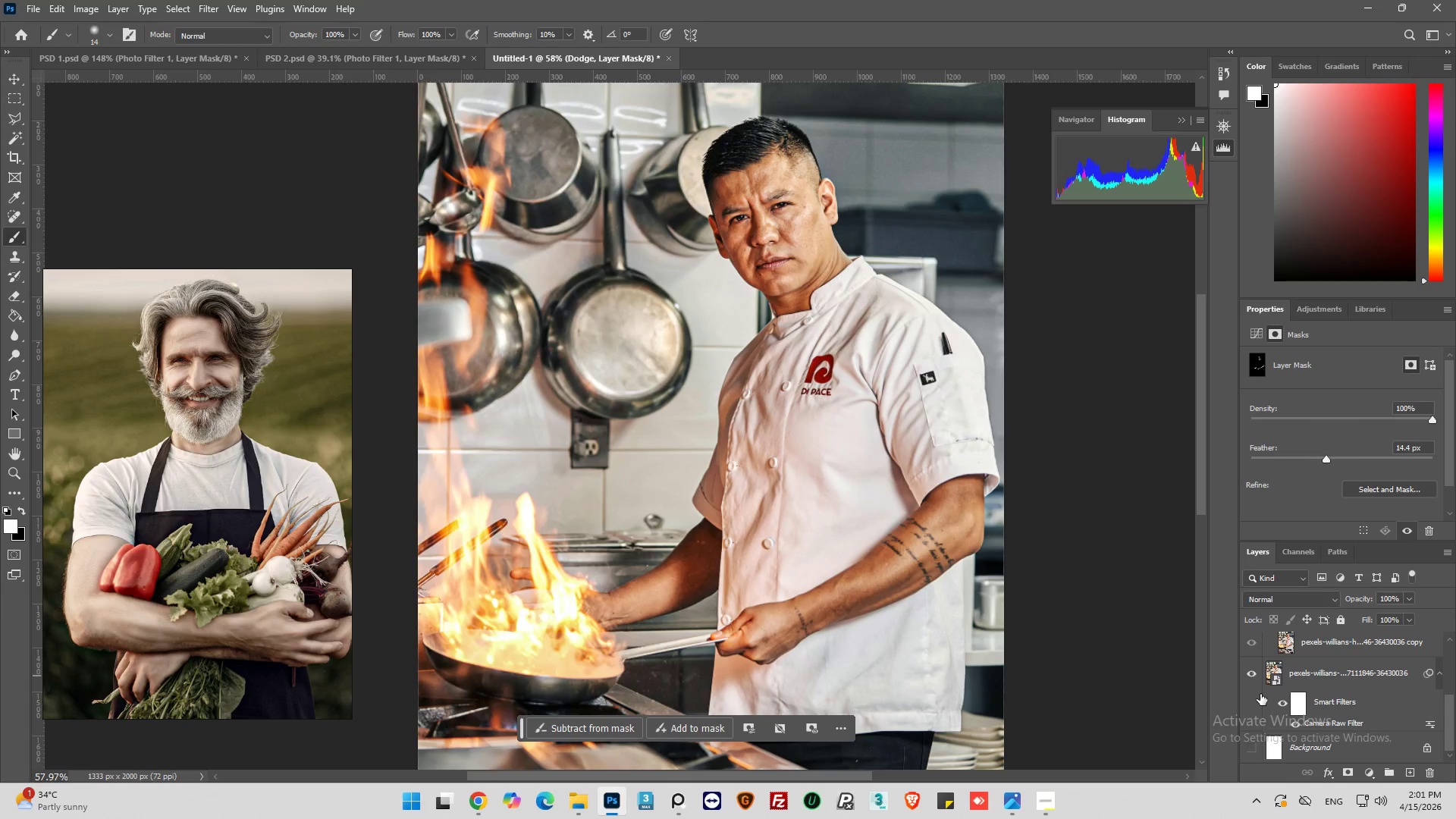 
hold_key(key=AltLeft, duration=1.19)
 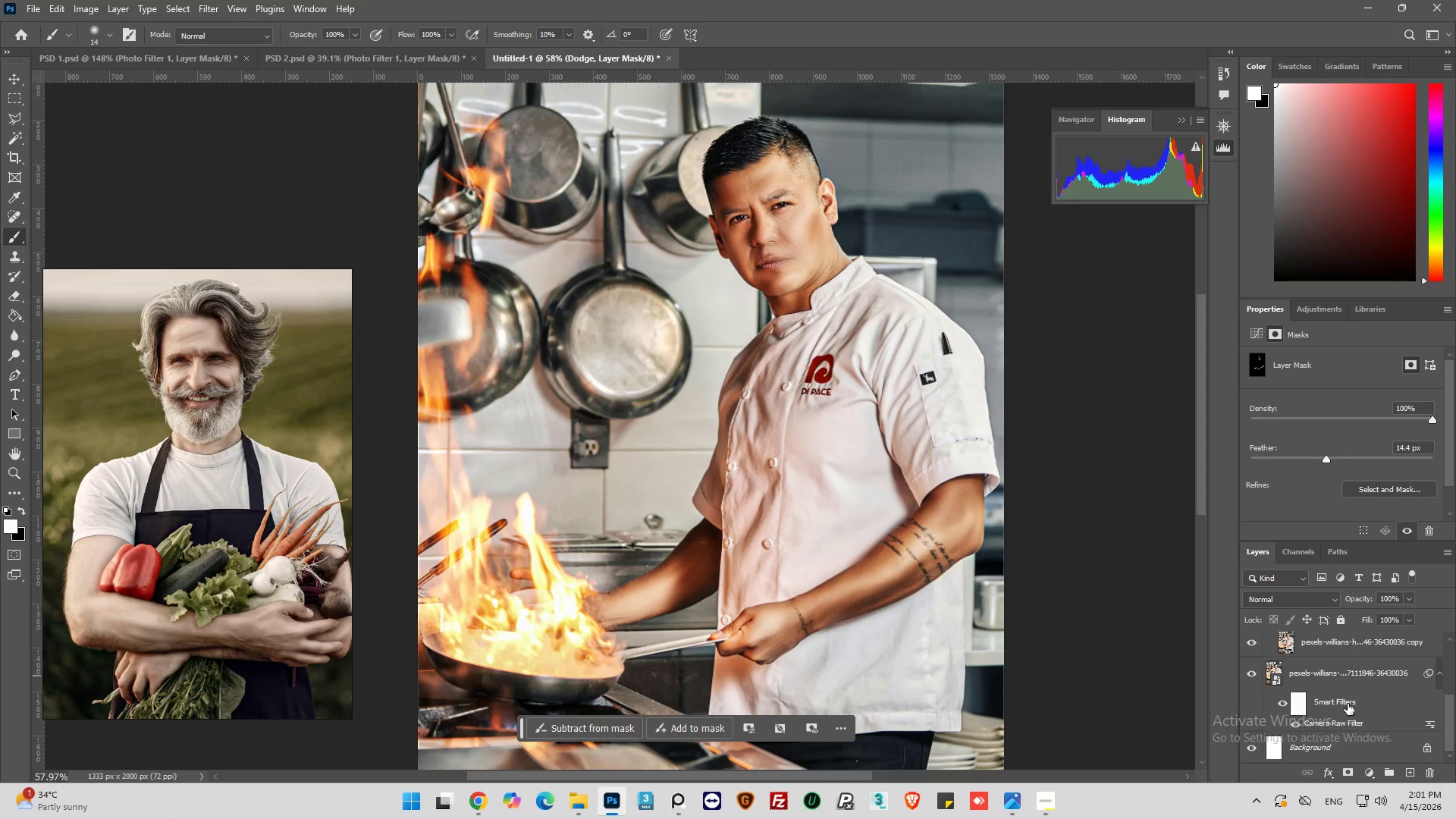 
scroll: coordinate [1343, 701], scroll_direction: up, amount: 5.0
 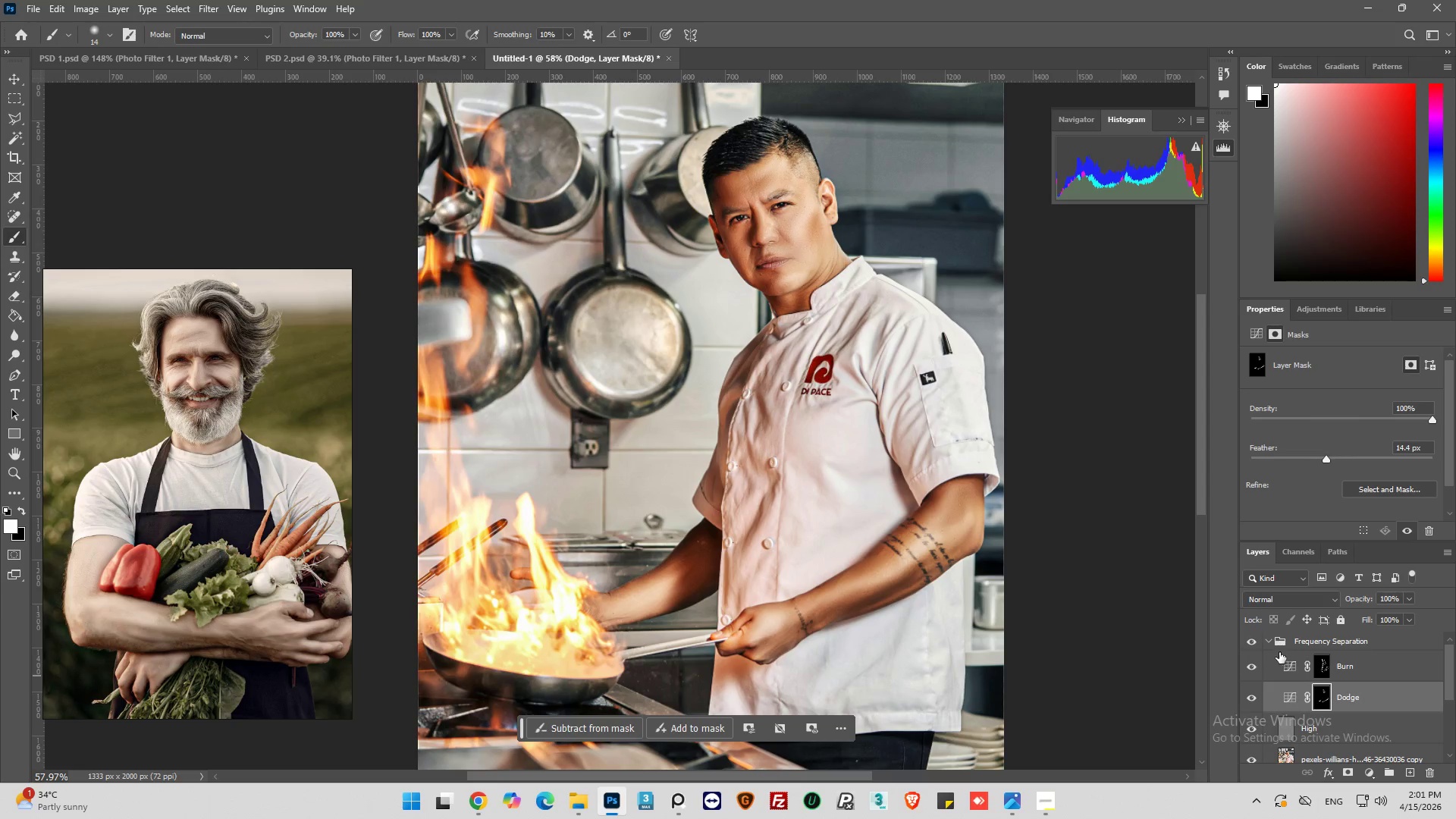 
left_click([1312, 639])
 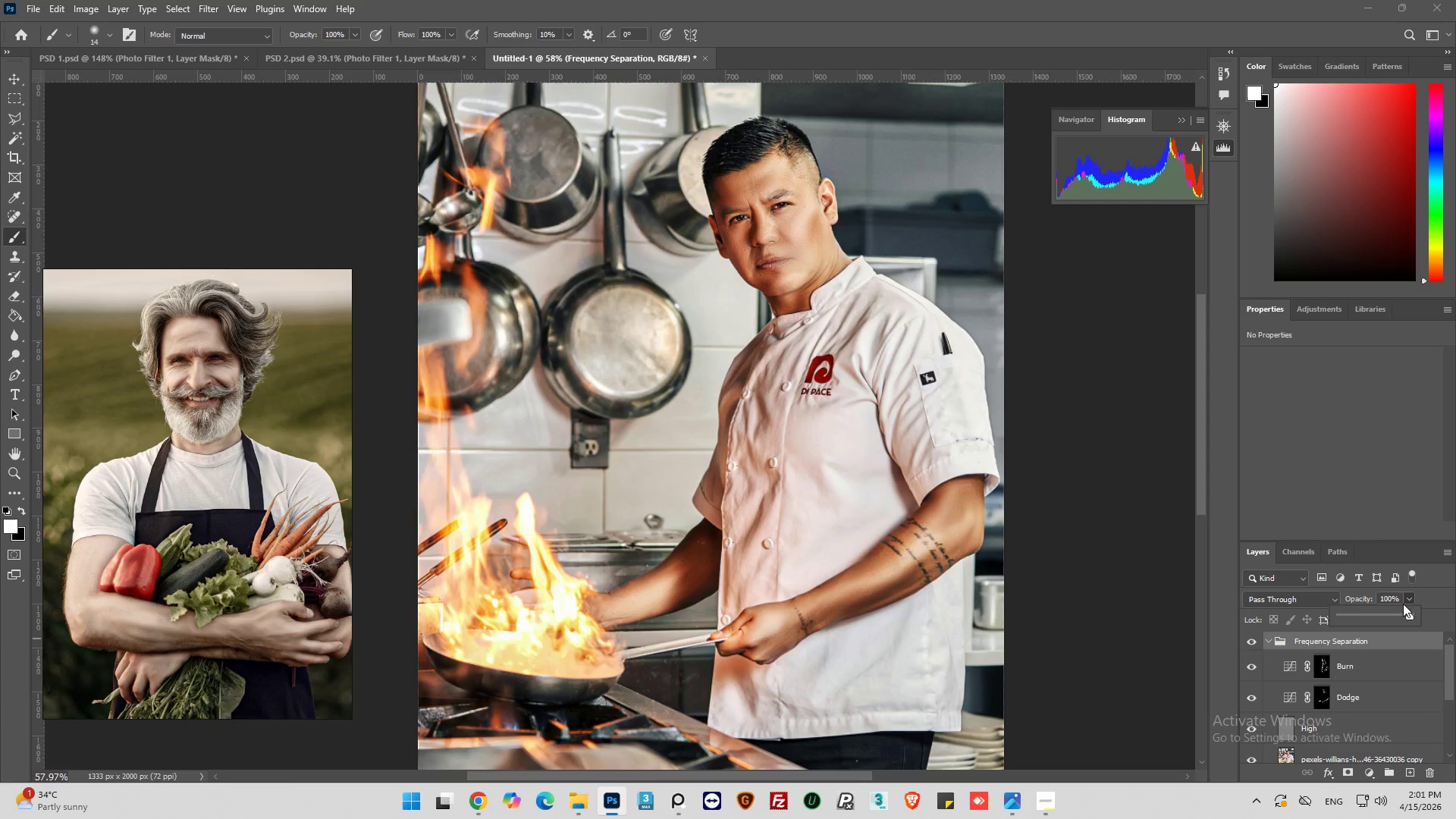 
left_click([1403, 615])
 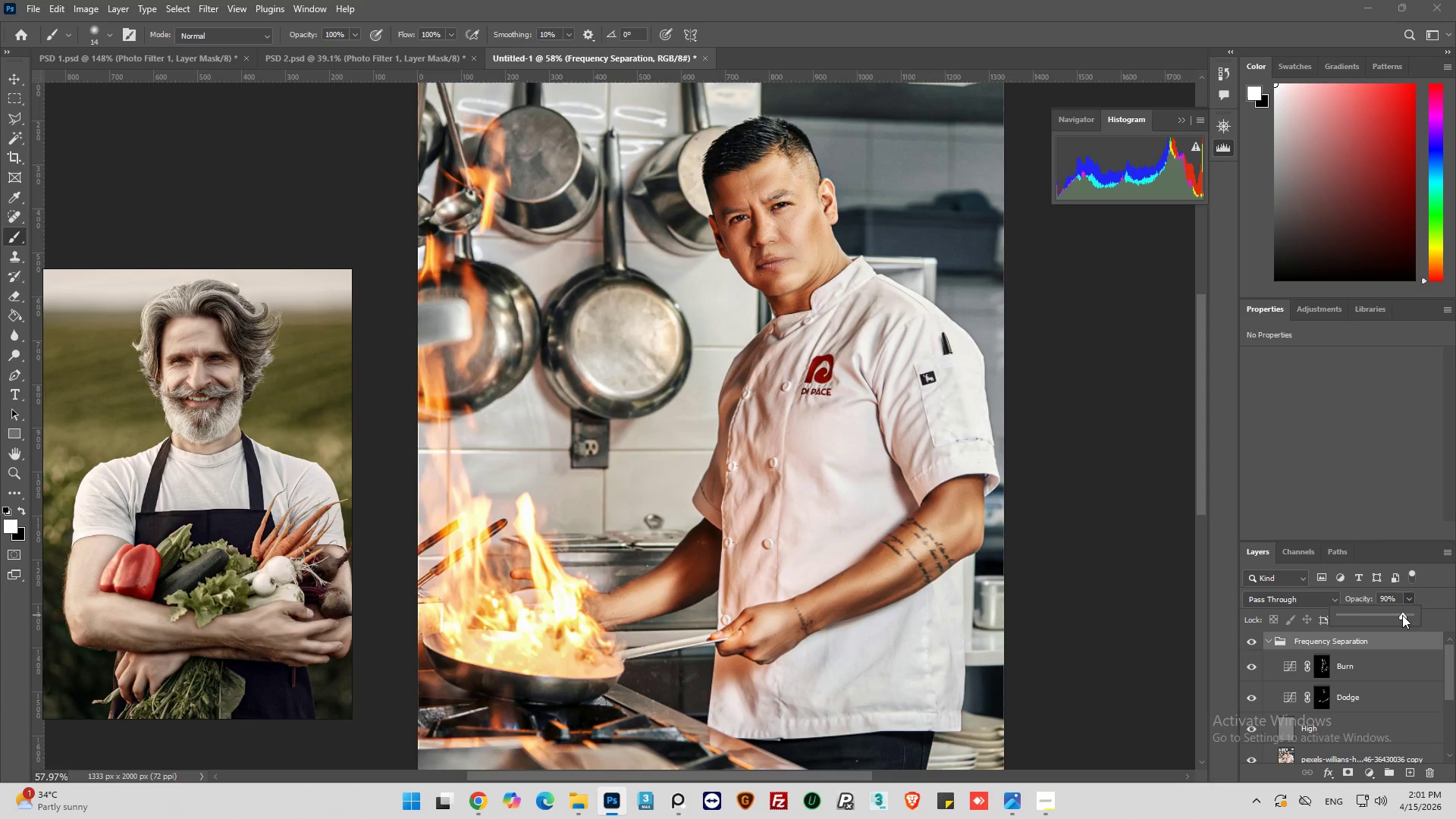 
left_click_drag(start_coordinate=[1401, 615], to_coordinate=[1395, 617])
 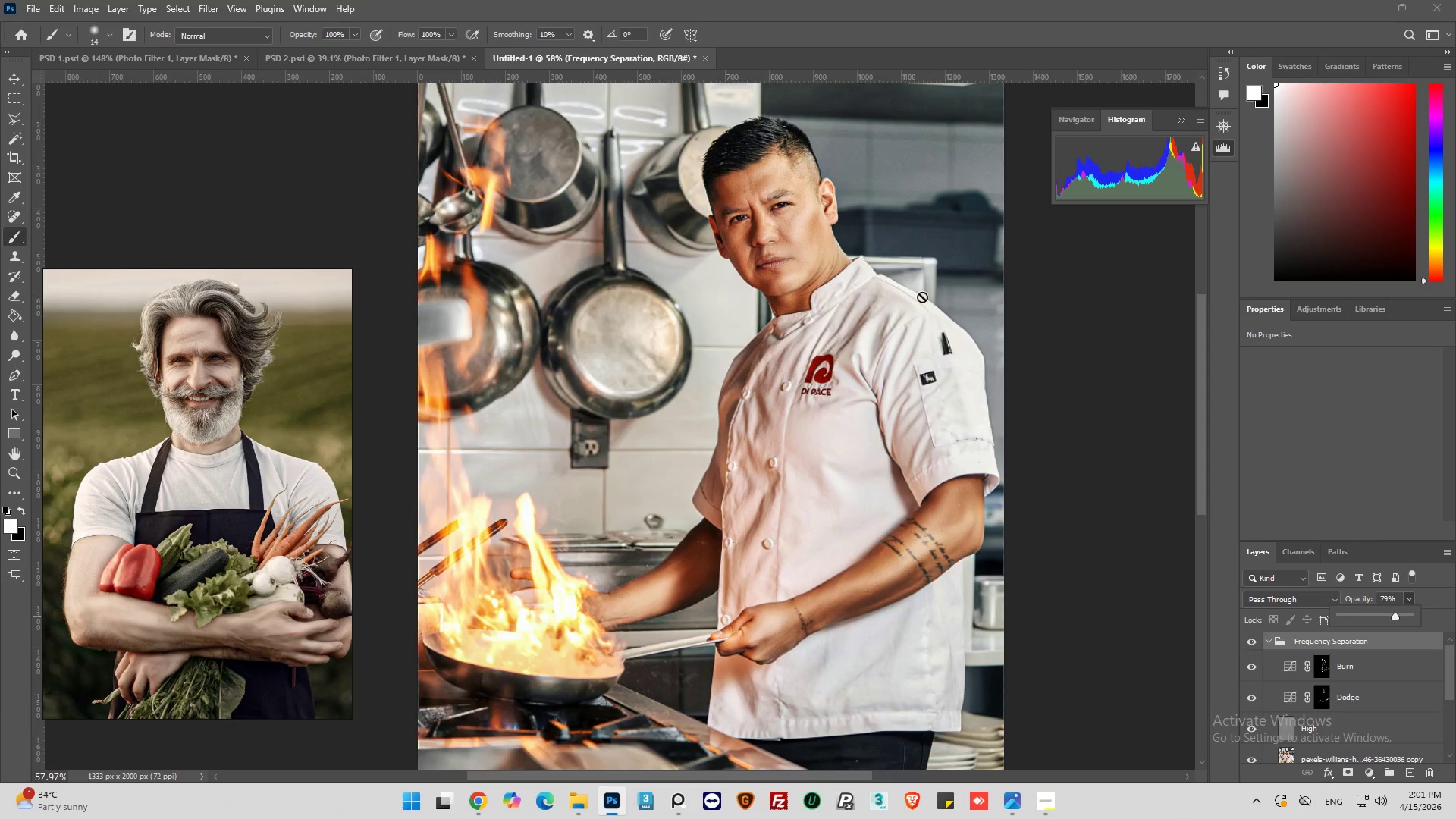 
hold_key(key=AltLeft, duration=0.64)
scroll: coordinate [761, 197], scroll_direction: up, amount: 11.0
 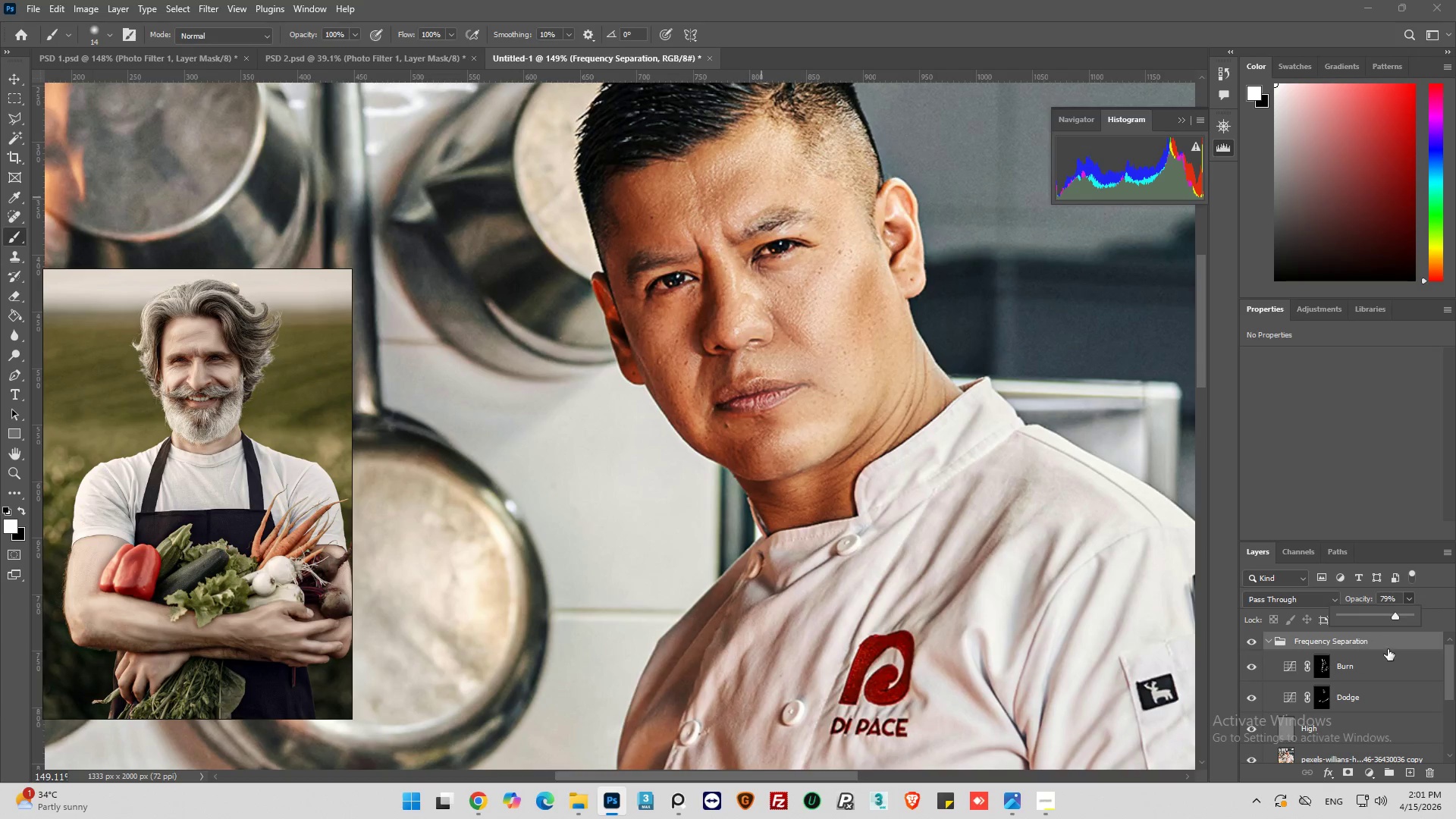 
left_click([1254, 641])
 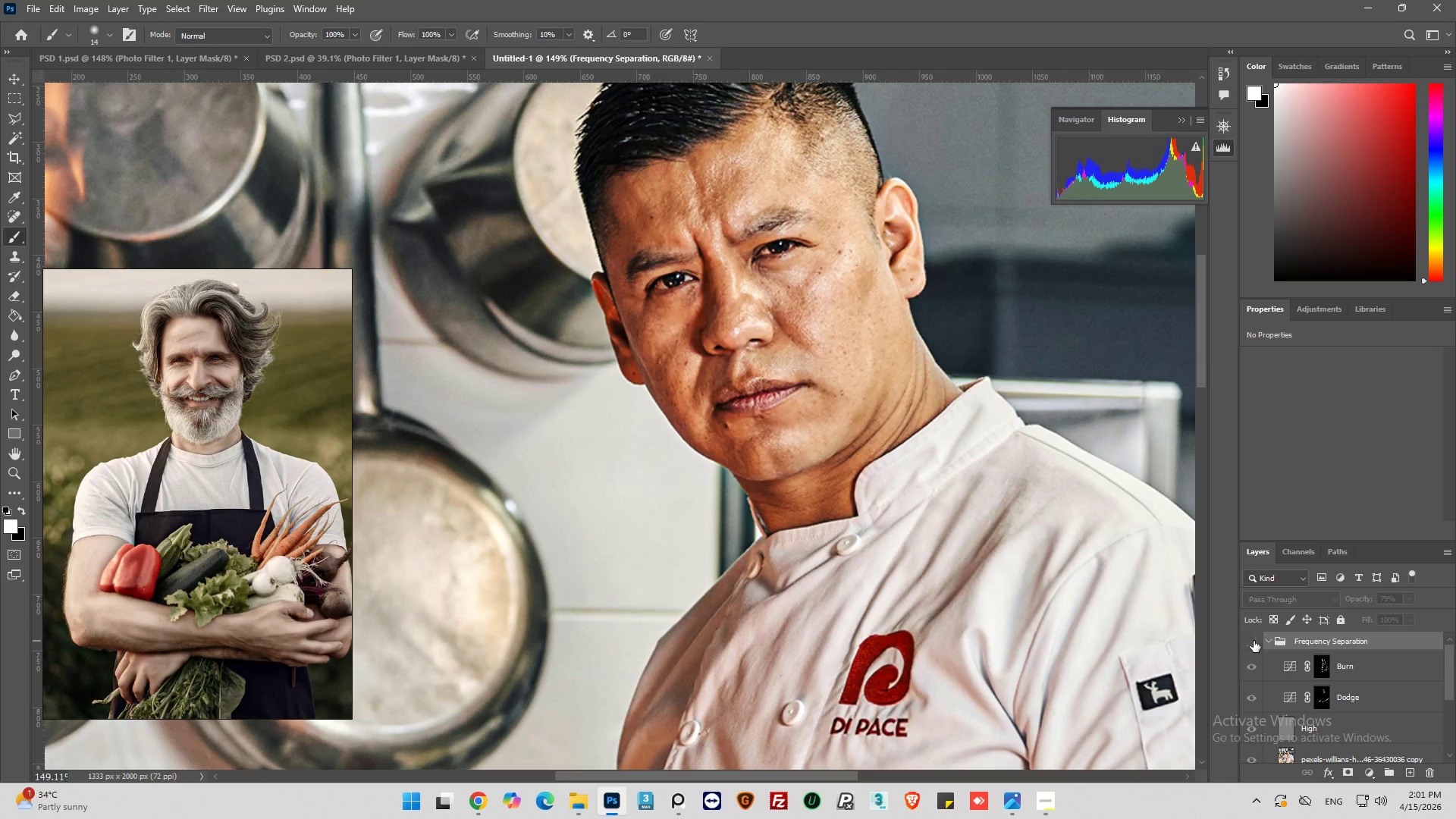 
left_click([1254, 641])
 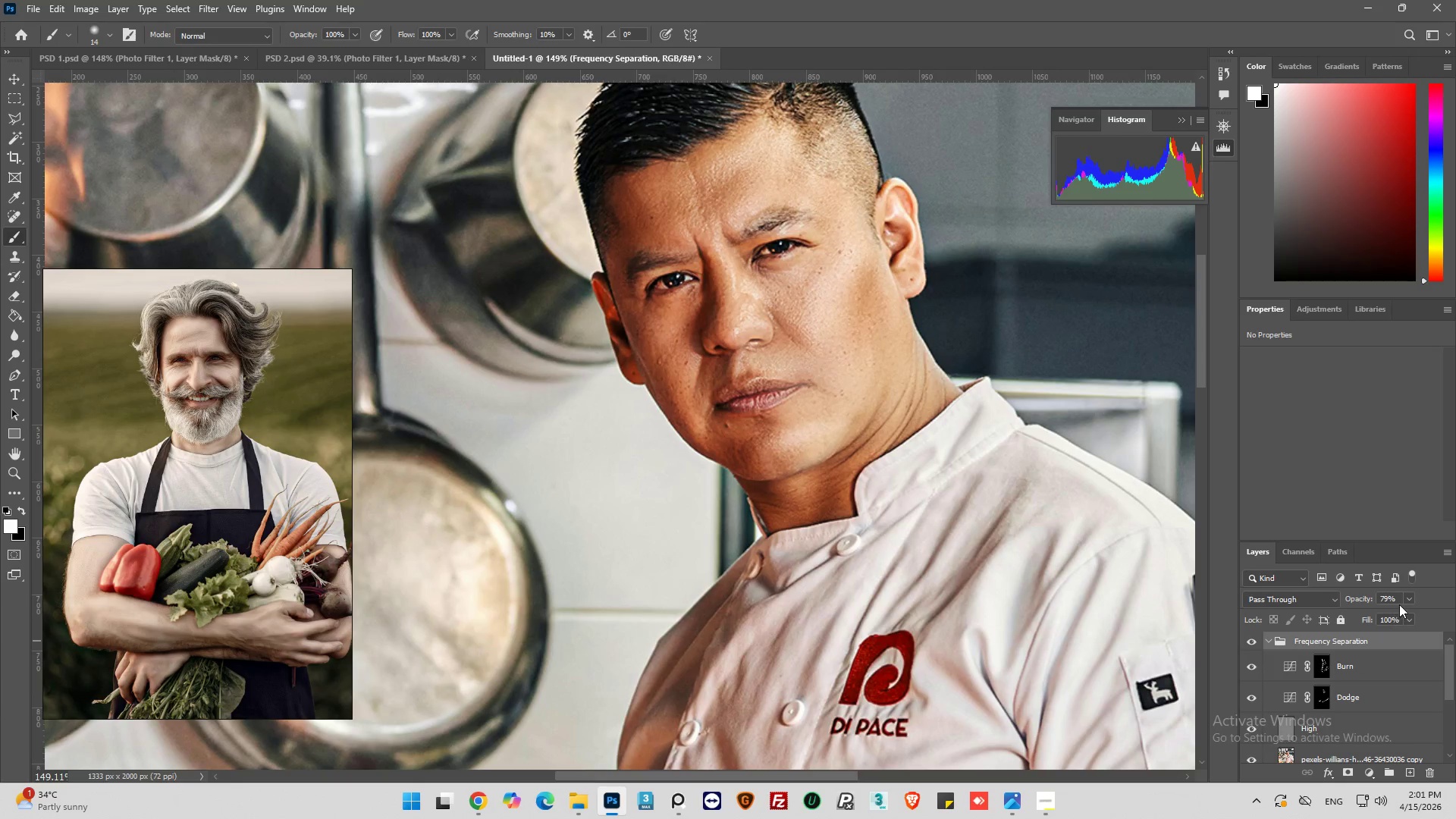 
left_click([1408, 601])
 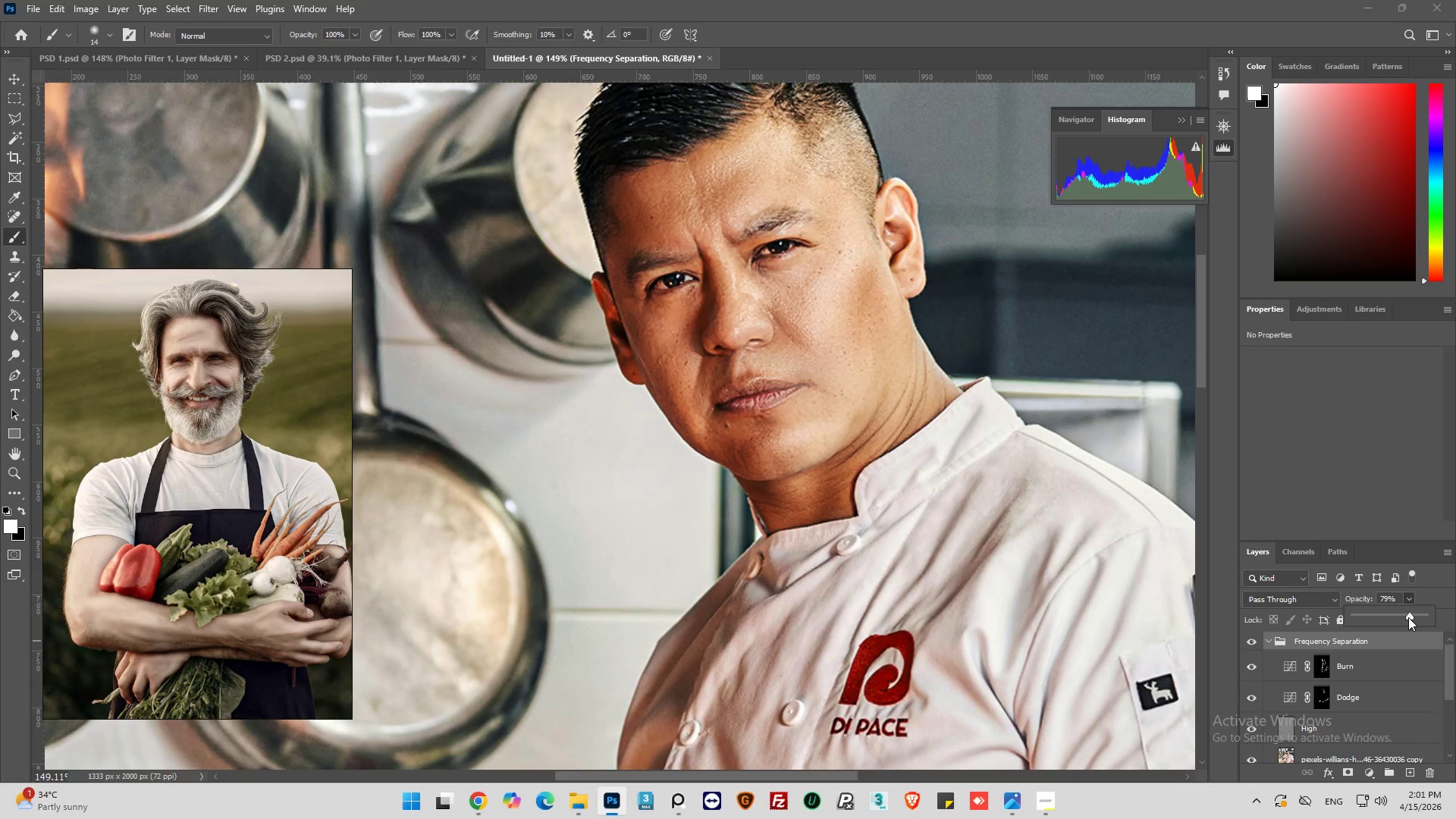 
left_click_drag(start_coordinate=[1408, 617], to_coordinate=[1401, 618])
 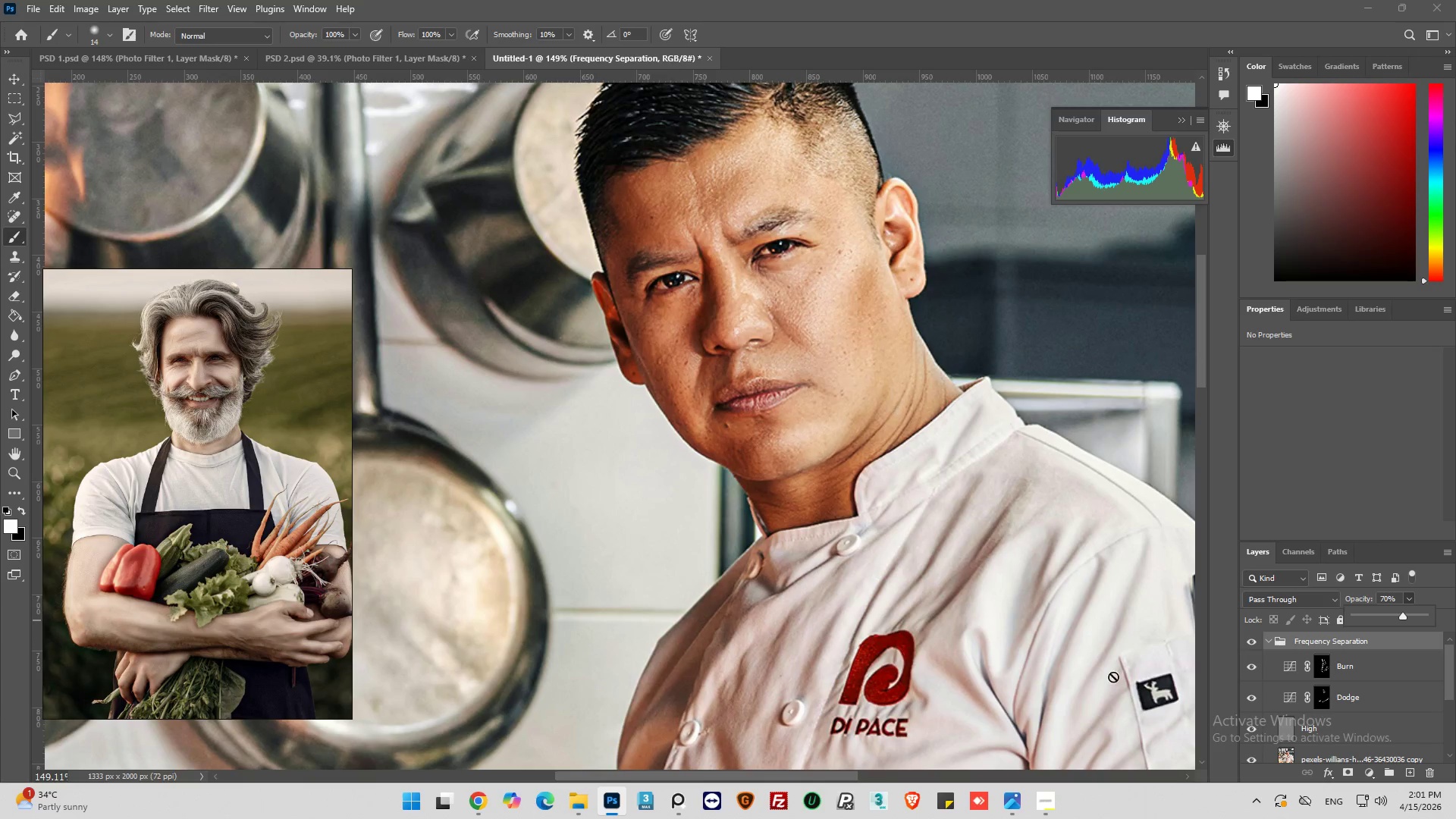 
wait(7.31)
 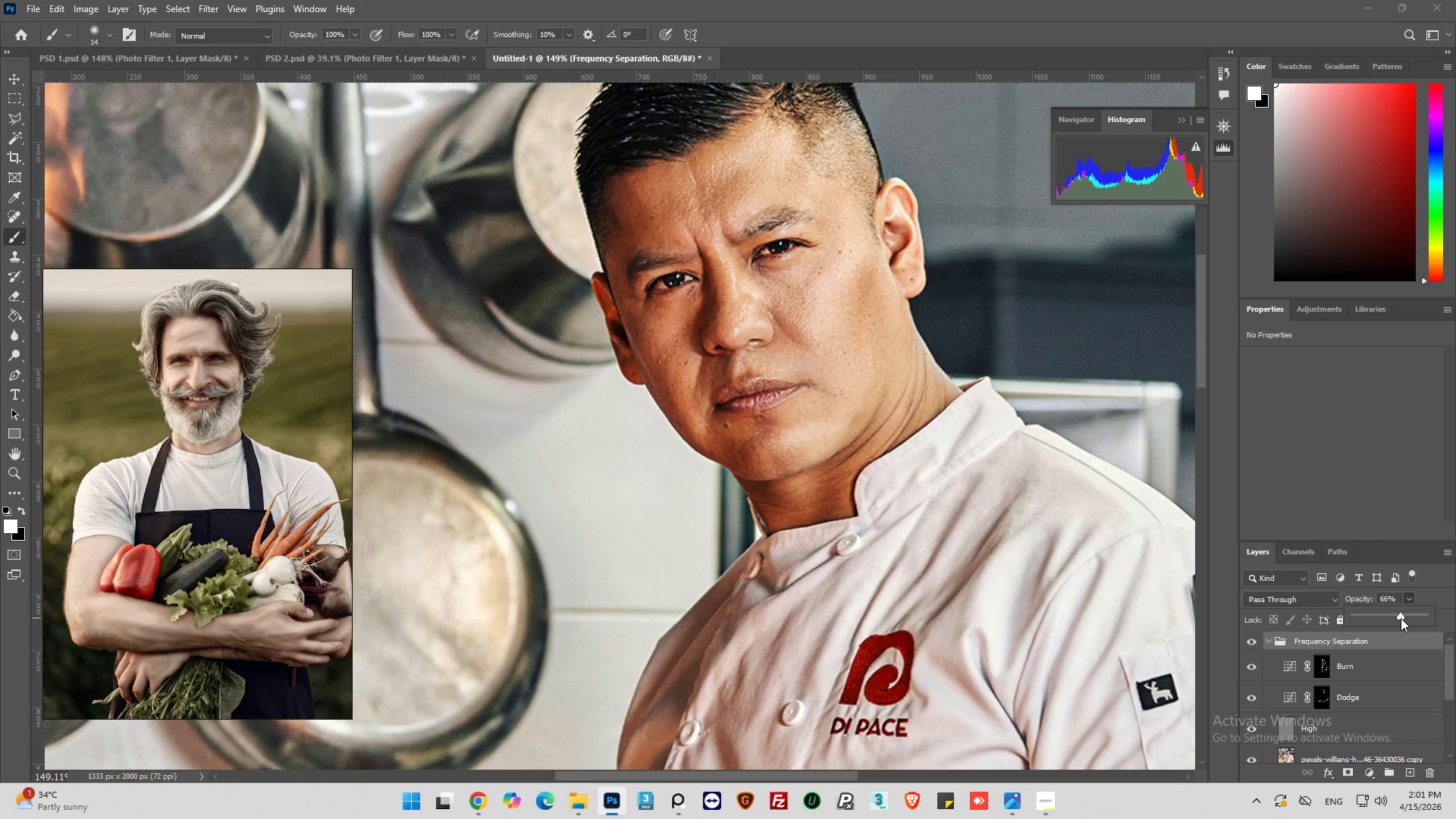 
left_click([1249, 643])
 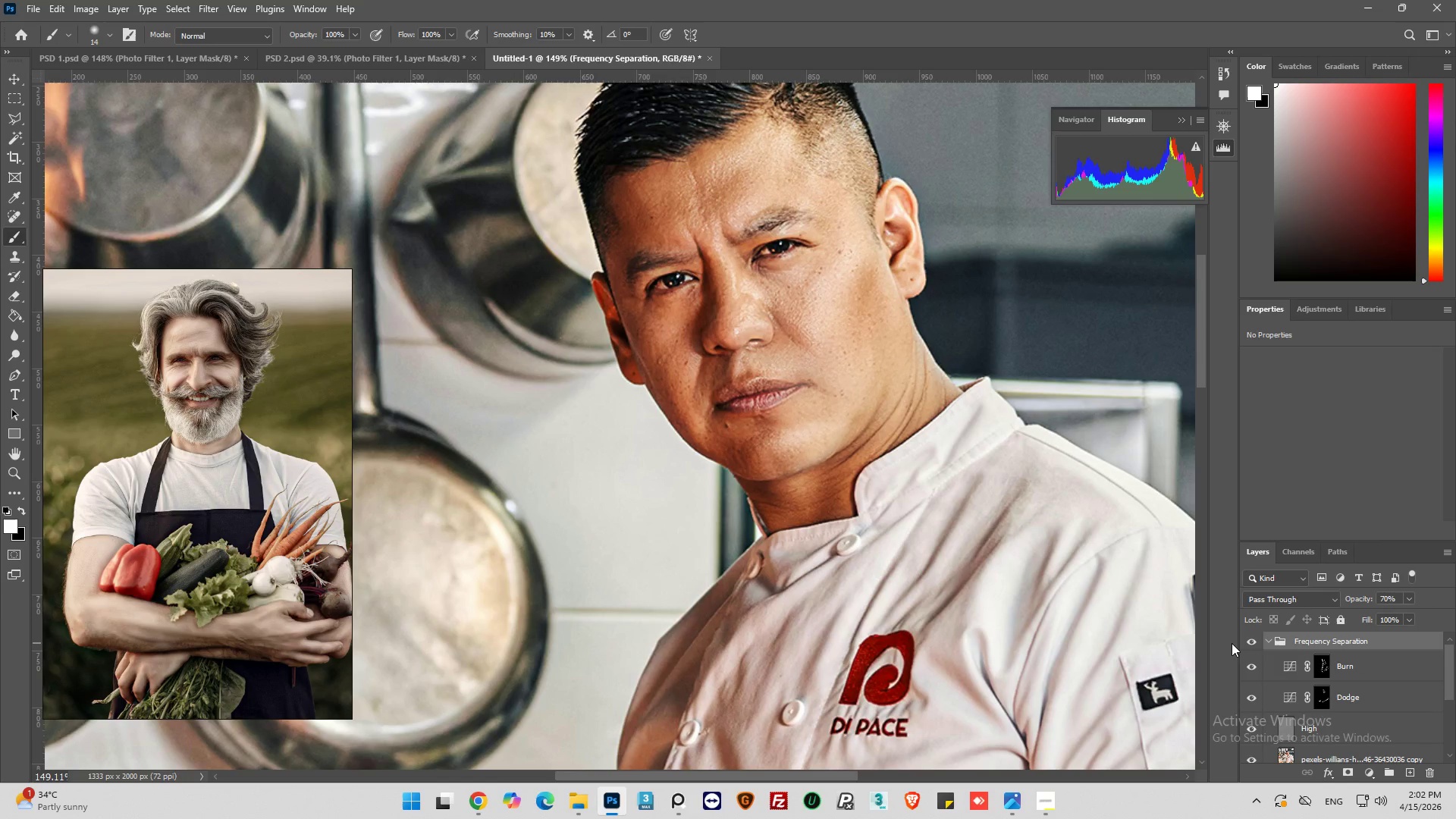 
hold_key(key=AltLeft, duration=0.36)
 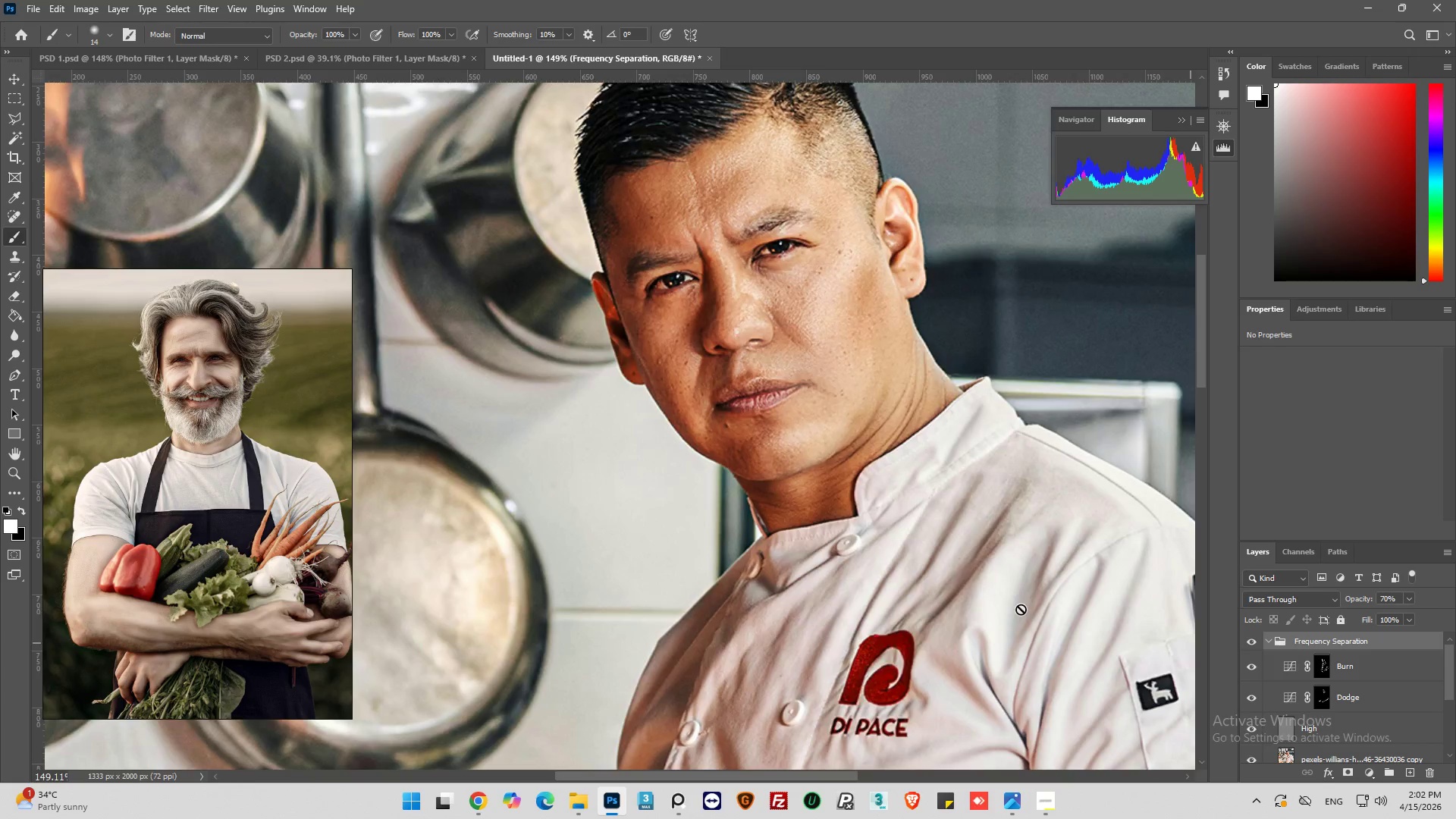 
hold_key(key=AltLeft, duration=0.31)
 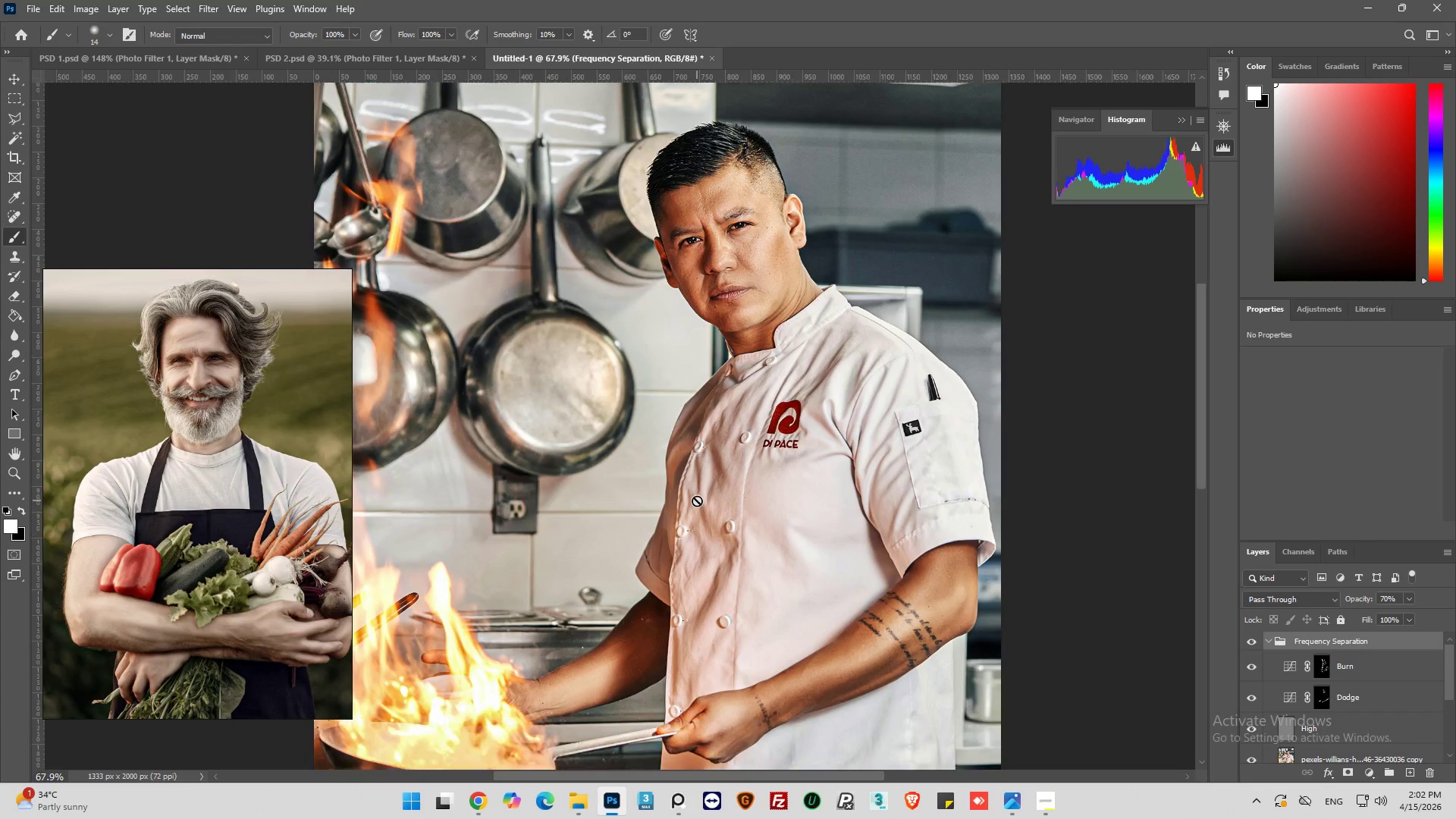 
scroll: coordinate [697, 500], scroll_direction: down, amount: 25.0
 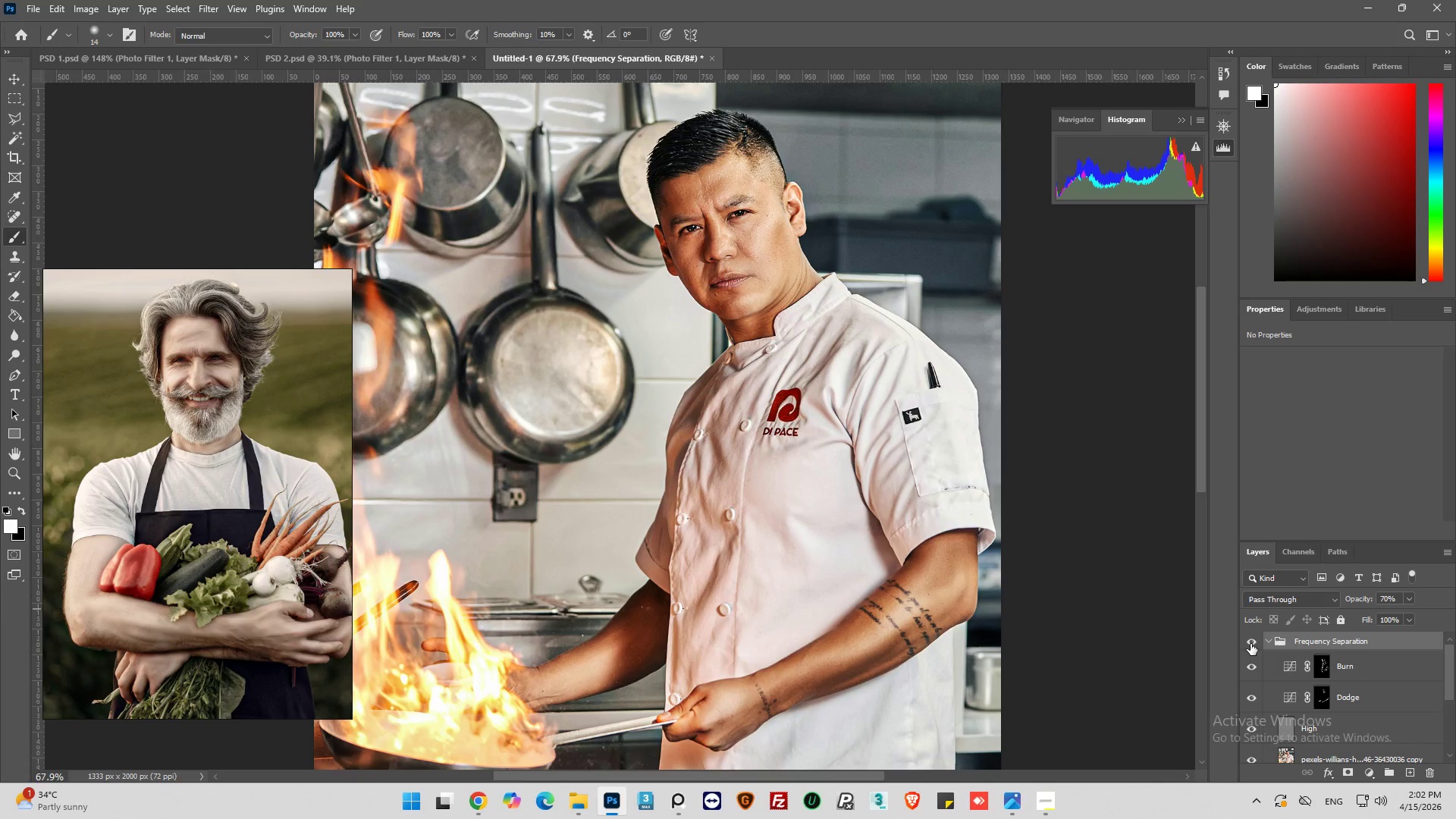 
left_click([1253, 642])
 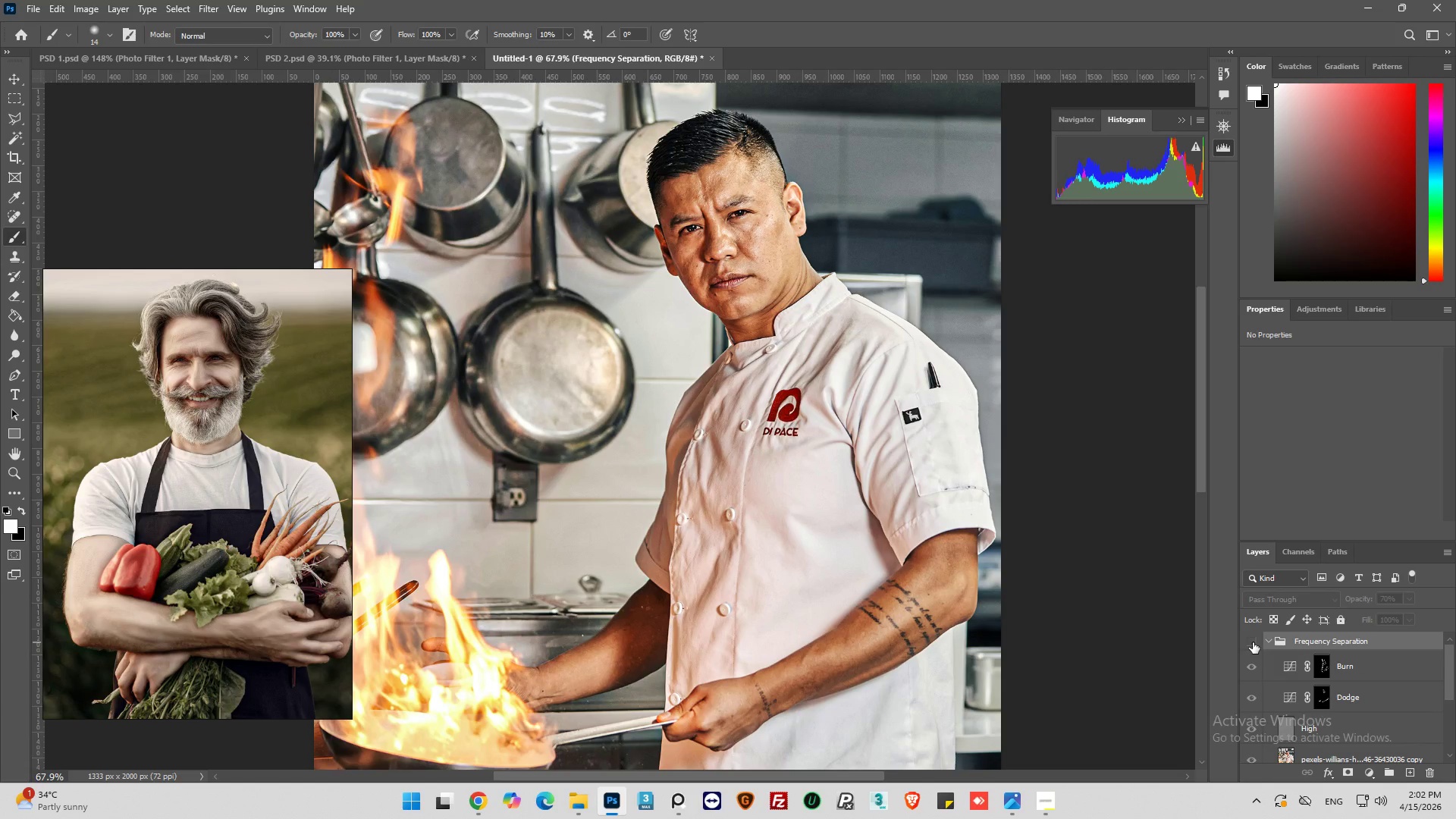 
left_click([1253, 642])
 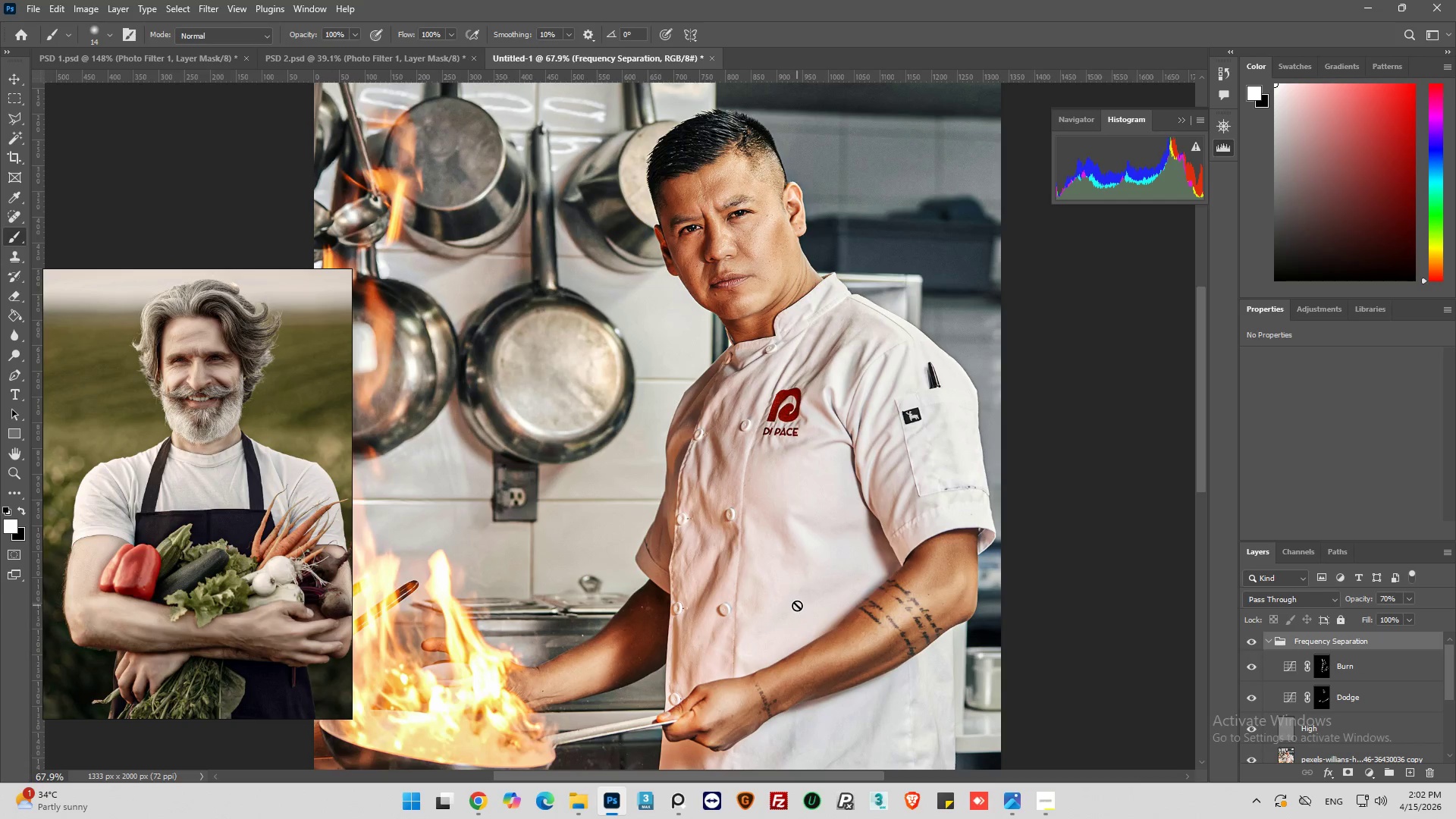 
key(Alt+AltLeft)
 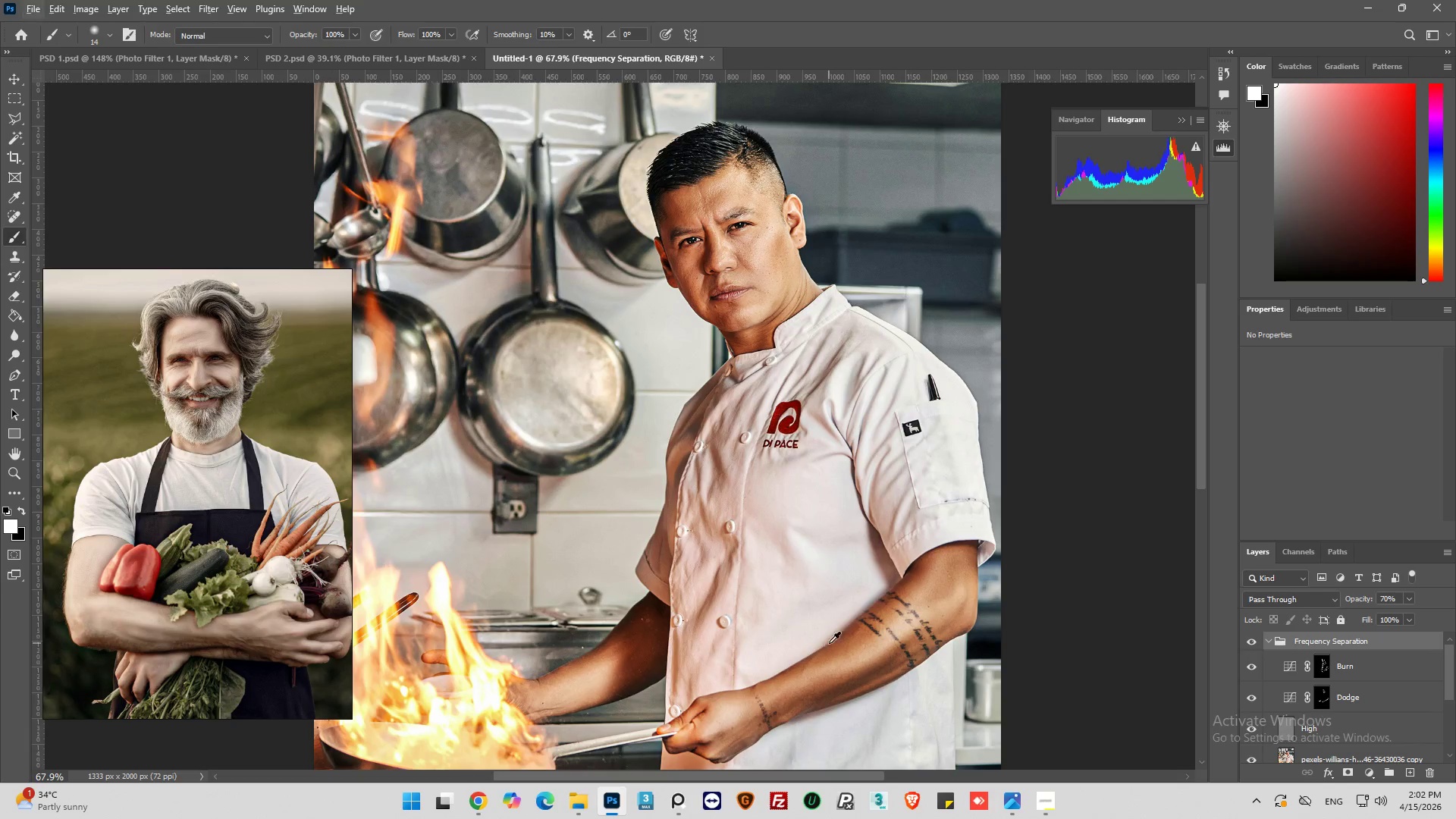 
key(Alt+AltLeft)
 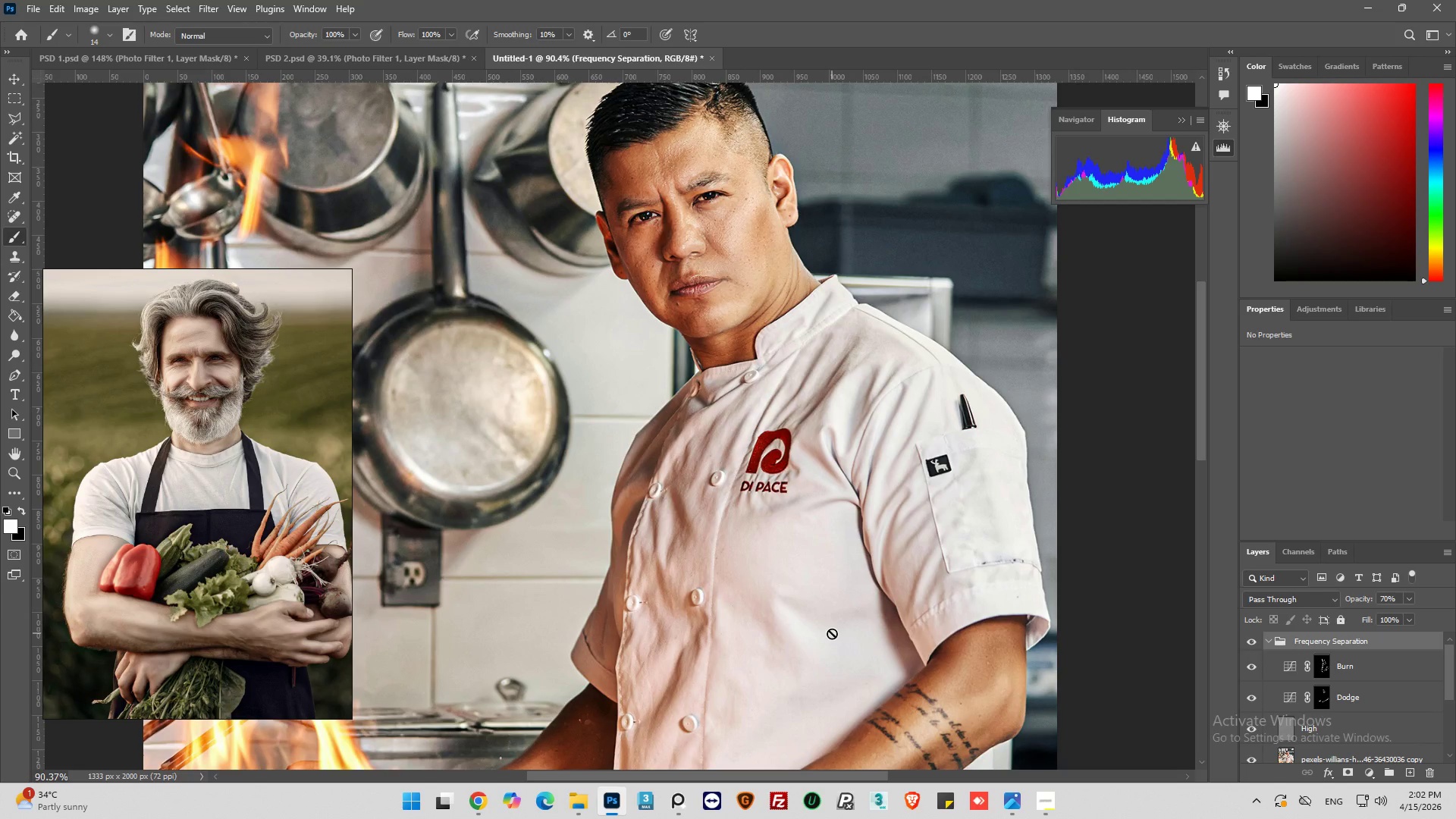 
scroll: coordinate [830, 642], scroll_direction: up, amount: 13.0
 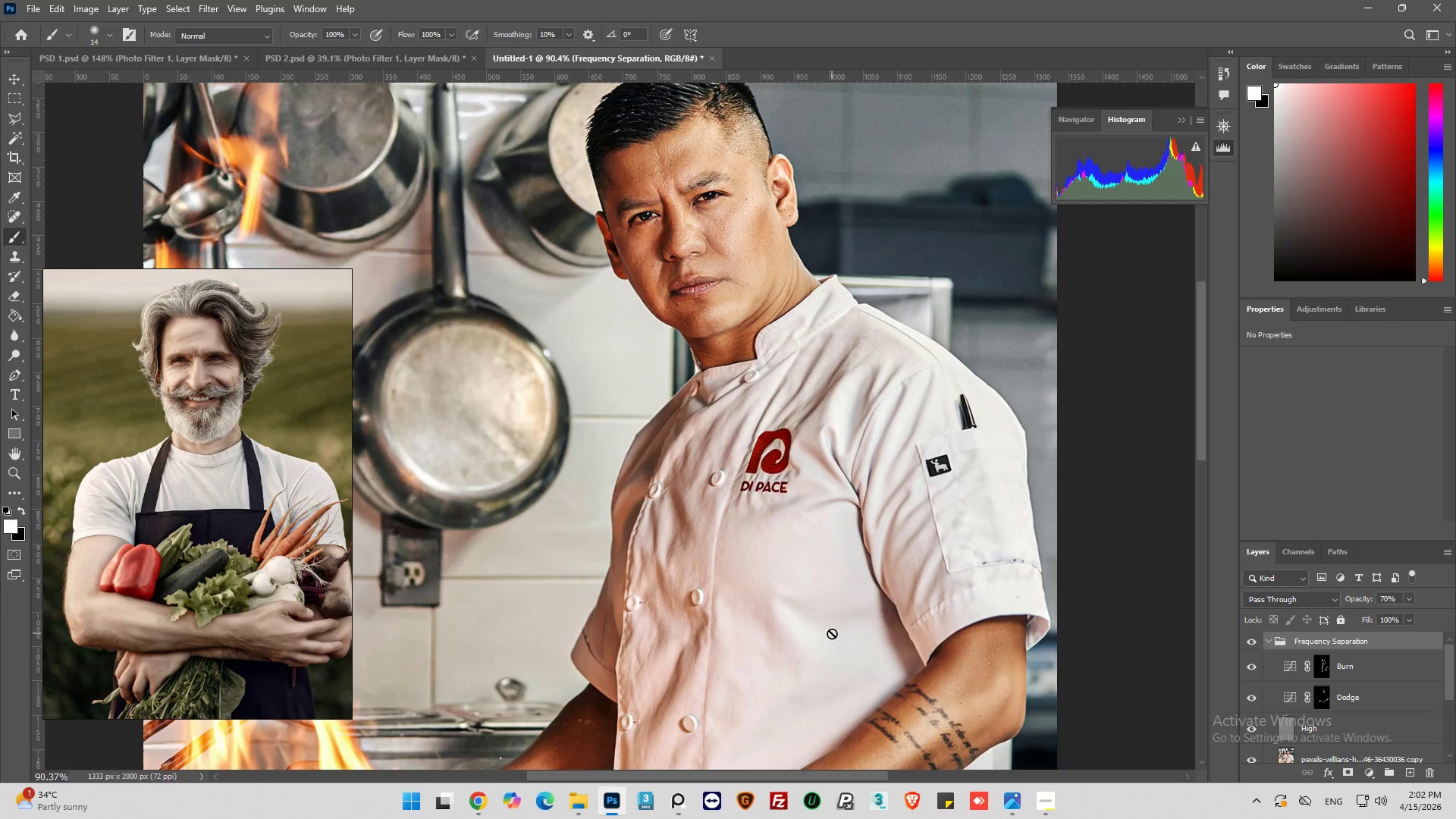 
scroll: coordinate [287, 490], scroll_direction: down, amount: 7.0
 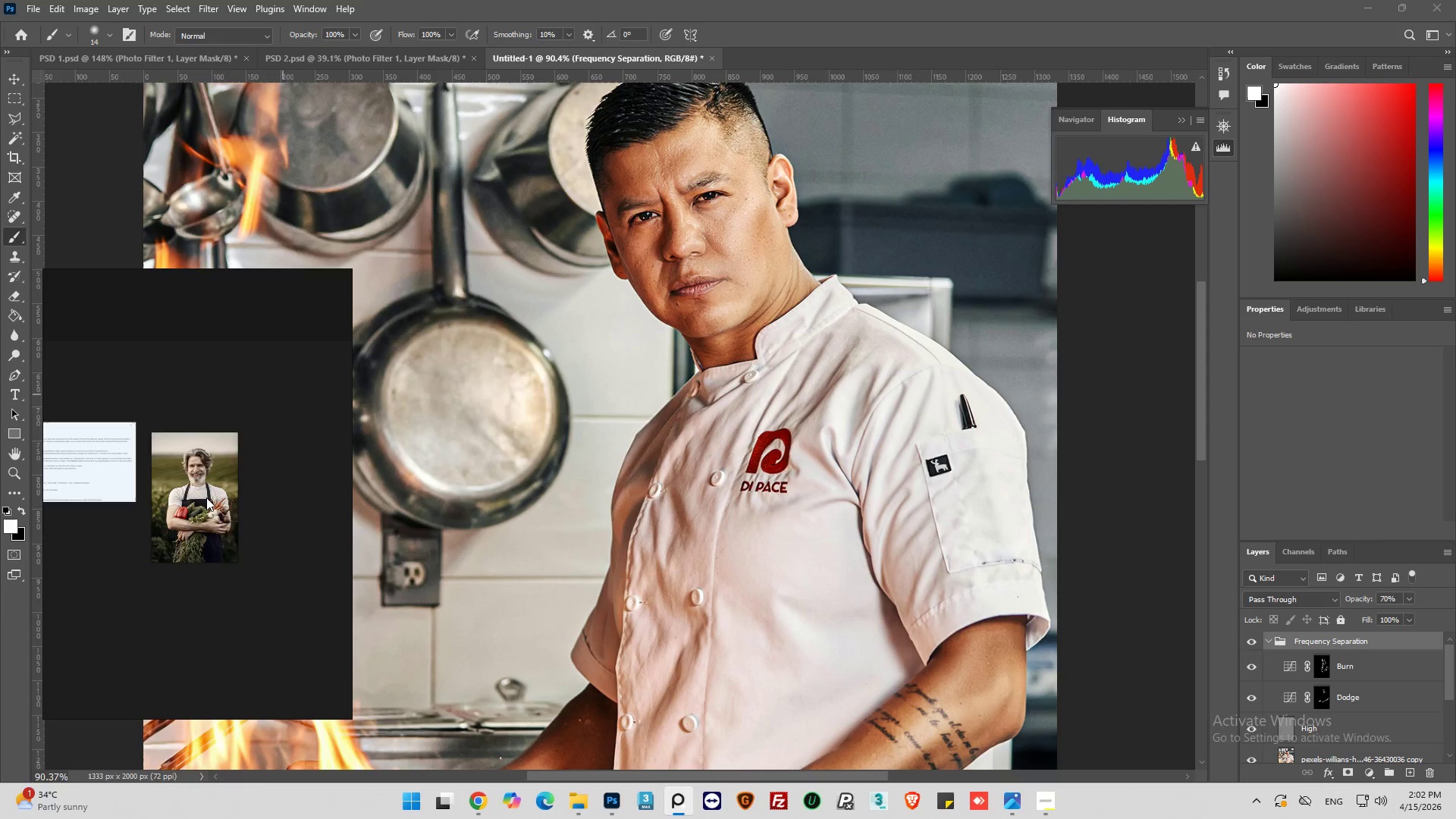 
scroll: coordinate [206, 497], scroll_direction: up, amount: 2.0
 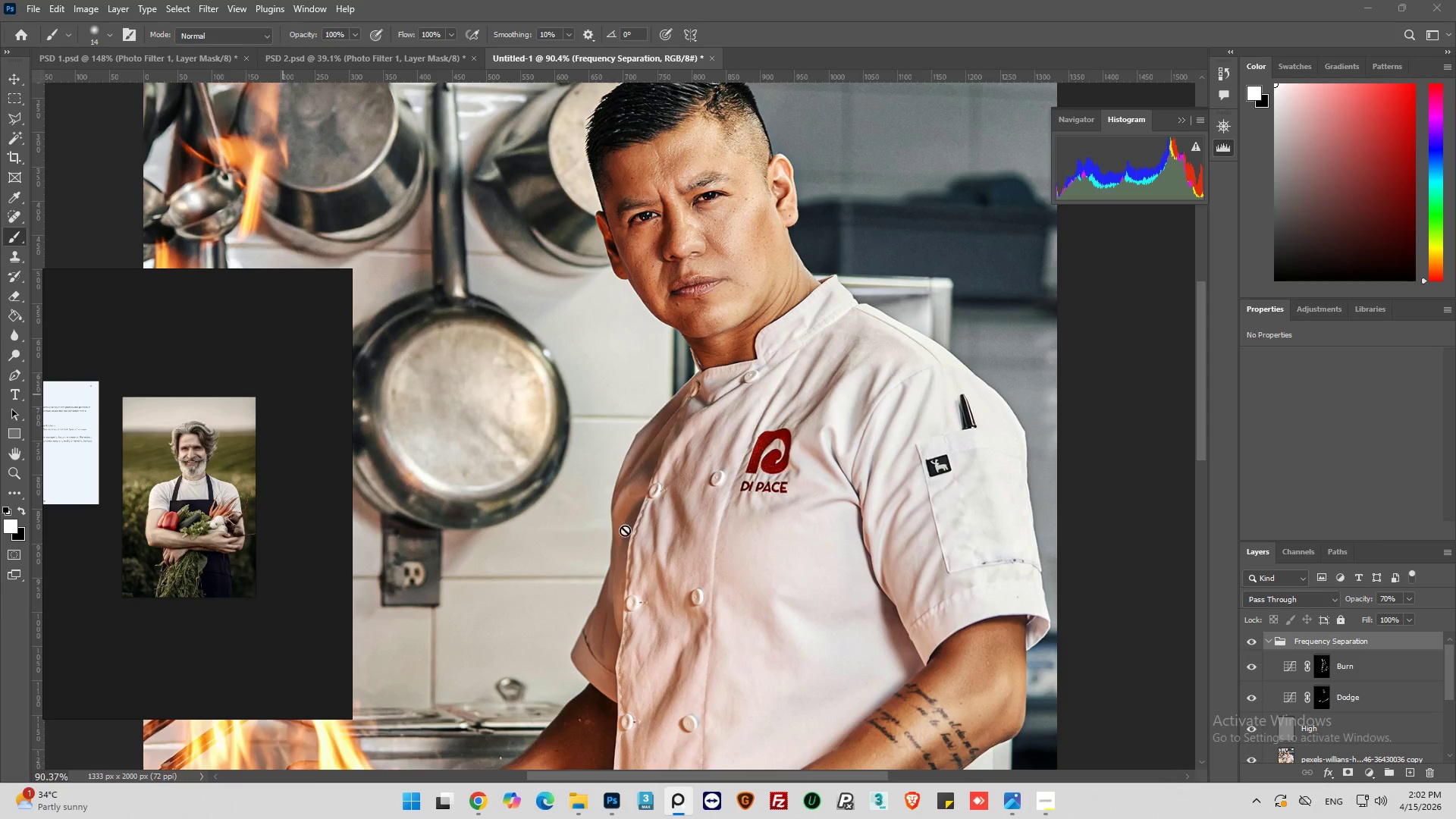 
hold_key(key=AltLeft, duration=0.75)
scroll: coordinate [815, 539], scroll_direction: down, amount: 21.0
 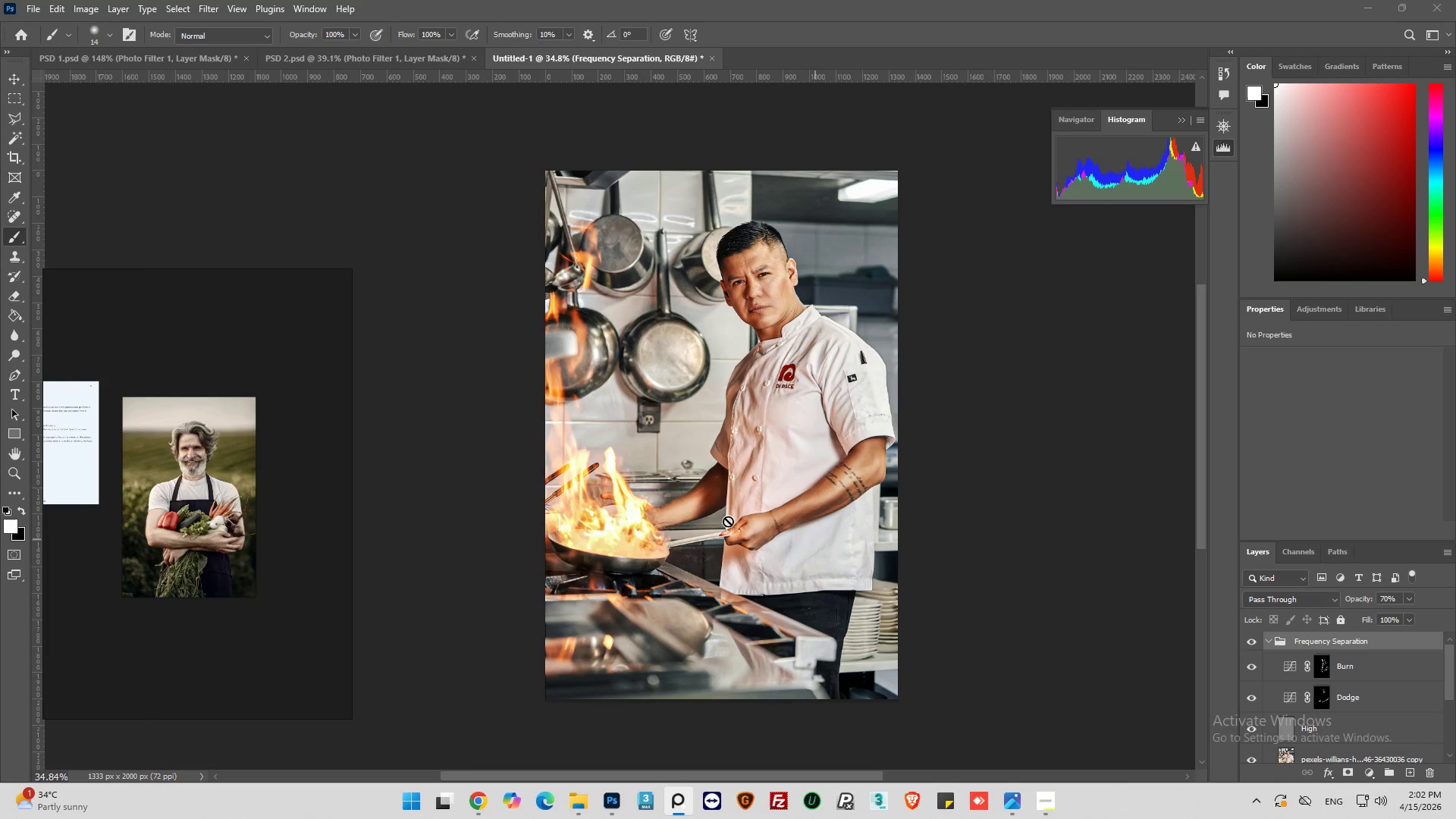 
hold_key(key=AltLeft, duration=0.33)
scroll: coordinate [758, 505], scroll_direction: up, amount: 2.0
 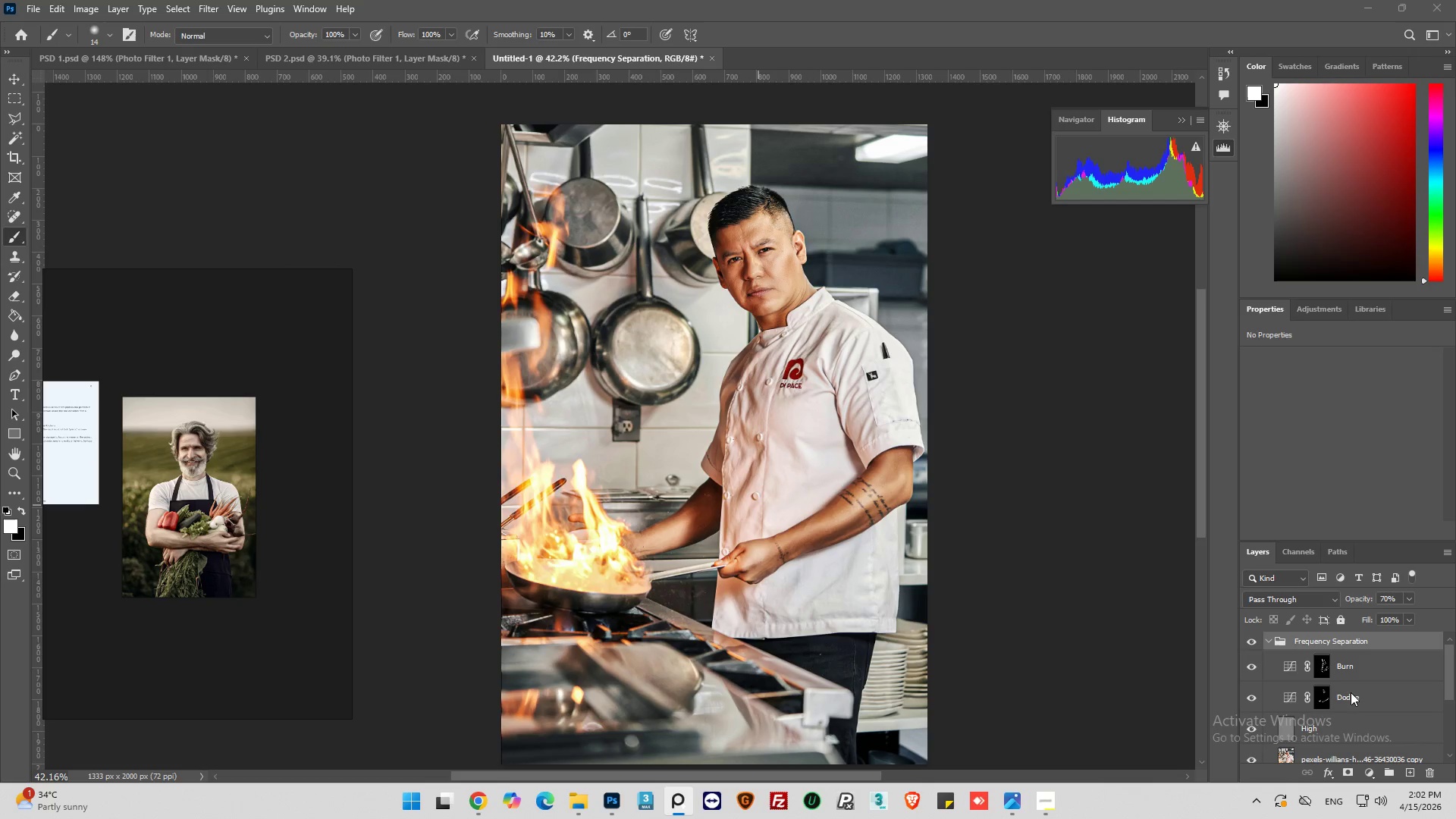 
mouse_move([1359, 778])
 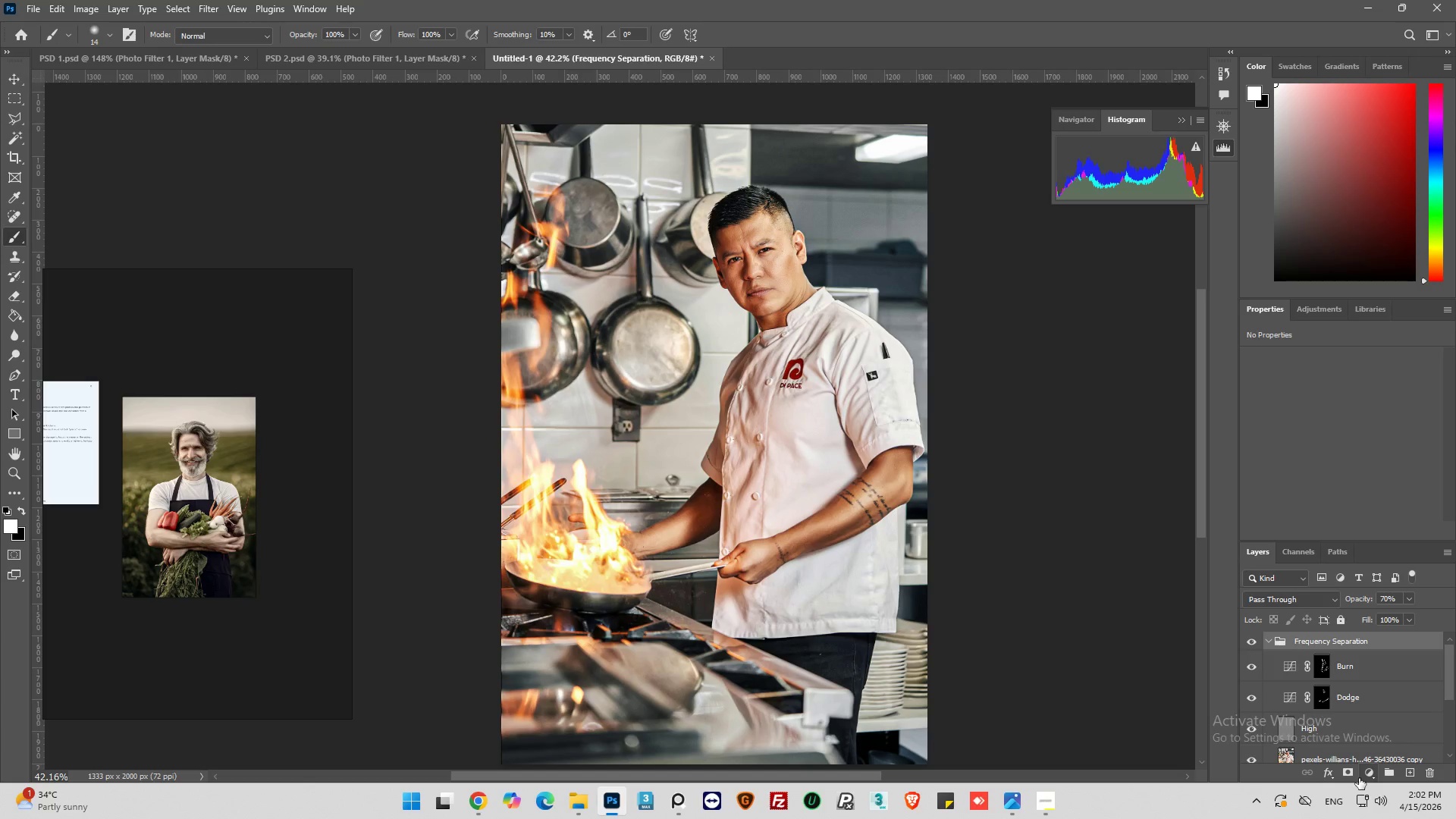 
mouse_move([1363, 761])
 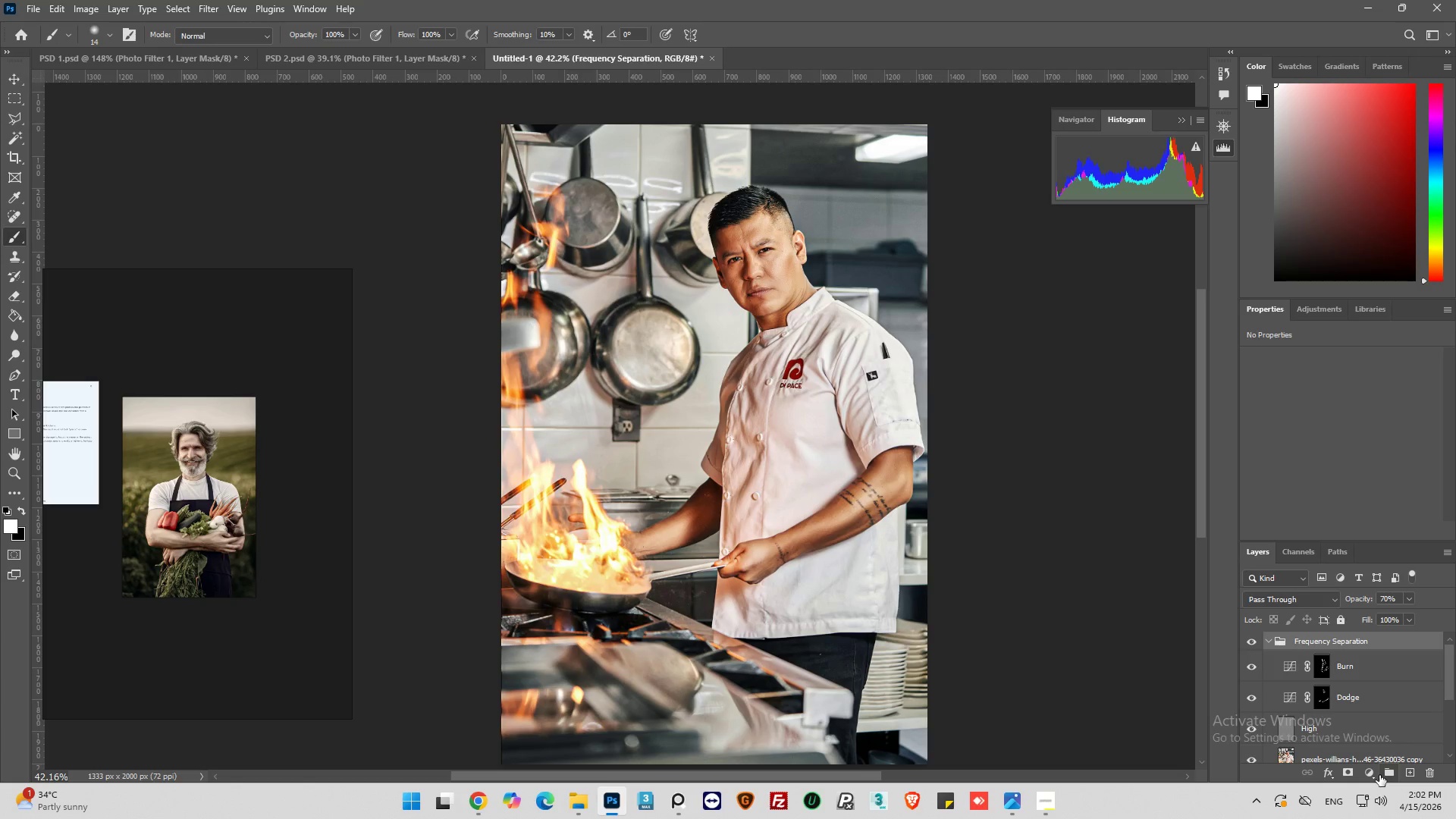 
left_click([1370, 774])
 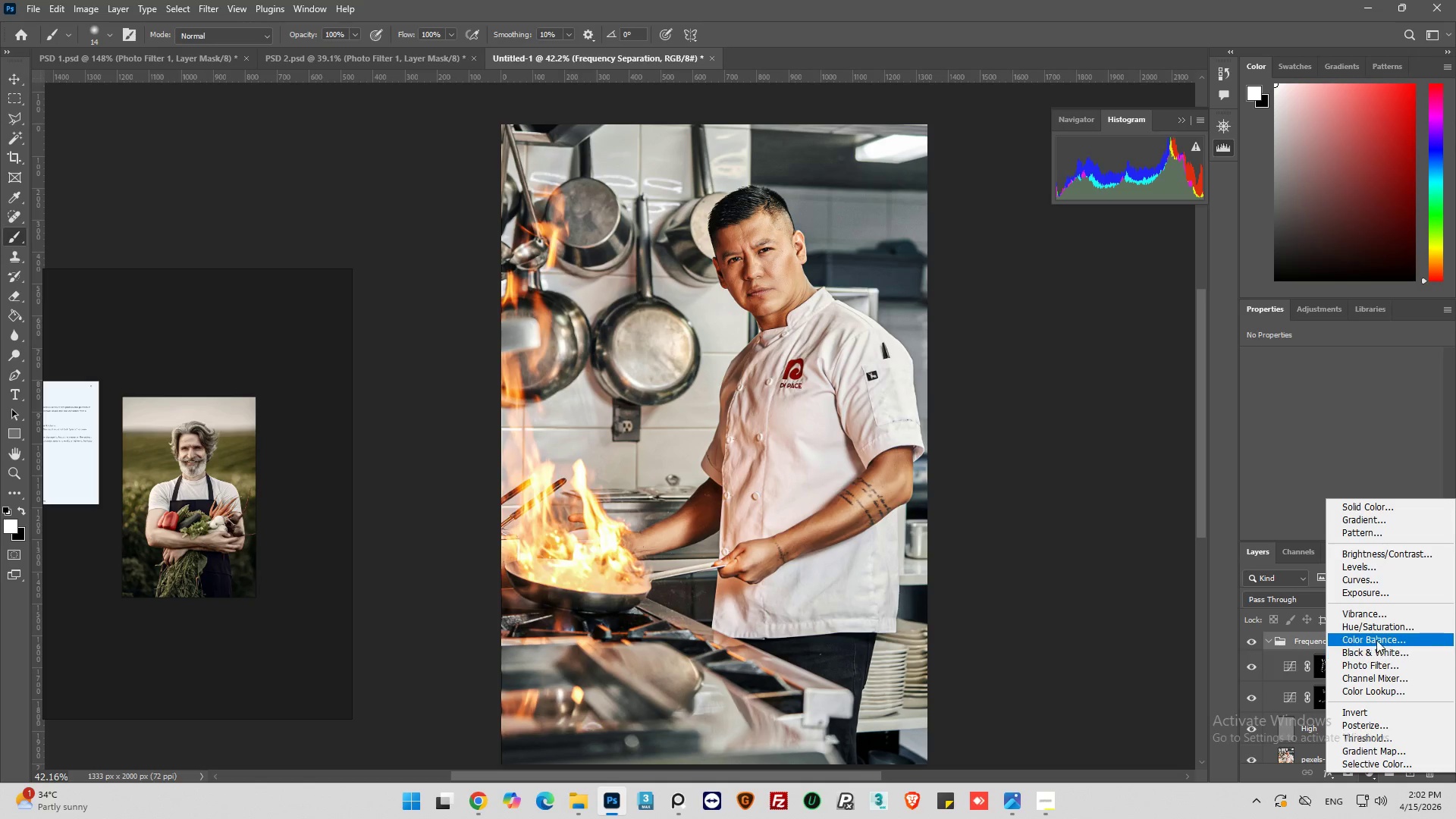 
left_click([1376, 622])
 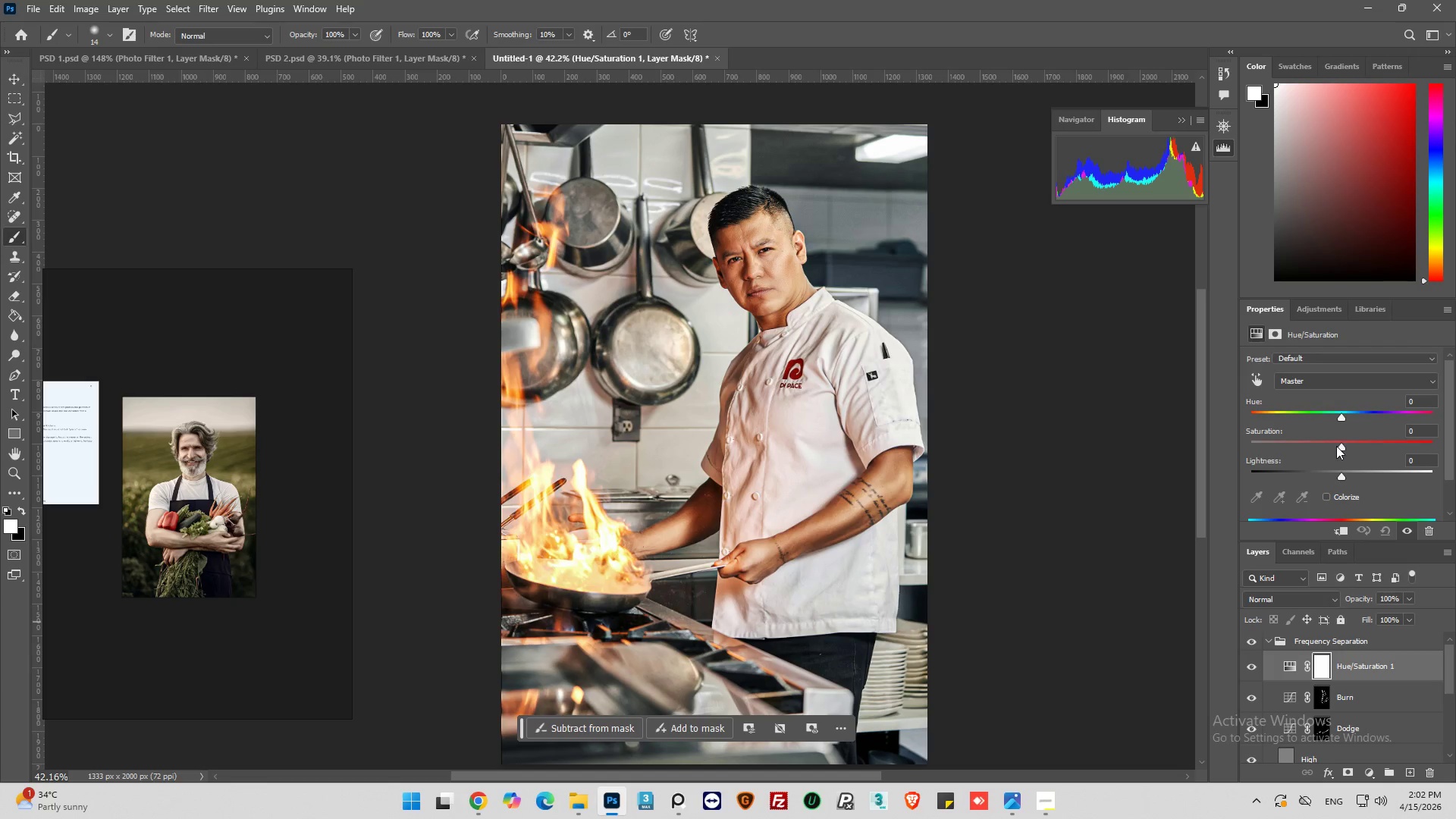 
left_click_drag(start_coordinate=[1340, 445], to_coordinate=[1318, 463])
 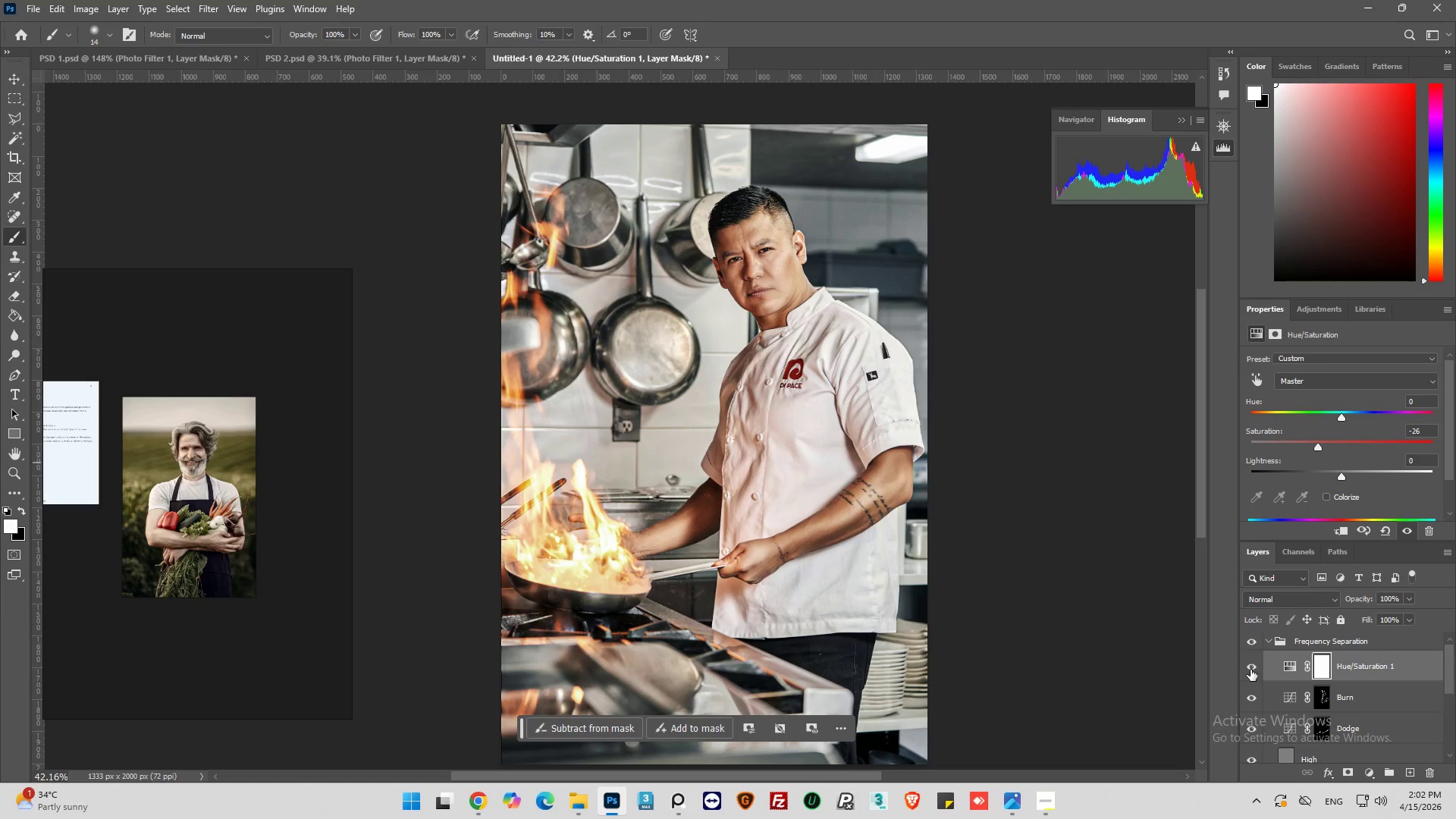 
left_click([1250, 670])
 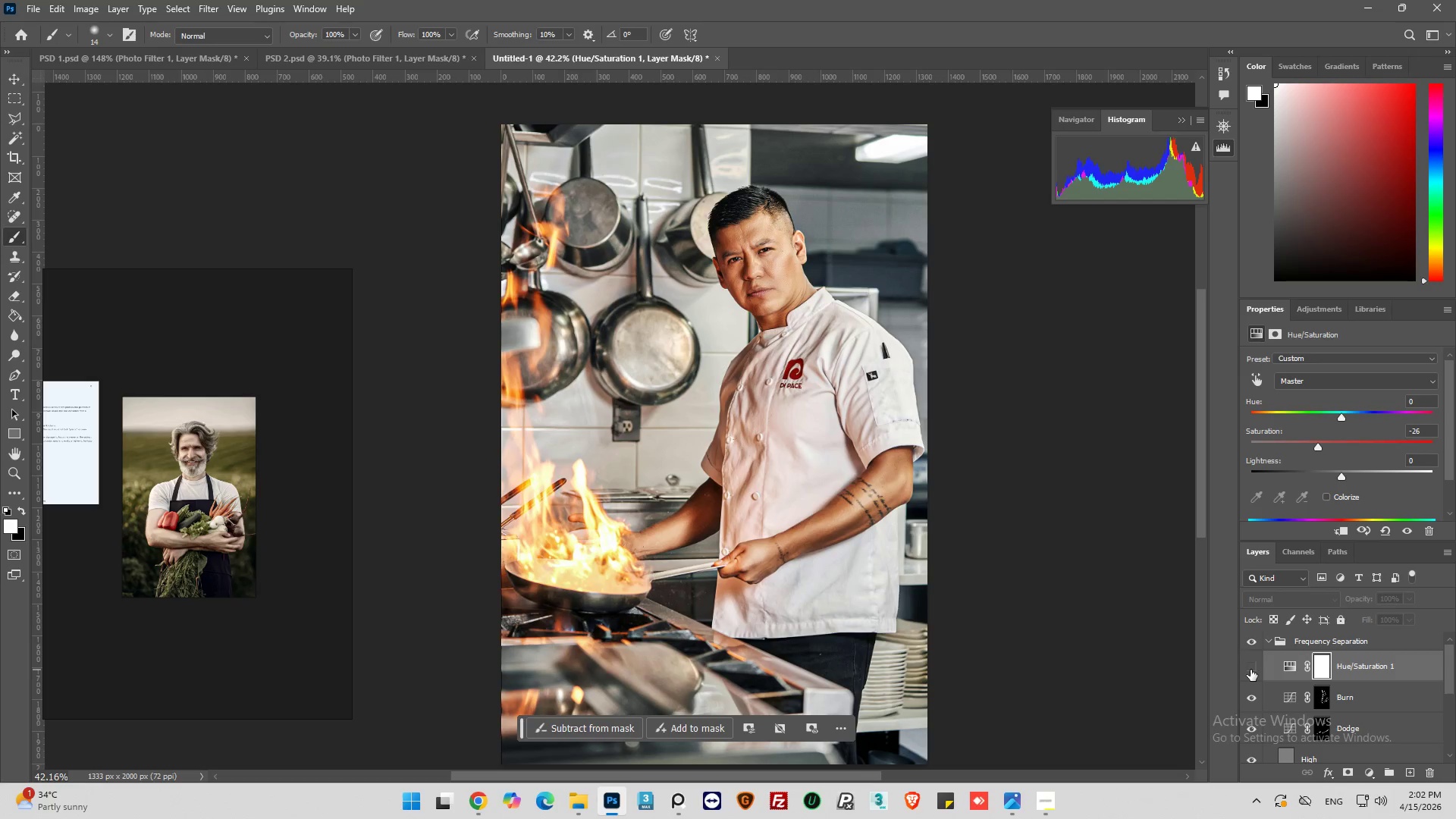 
left_click([1250, 670])
 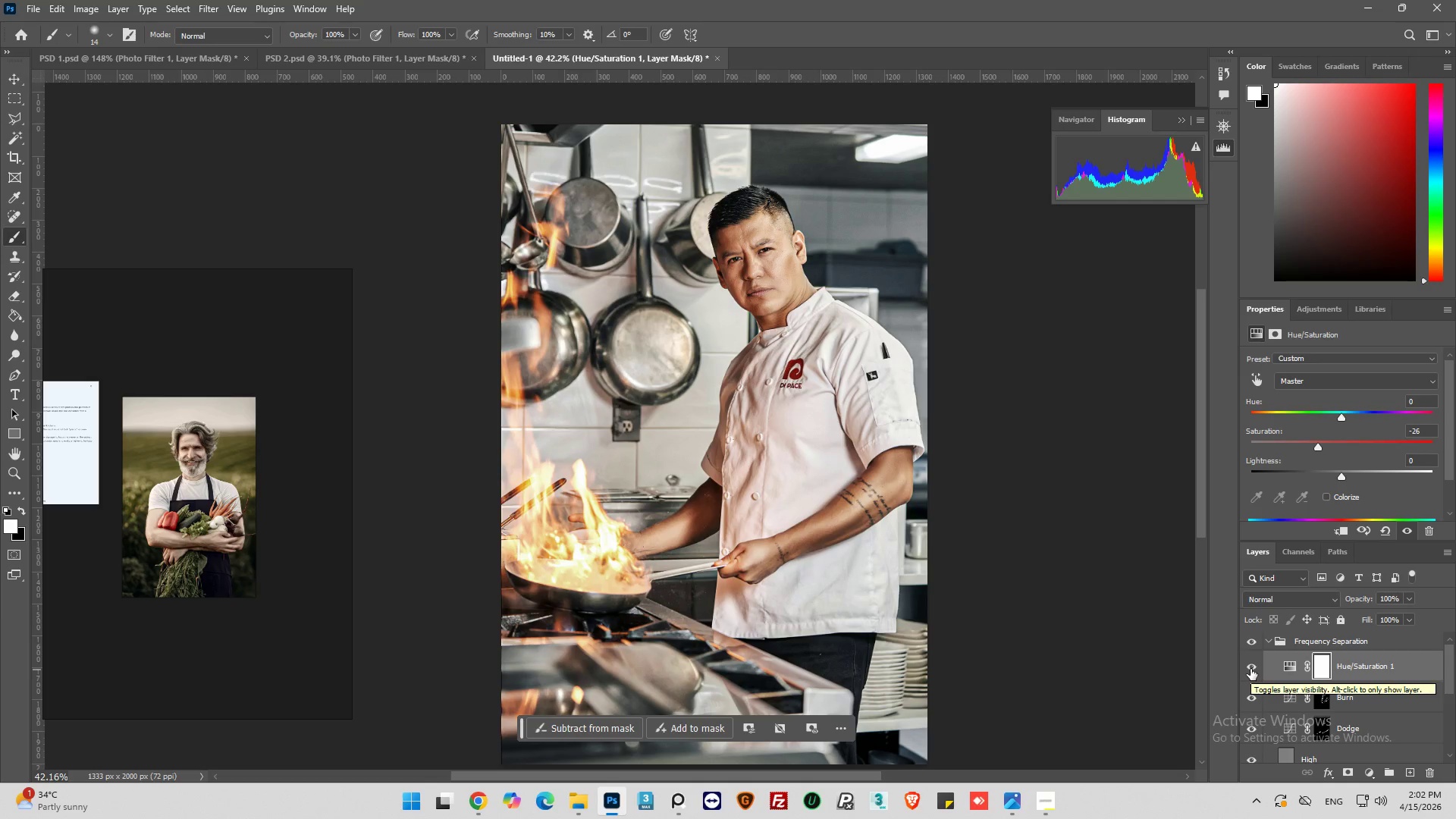 
left_click([1281, 667])
 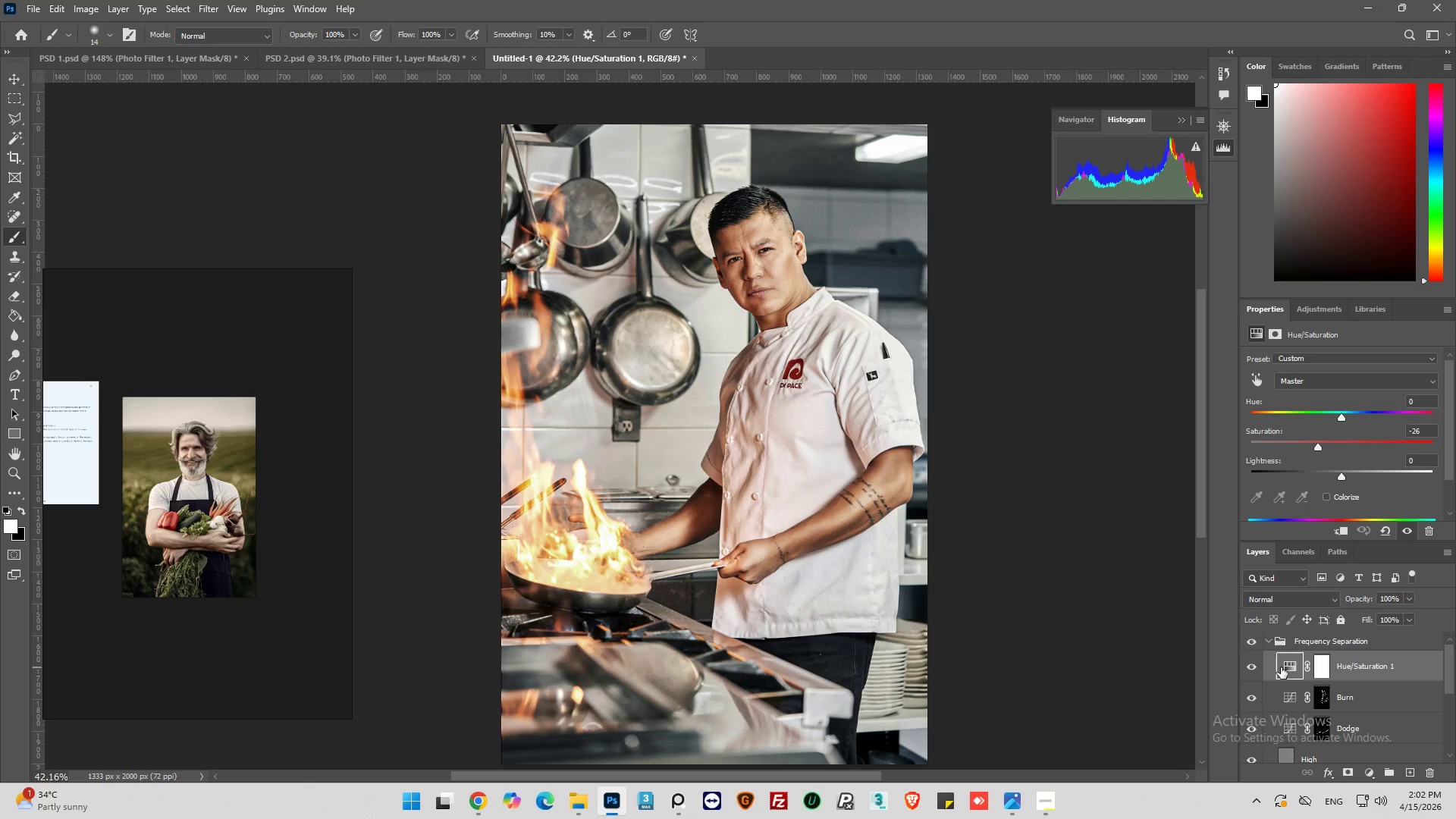 
wait(6.59)
 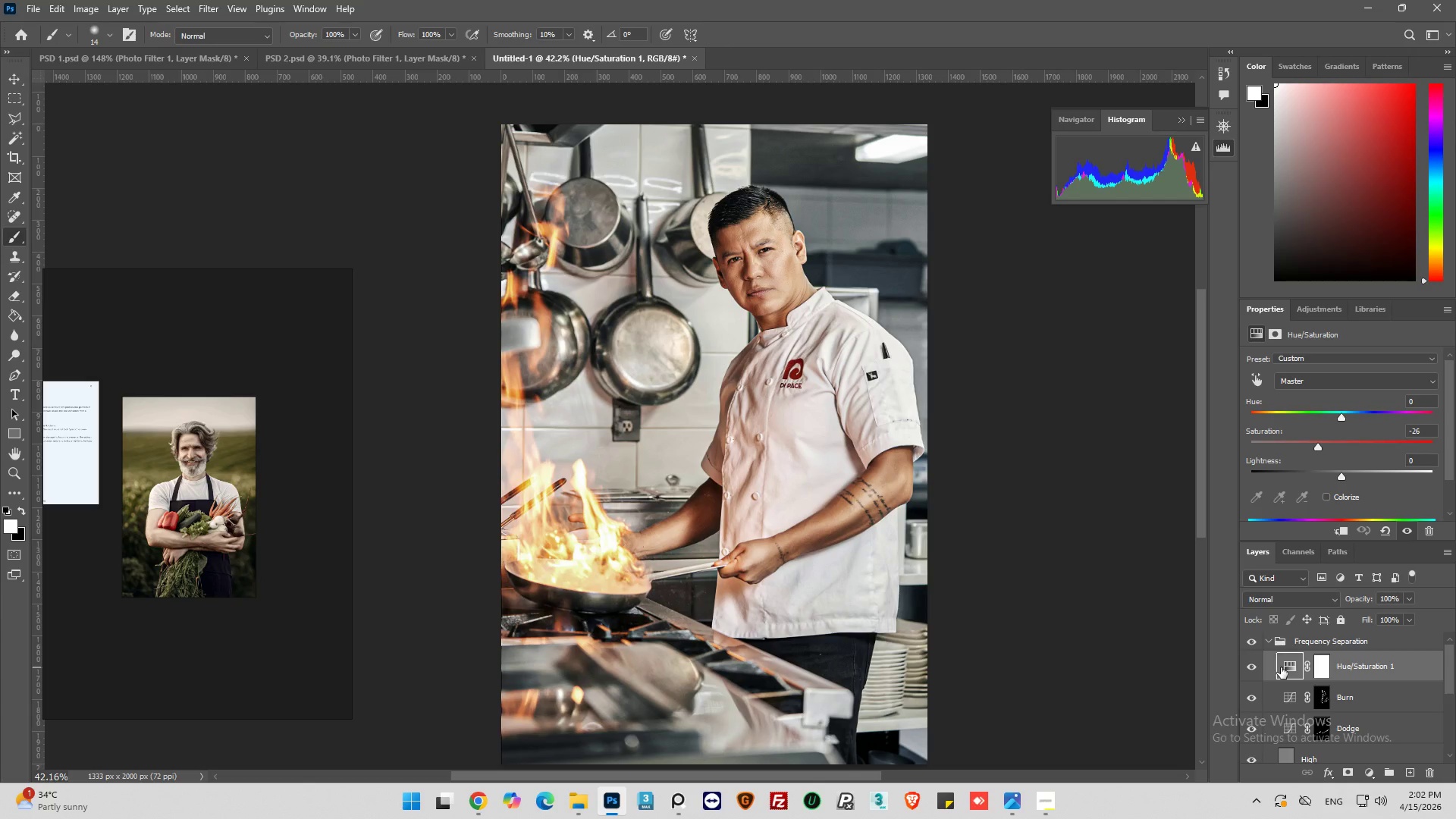 
left_click([1284, 641])
 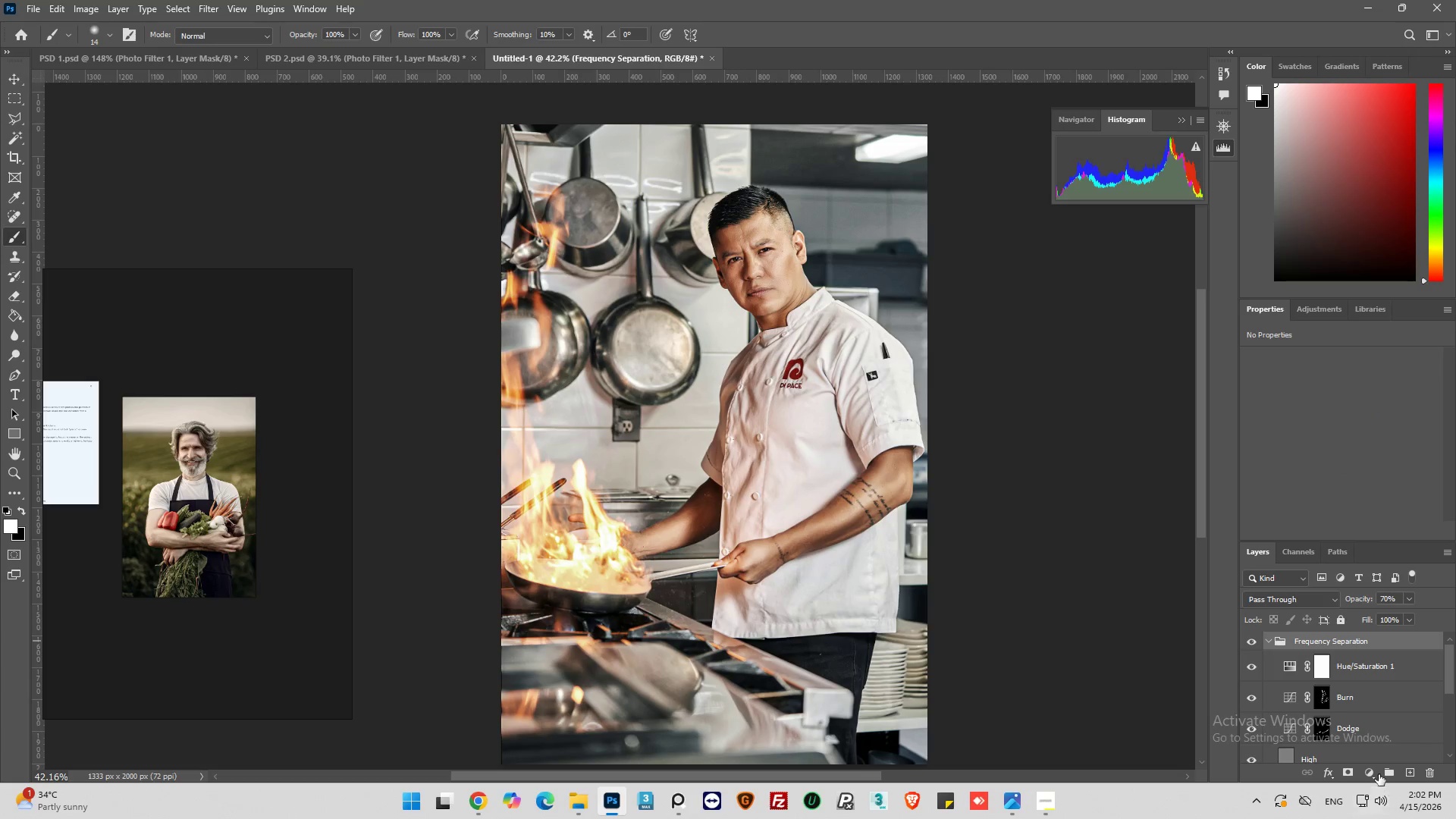 
left_click([1366, 770])
 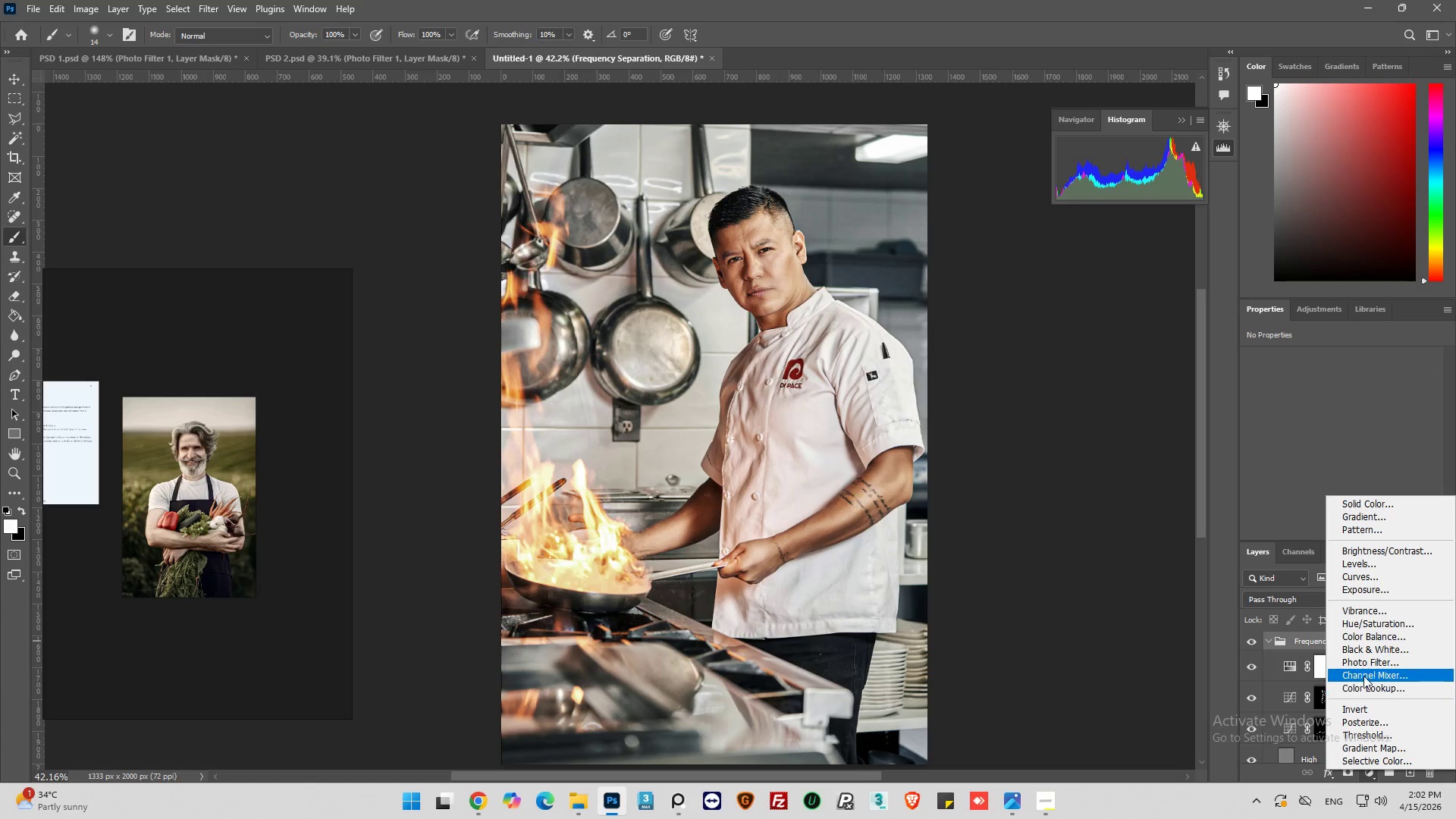 
left_click([1369, 662])
 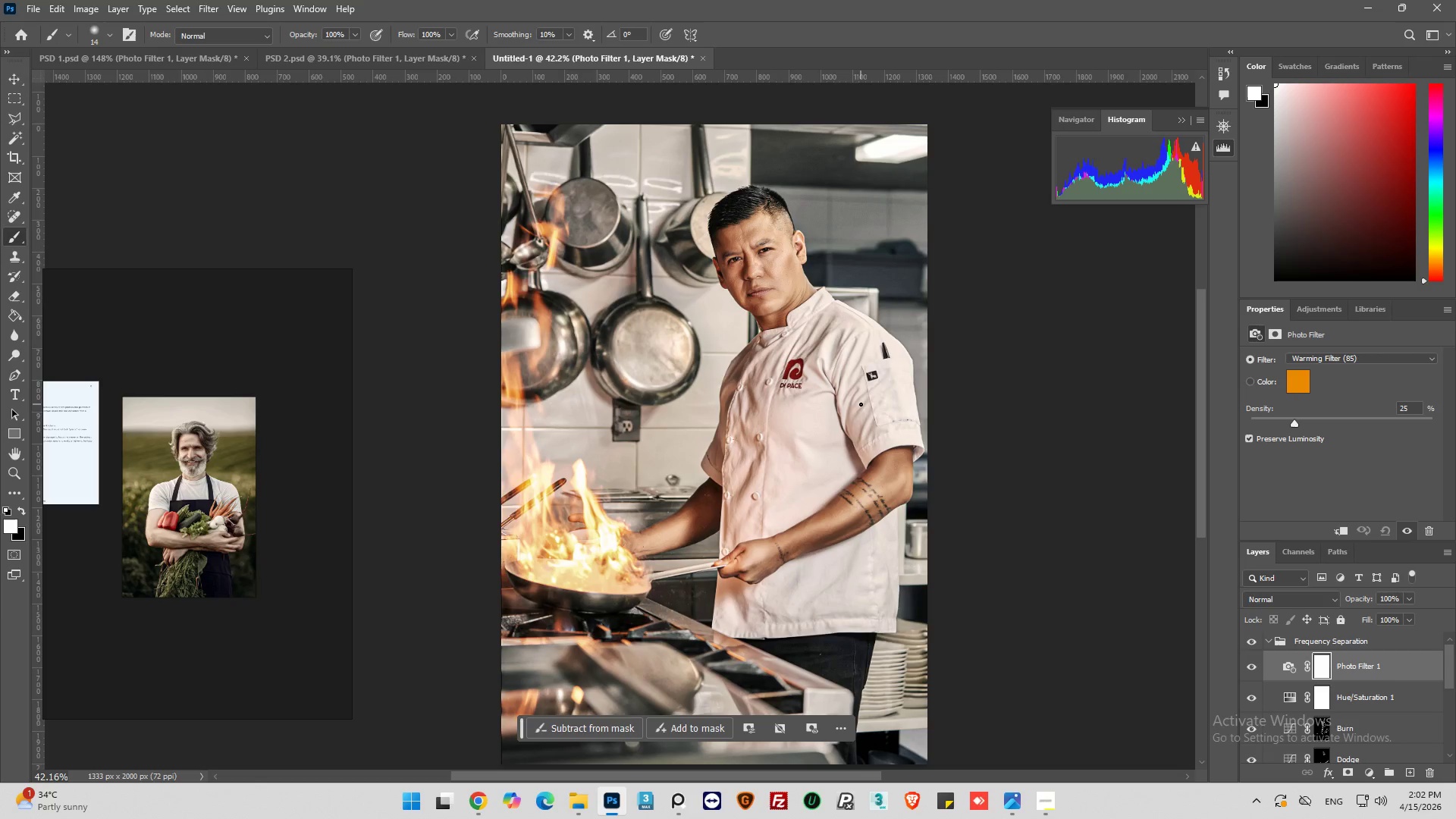 
scroll: coordinate [862, 416], scroll_direction: down, amount: 1.0
 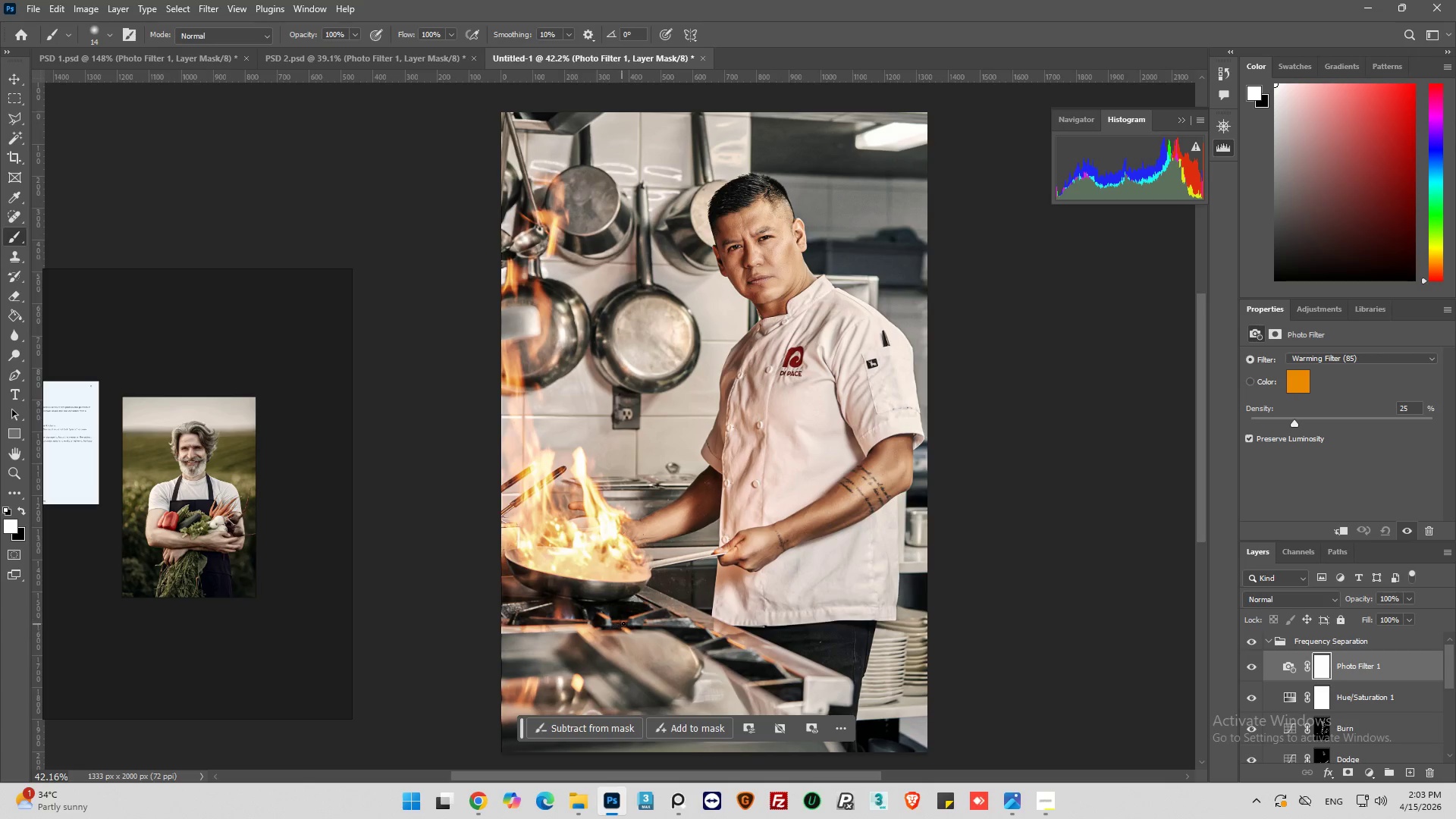 
wait(5.06)
 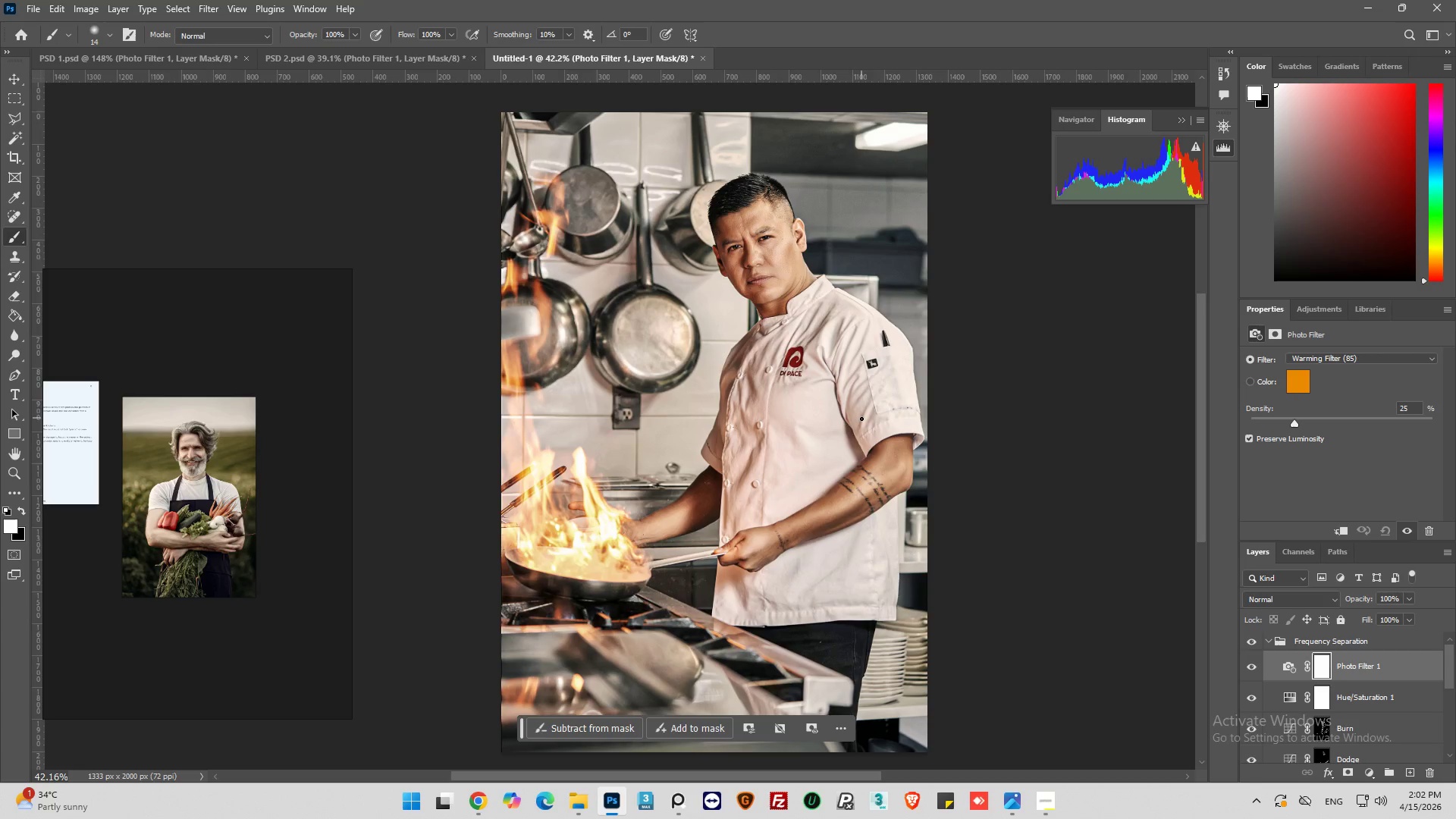 
scroll: coordinate [686, 524], scroll_direction: up, amount: 3.0
 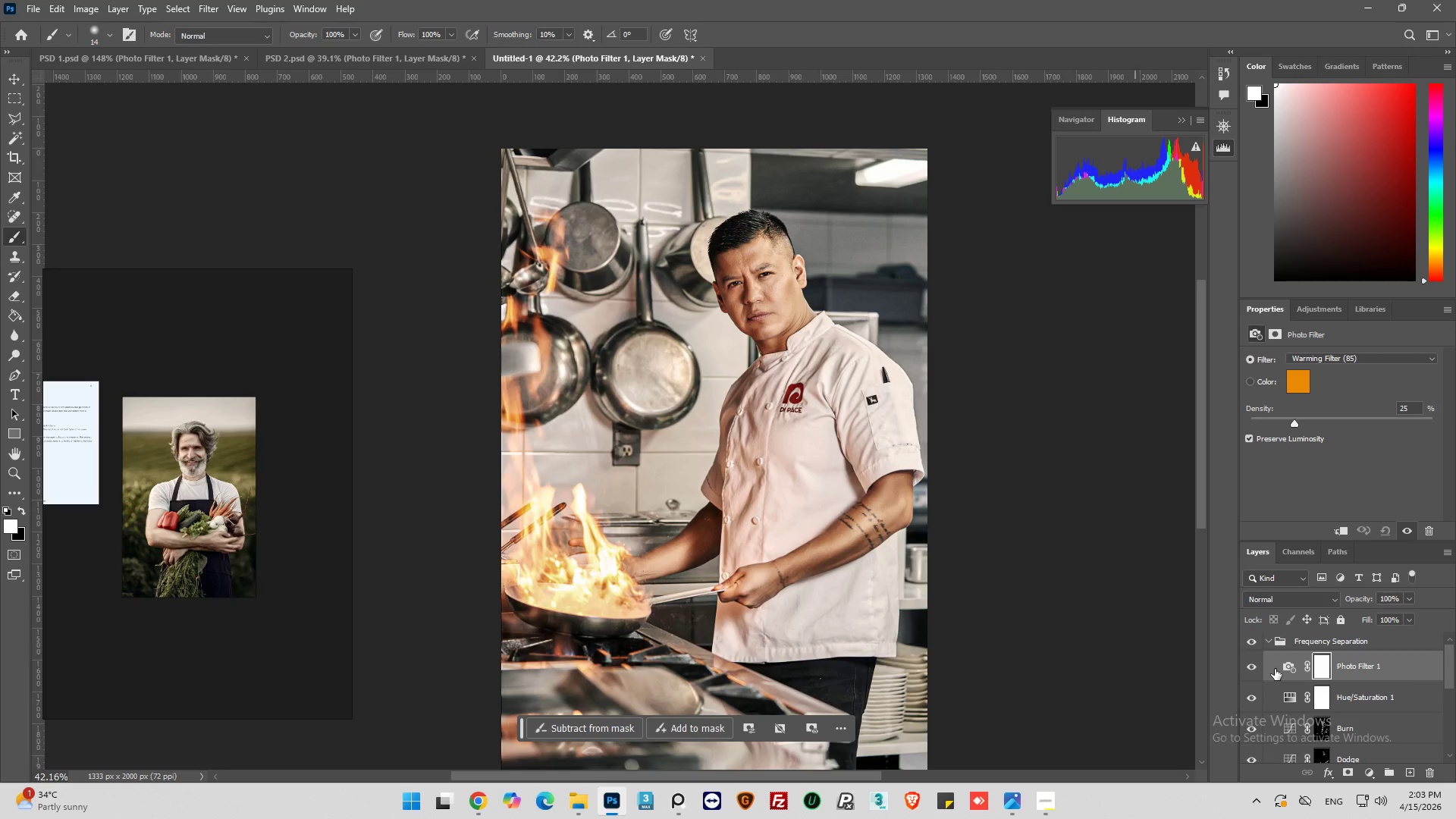 
left_click([1283, 645])
 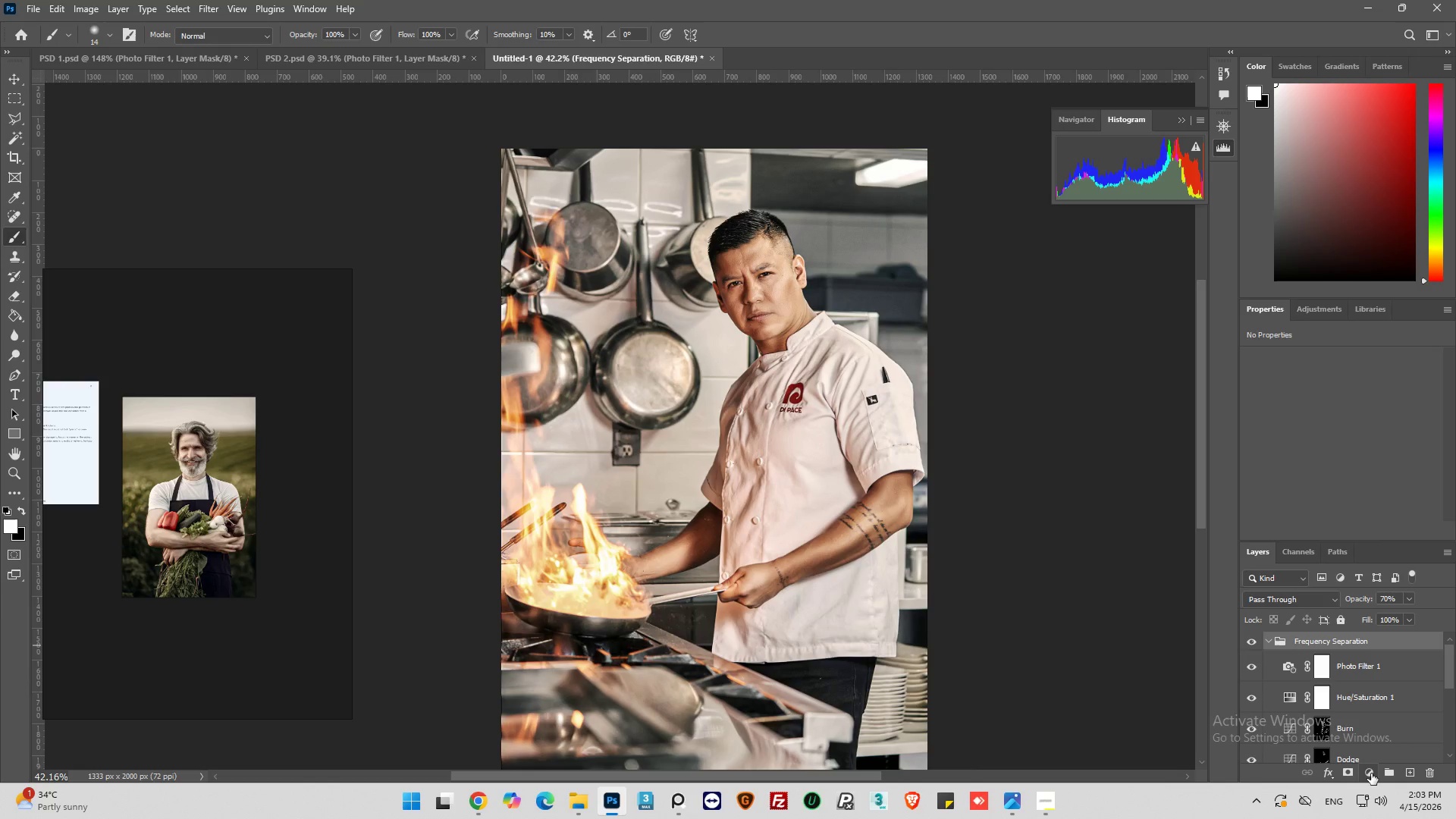 
left_click([1371, 774])
 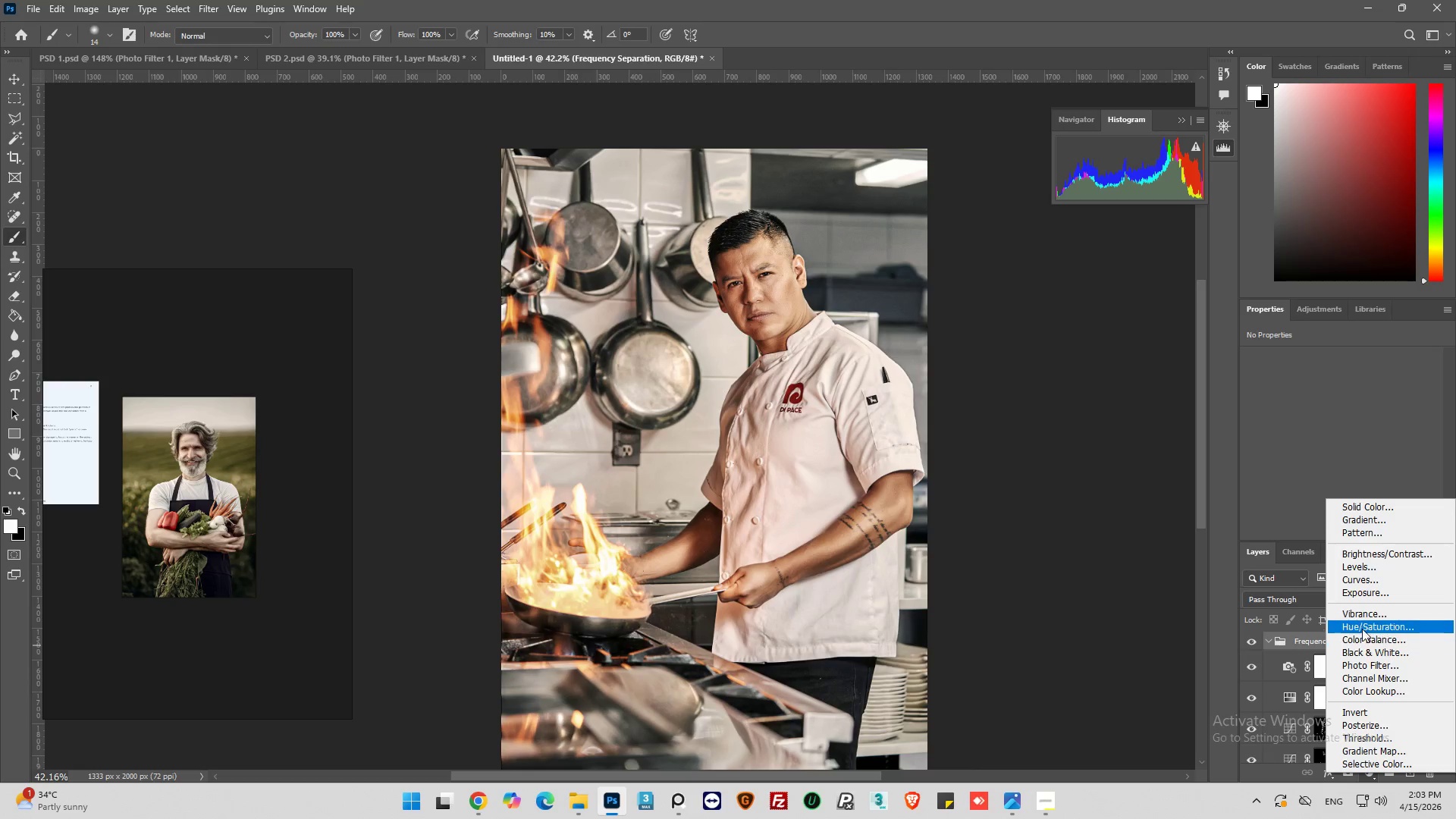 
wait(25.61)
 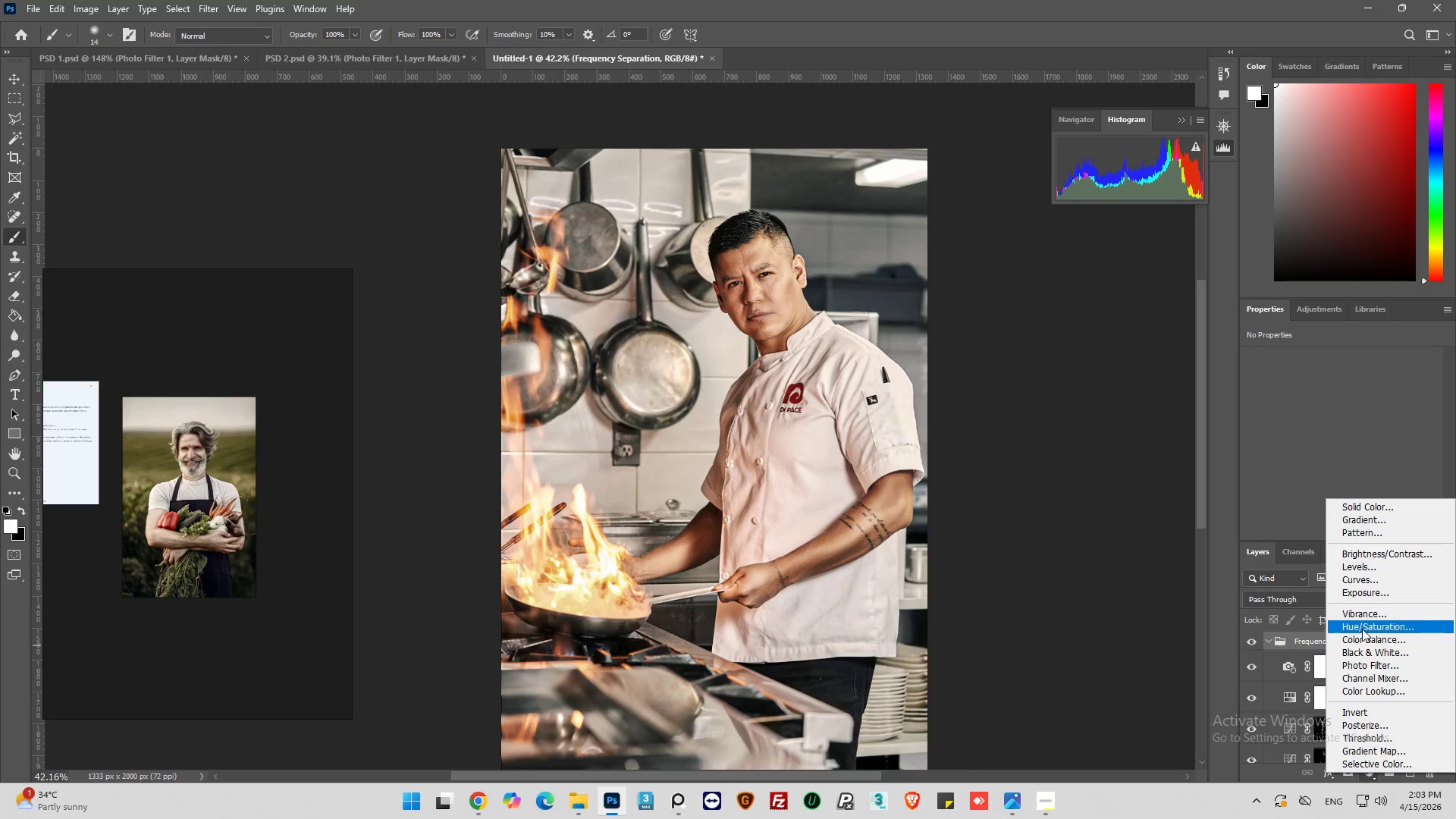 
left_click([1385, 555])
 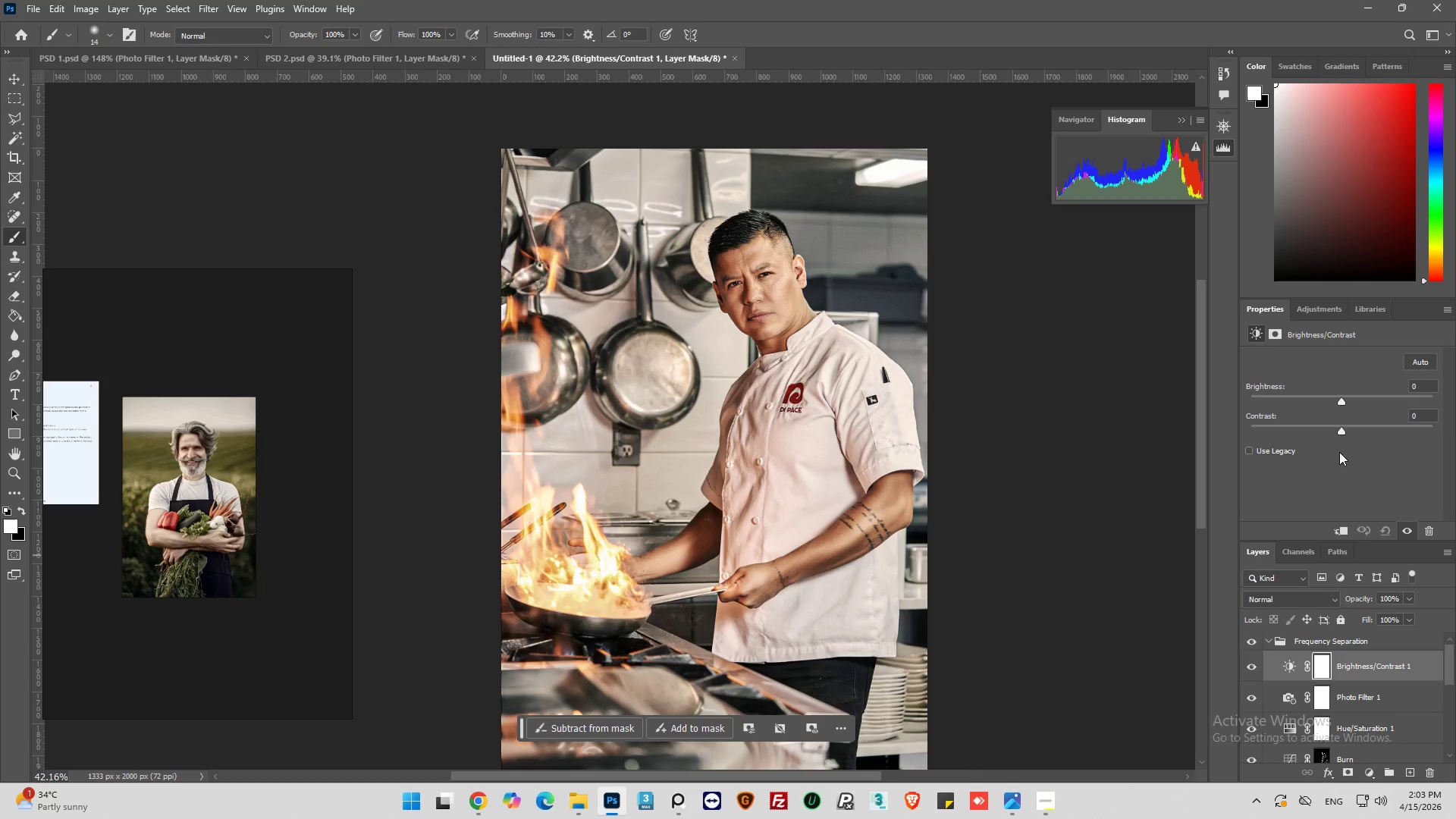 
left_click_drag(start_coordinate=[1344, 428], to_coordinate=[1370, 427])
 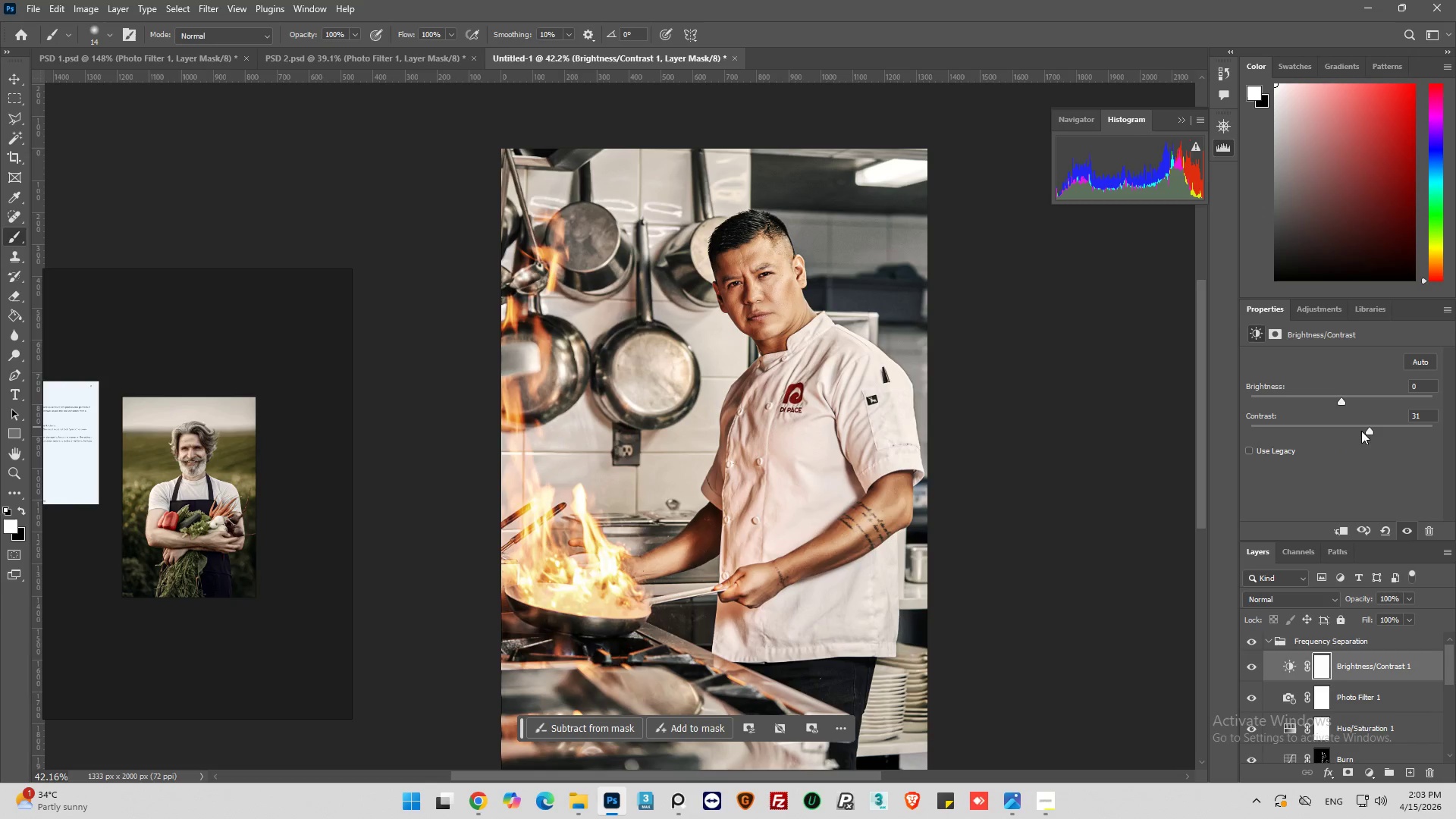 
left_click_drag(start_coordinate=[1362, 430], to_coordinate=[1366, 443])
 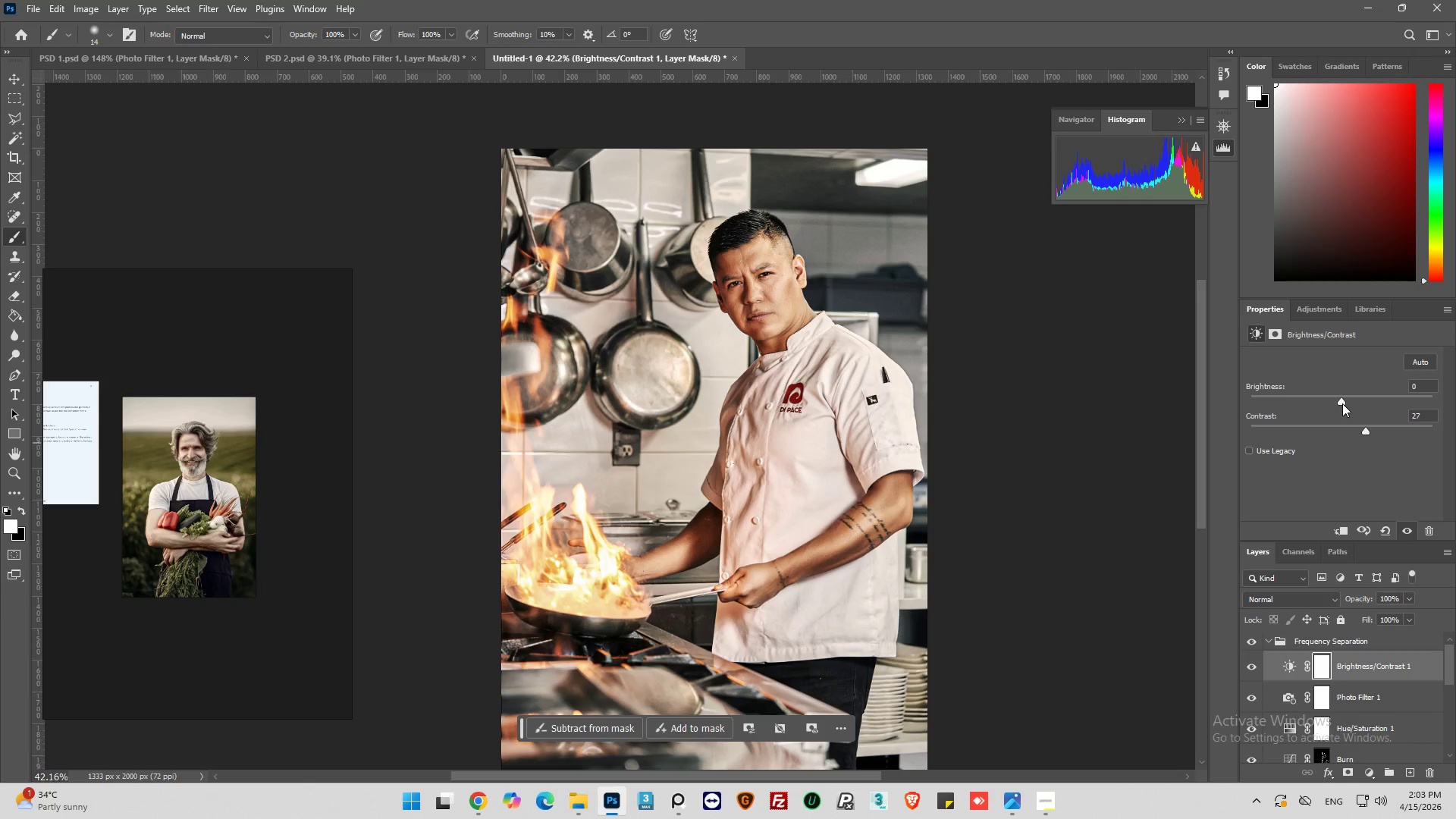 
left_click_drag(start_coordinate=[1342, 403], to_coordinate=[1335, 409])
 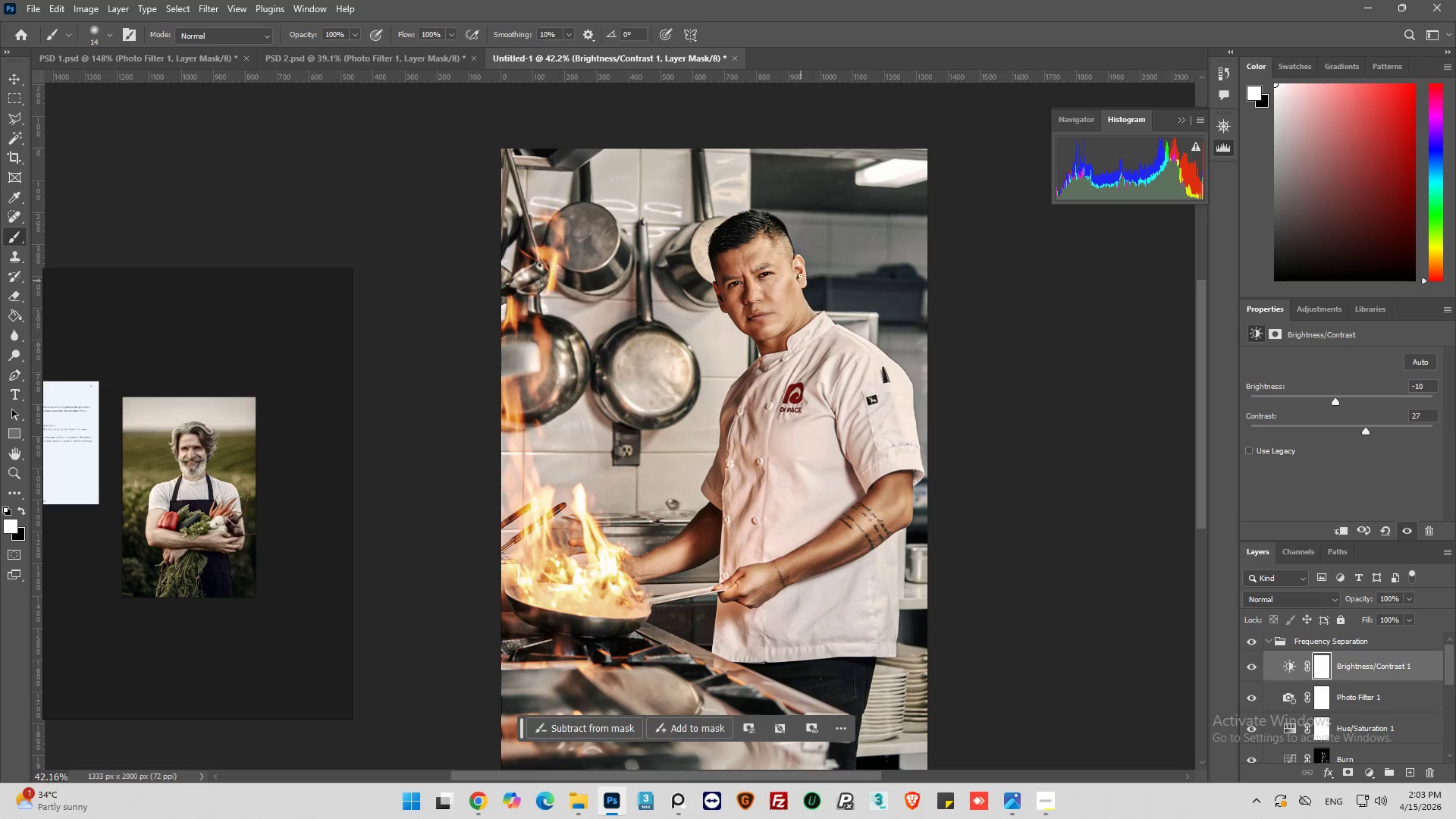 
hold_key(key=AltLeft, duration=0.8)
scroll: coordinate [727, 231], scroll_direction: up, amount: 11.0
 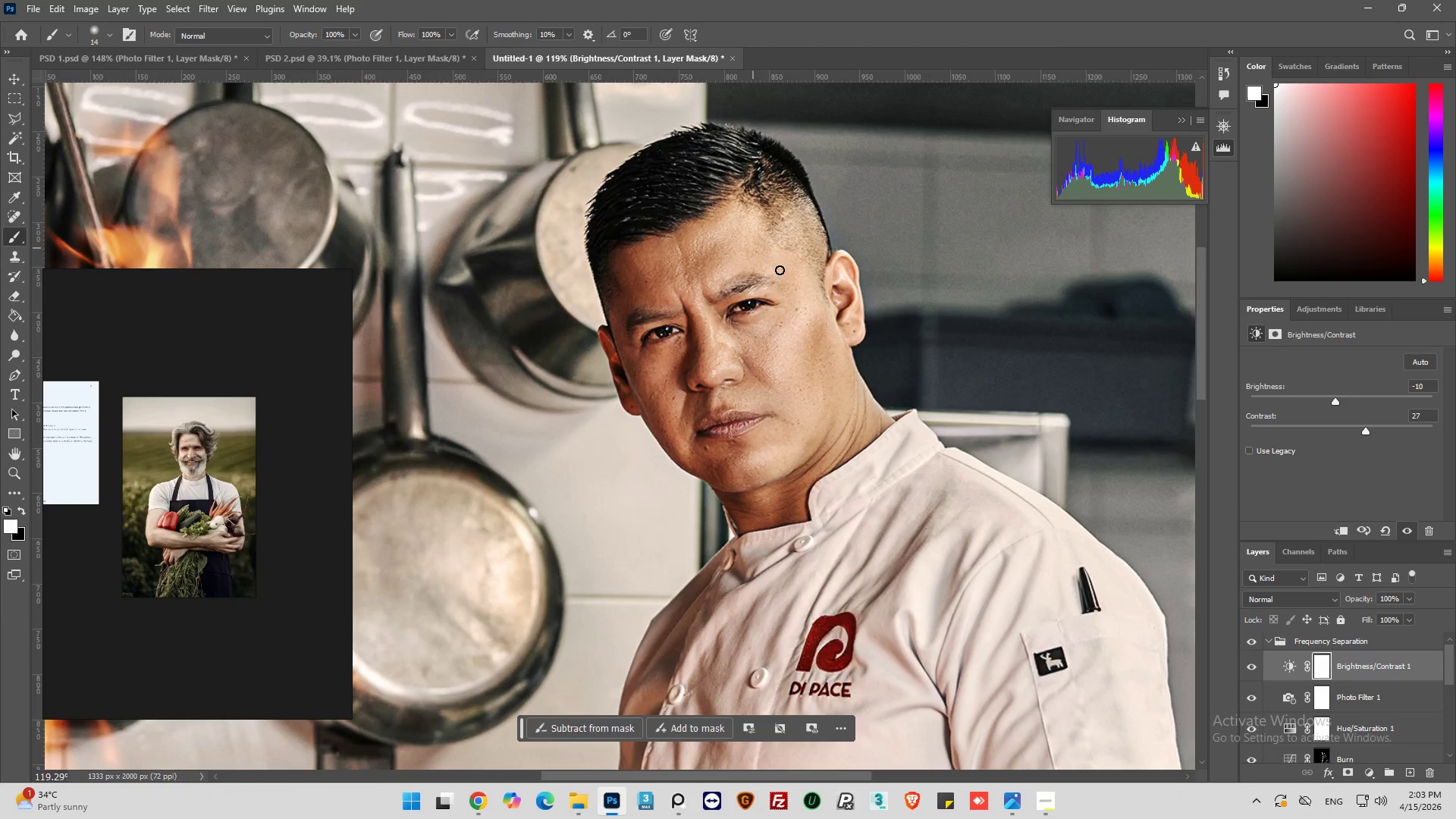 
key(Alt+AltLeft)
 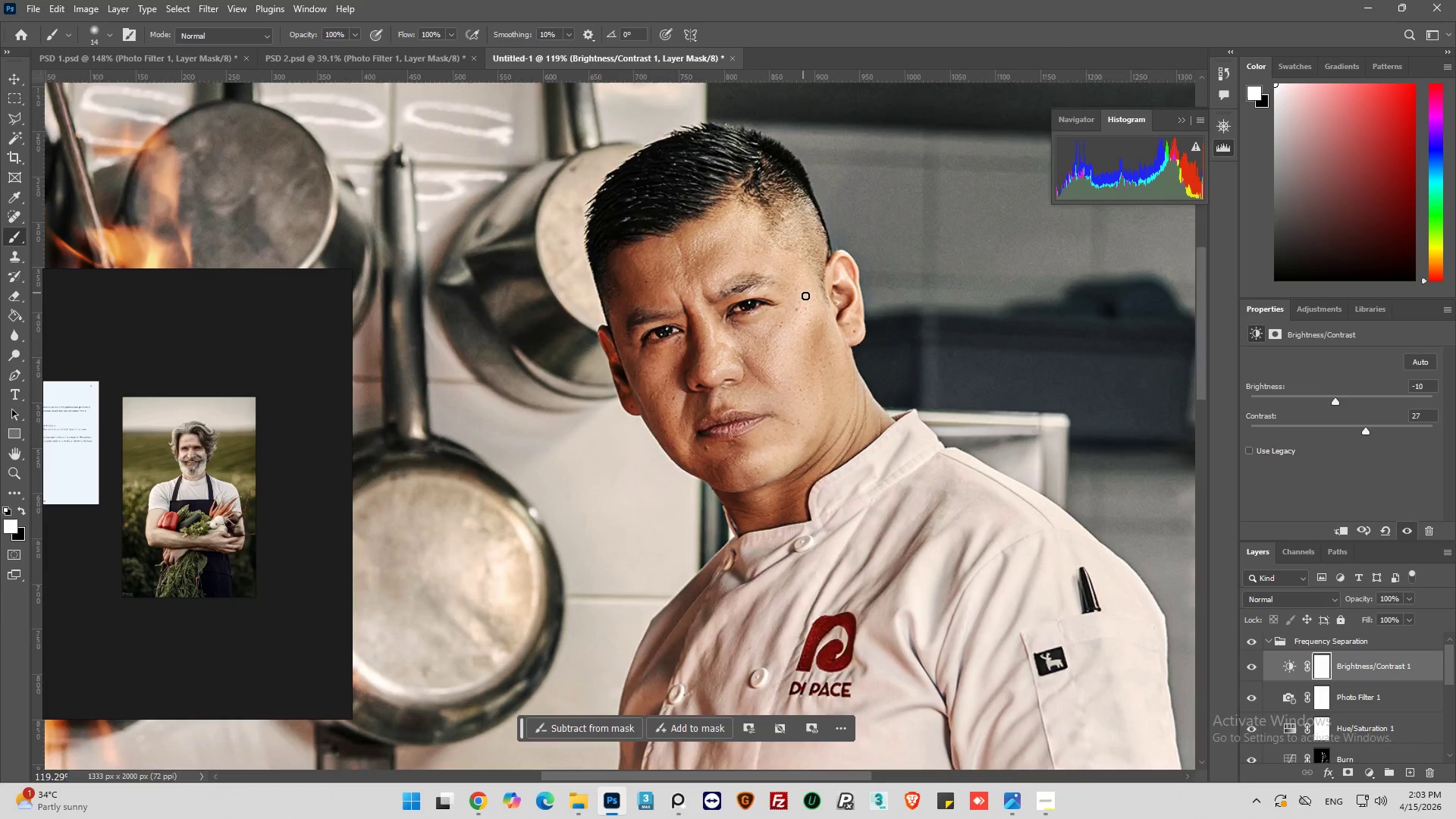 
key(Alt+AltLeft)
 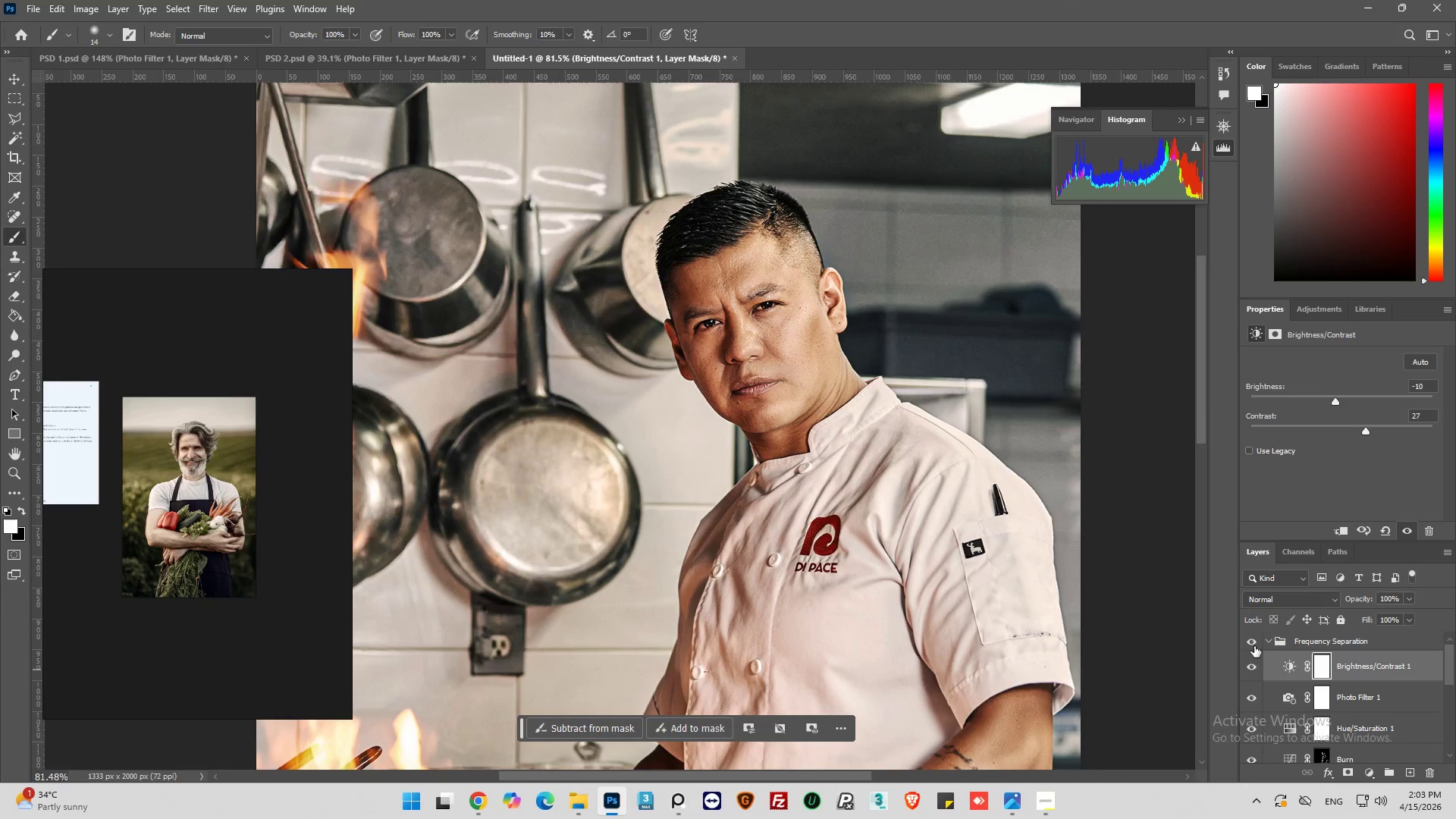 
scroll: coordinate [810, 309], scroll_direction: down, amount: 4.0
 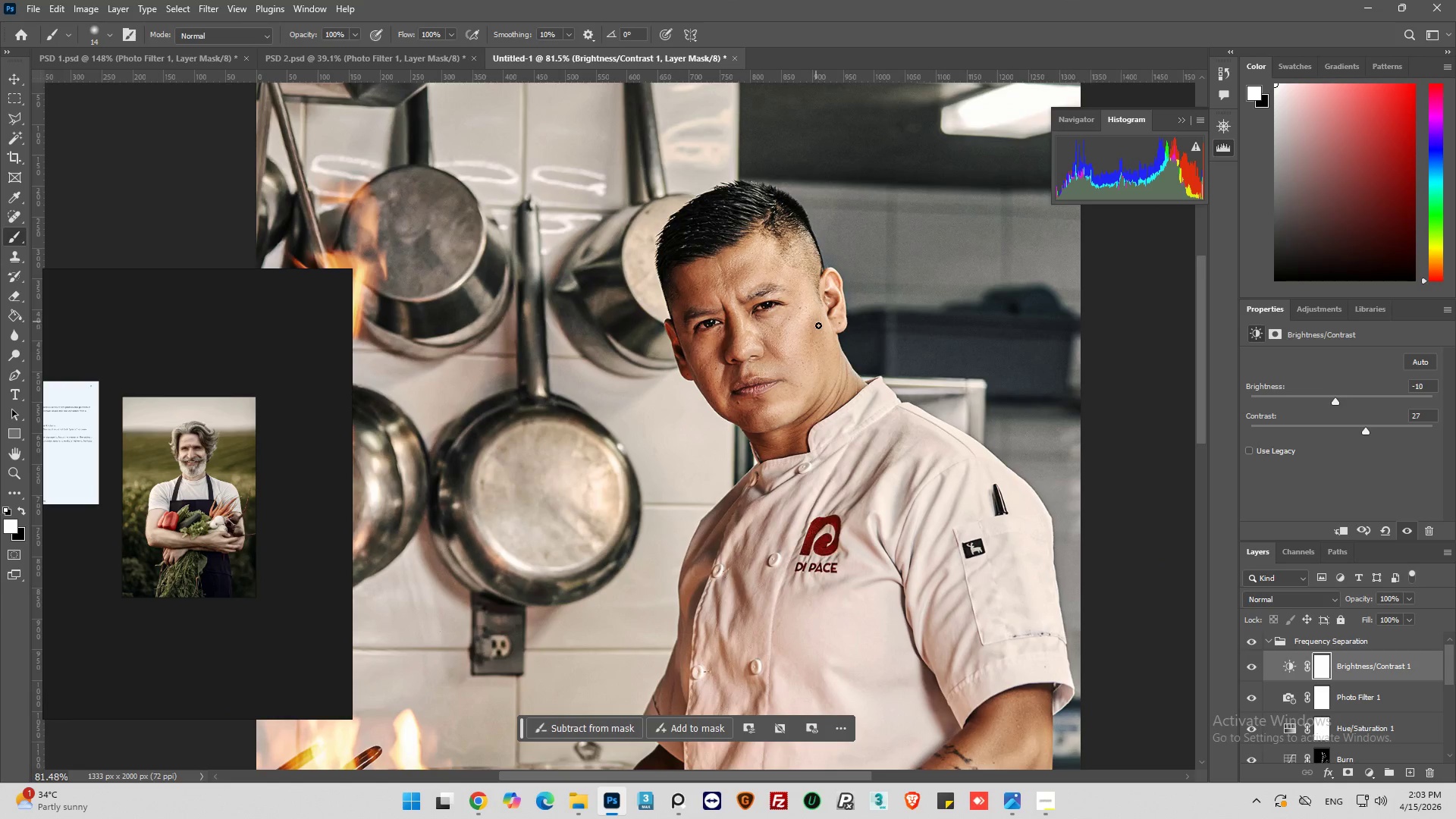 
double_click([1250, 643])
 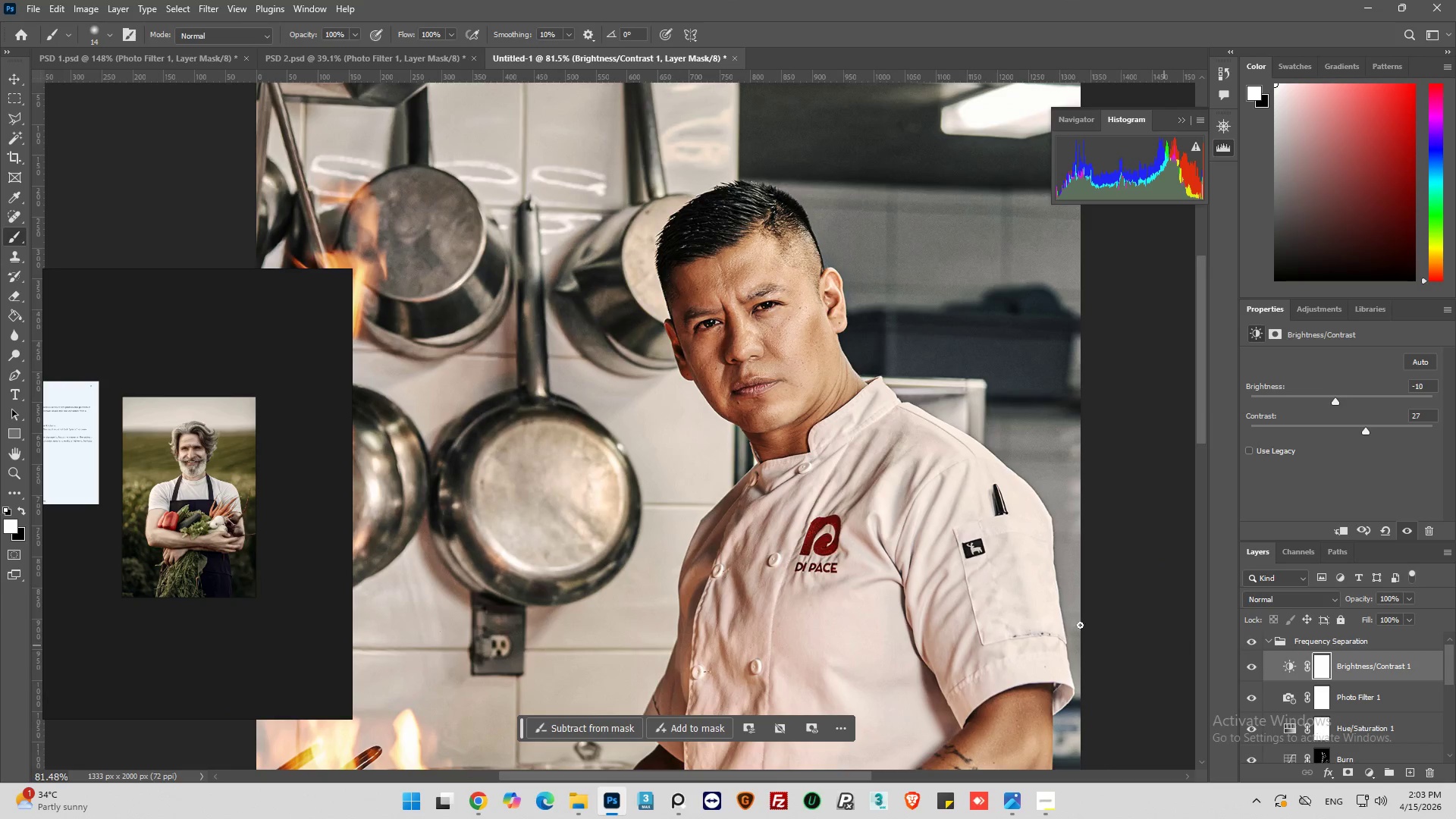 
key(Alt+AltLeft)
 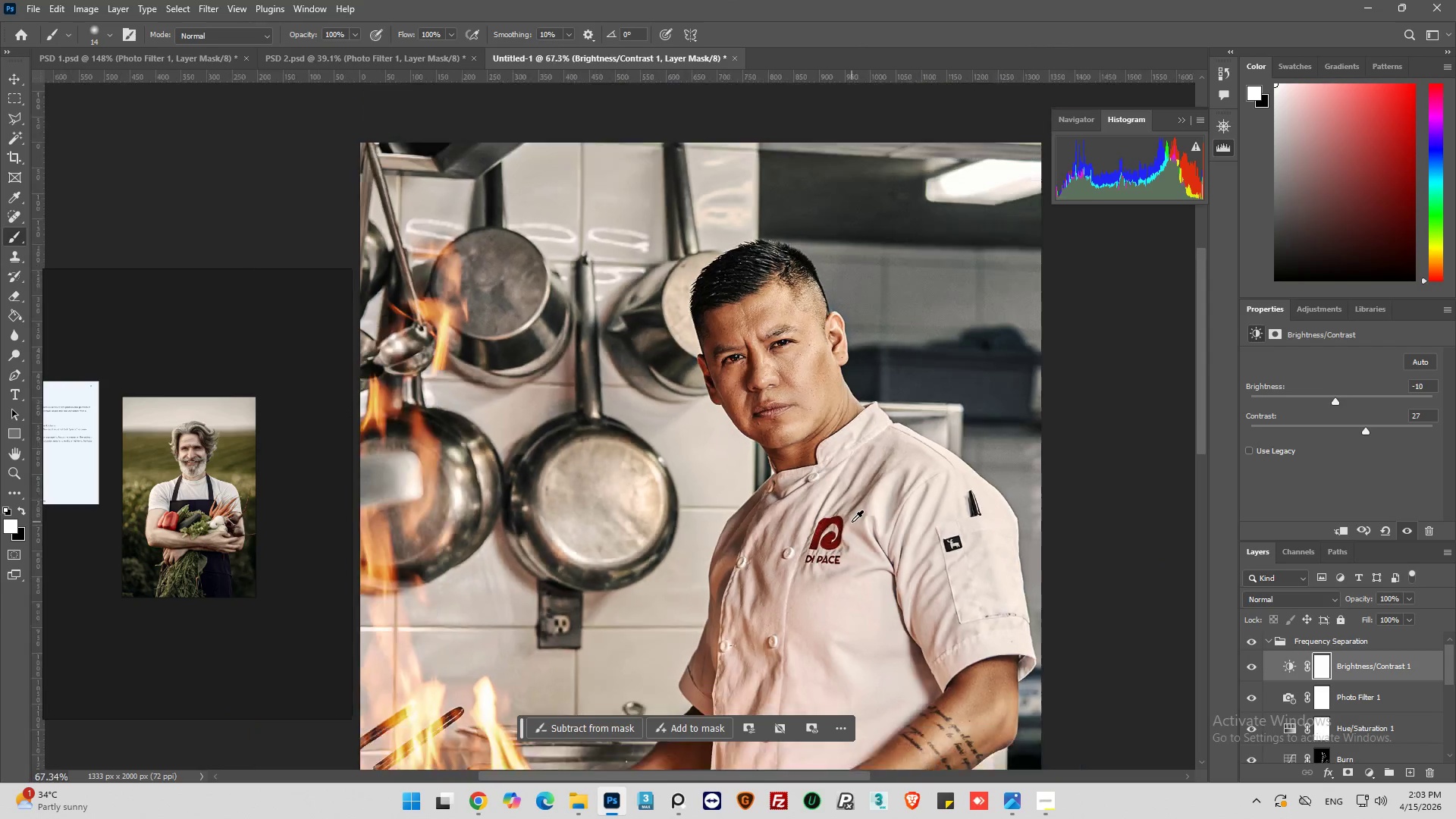 
scroll: coordinate [857, 522], scroll_direction: down, amount: 15.0
 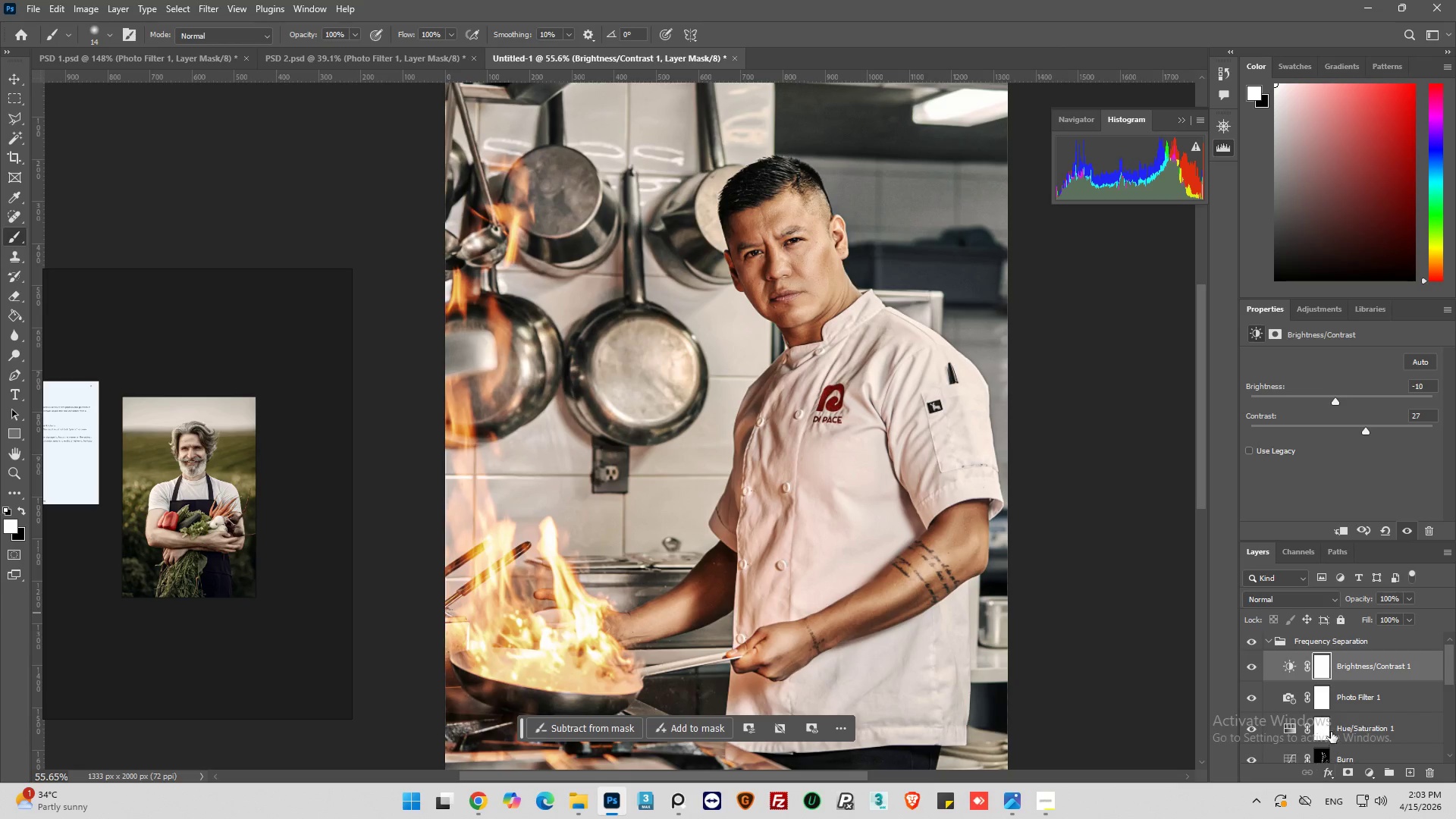 
left_click([1288, 730])
 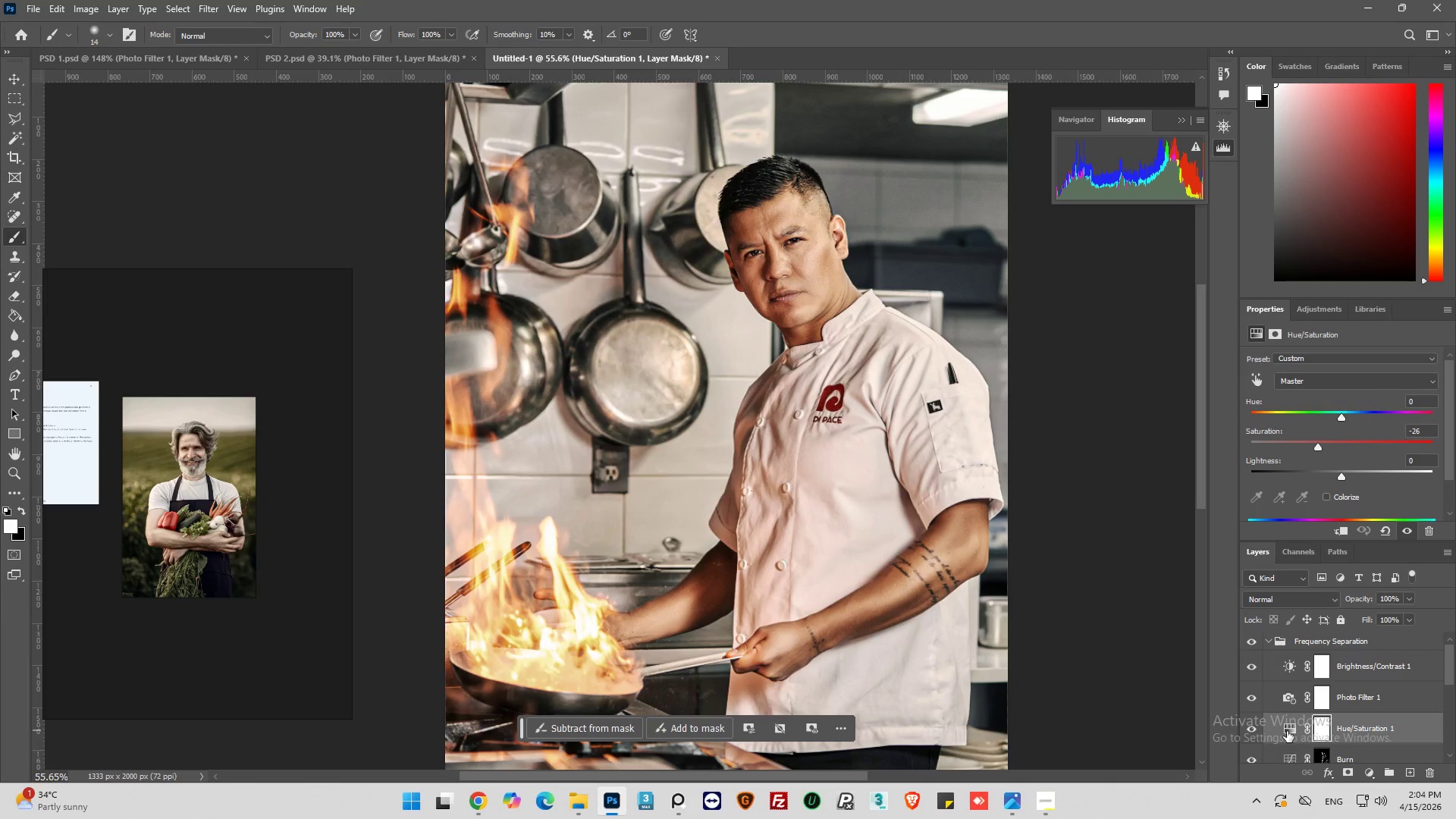 
left_click([1287, 731])
 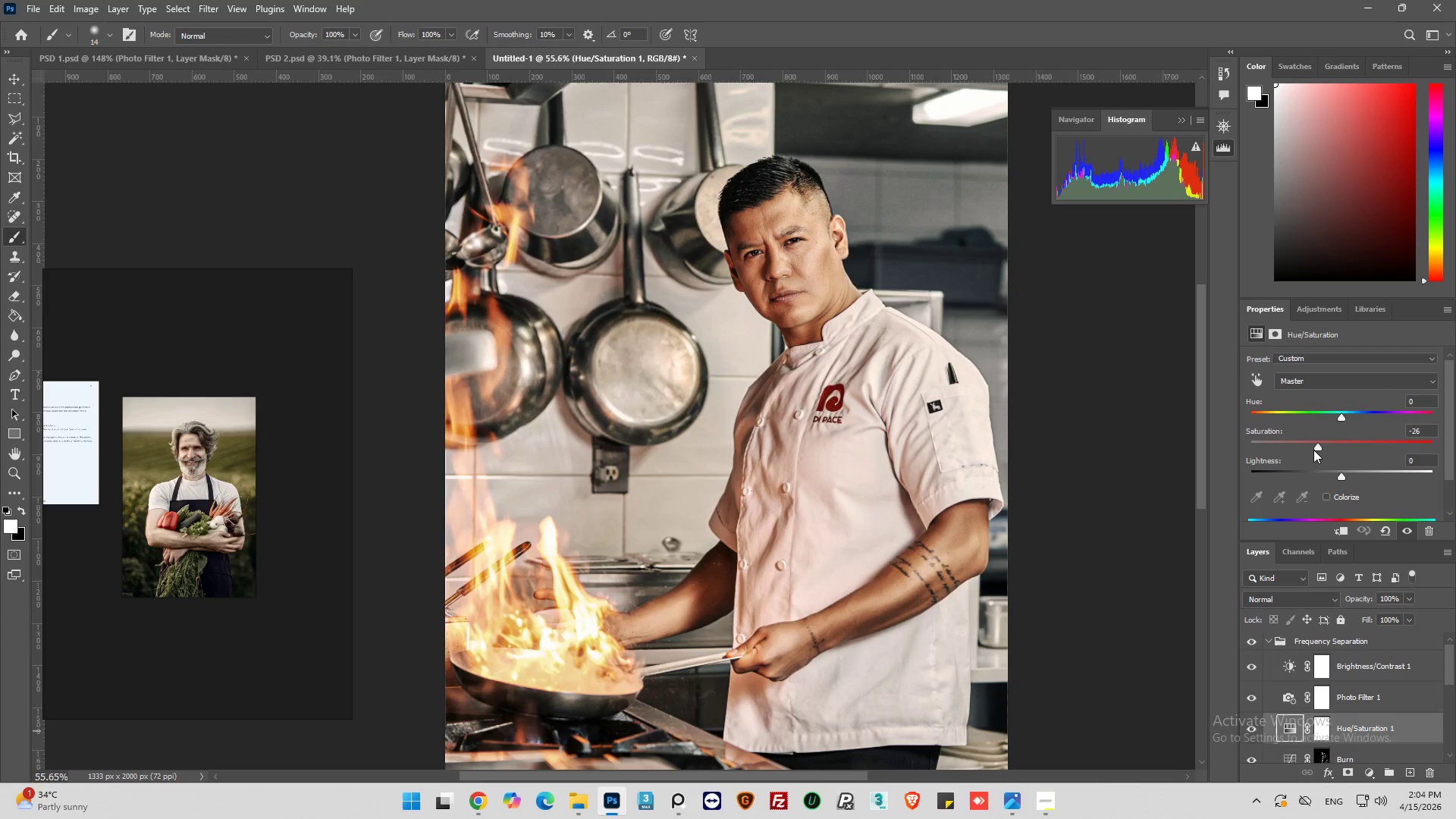 
left_click_drag(start_coordinate=[1313, 450], to_coordinate=[1301, 454])
 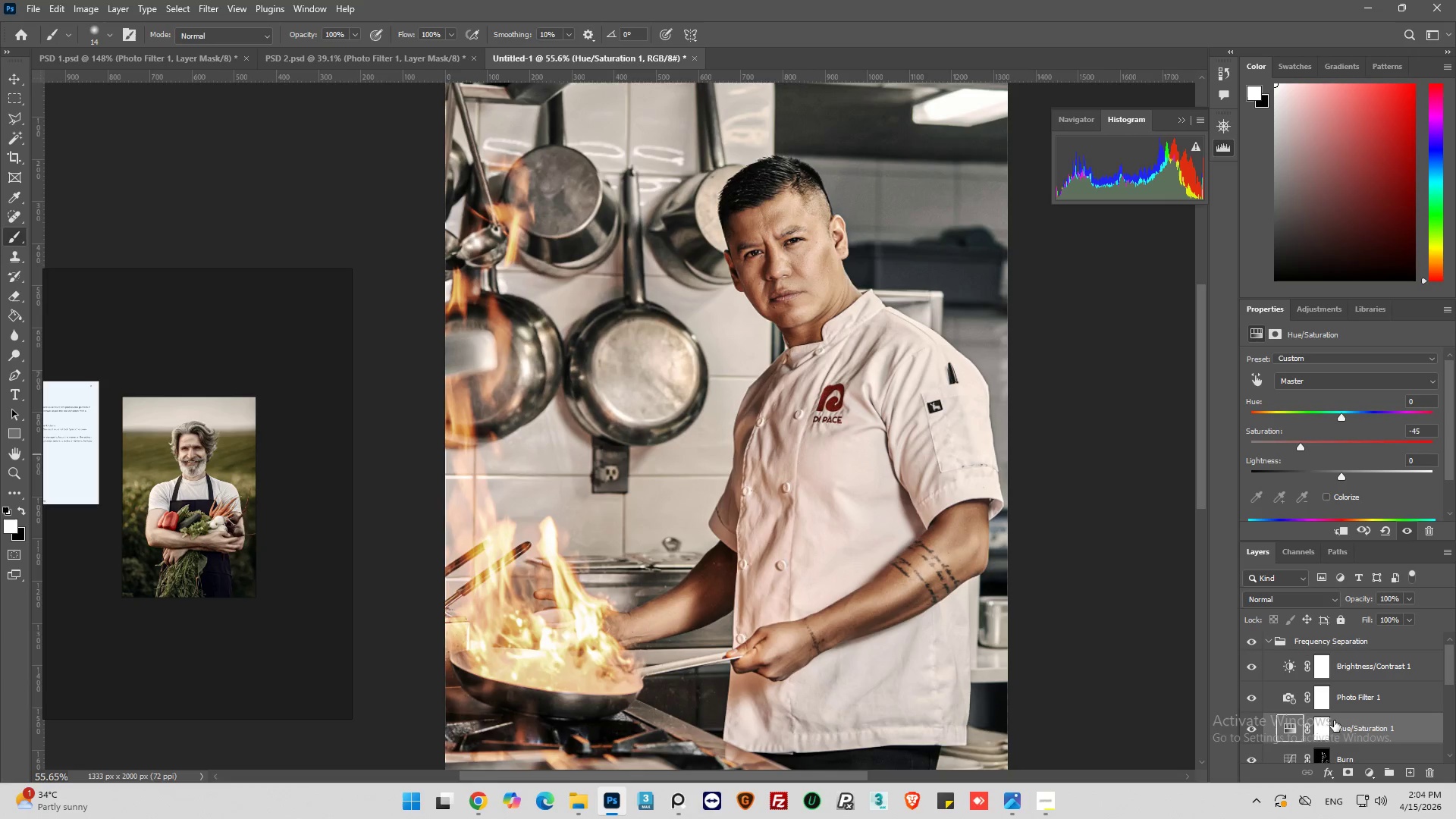 
scroll: coordinate [1327, 704], scroll_direction: down, amount: 4.0
 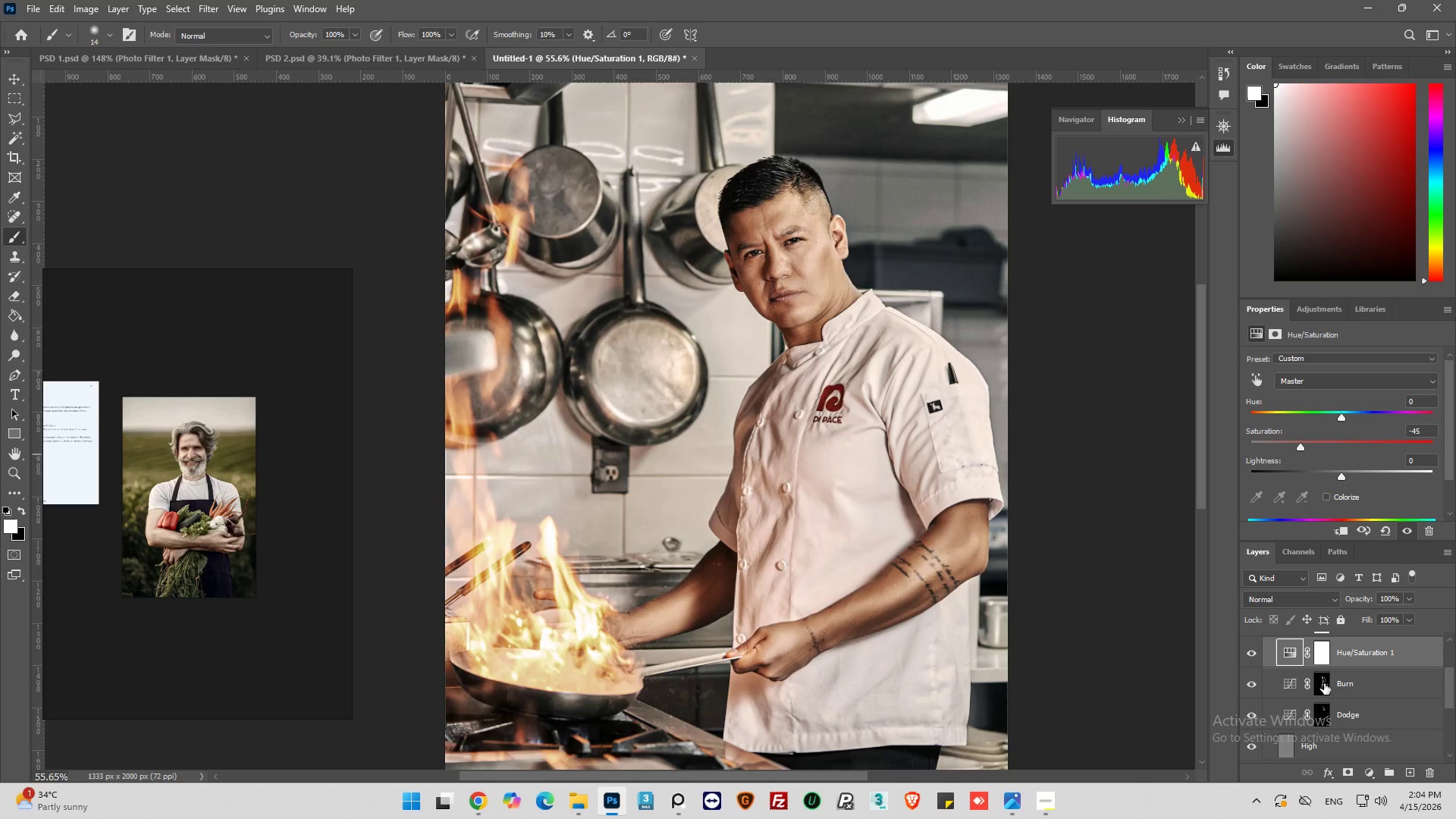 
left_click([1324, 681])
 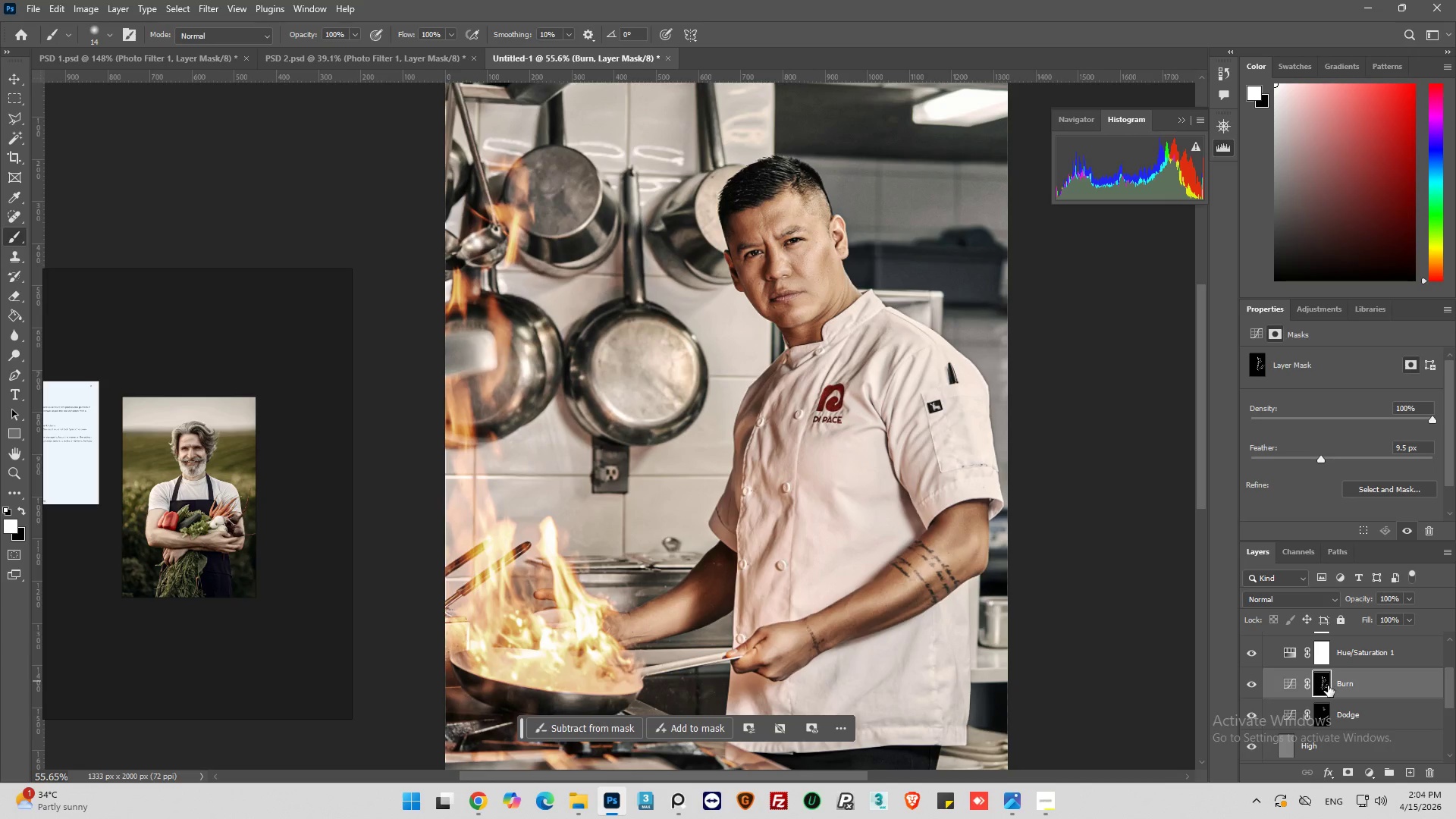 
scroll: coordinate [1329, 708], scroll_direction: down, amount: 4.0
 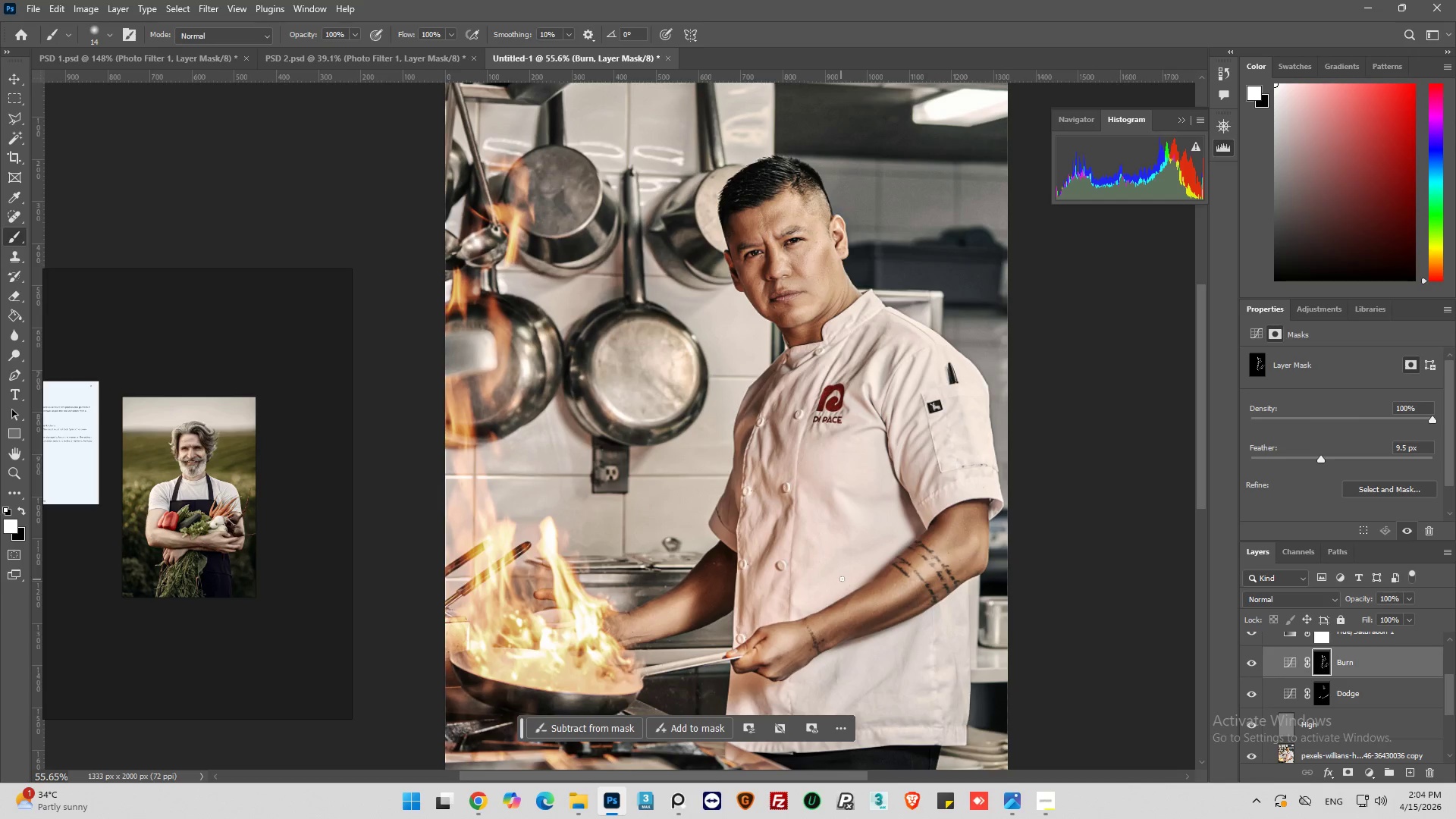 
hold_key(key=AltLeft, duration=0.34)
 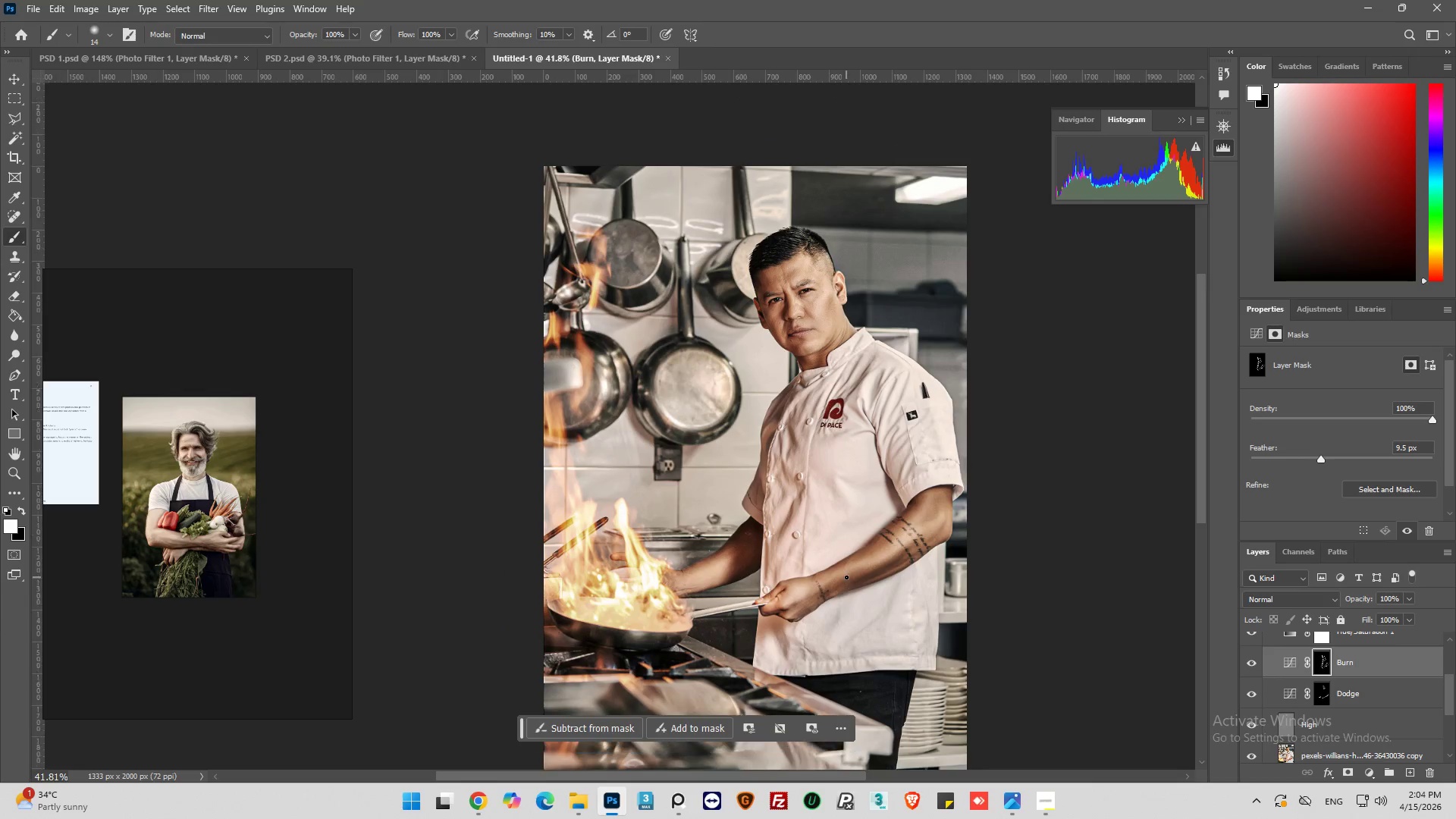 
key(Alt+AltLeft)
 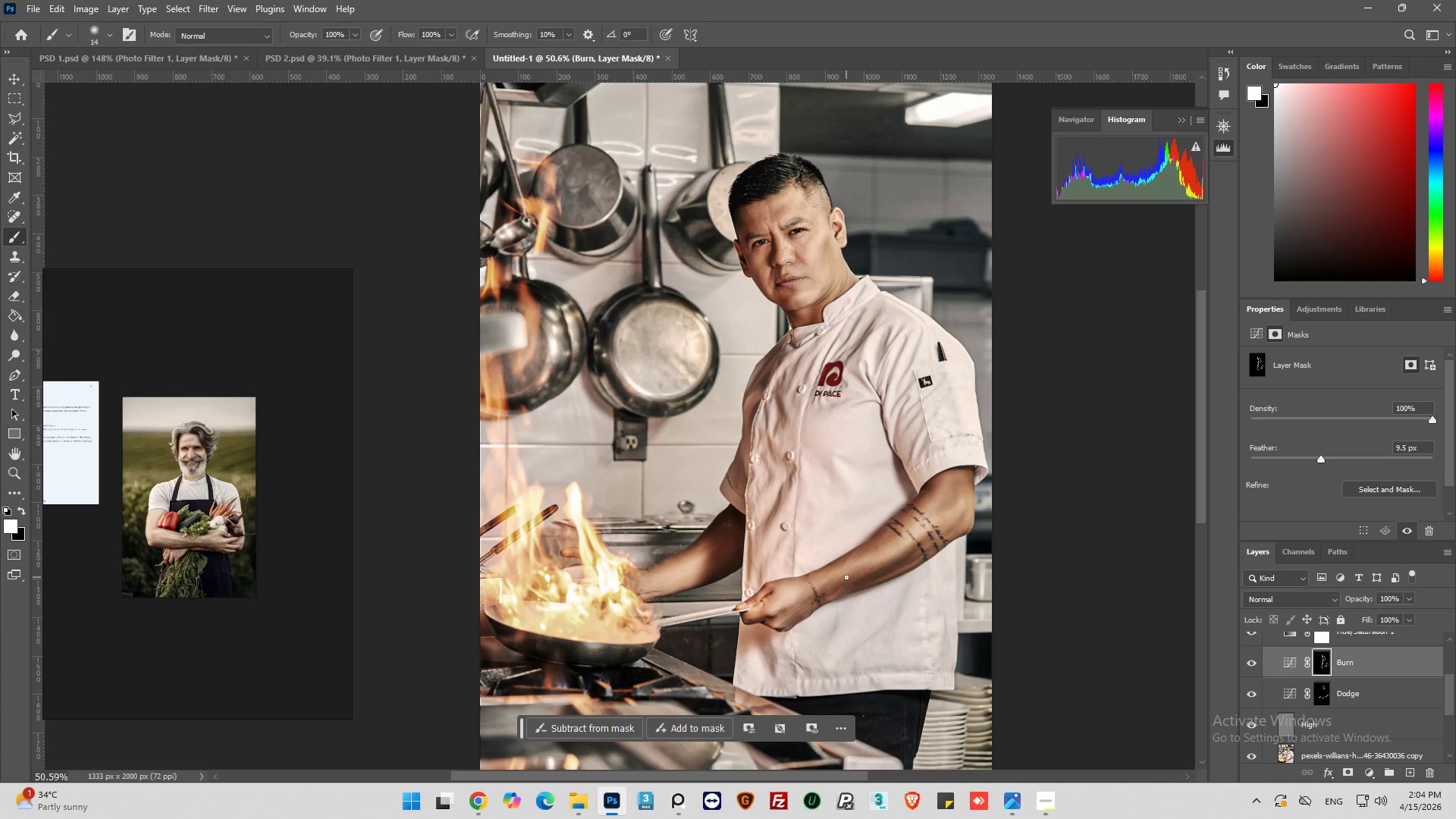 
scroll: coordinate [846, 577], scroll_direction: down, amount: 4.0
 